 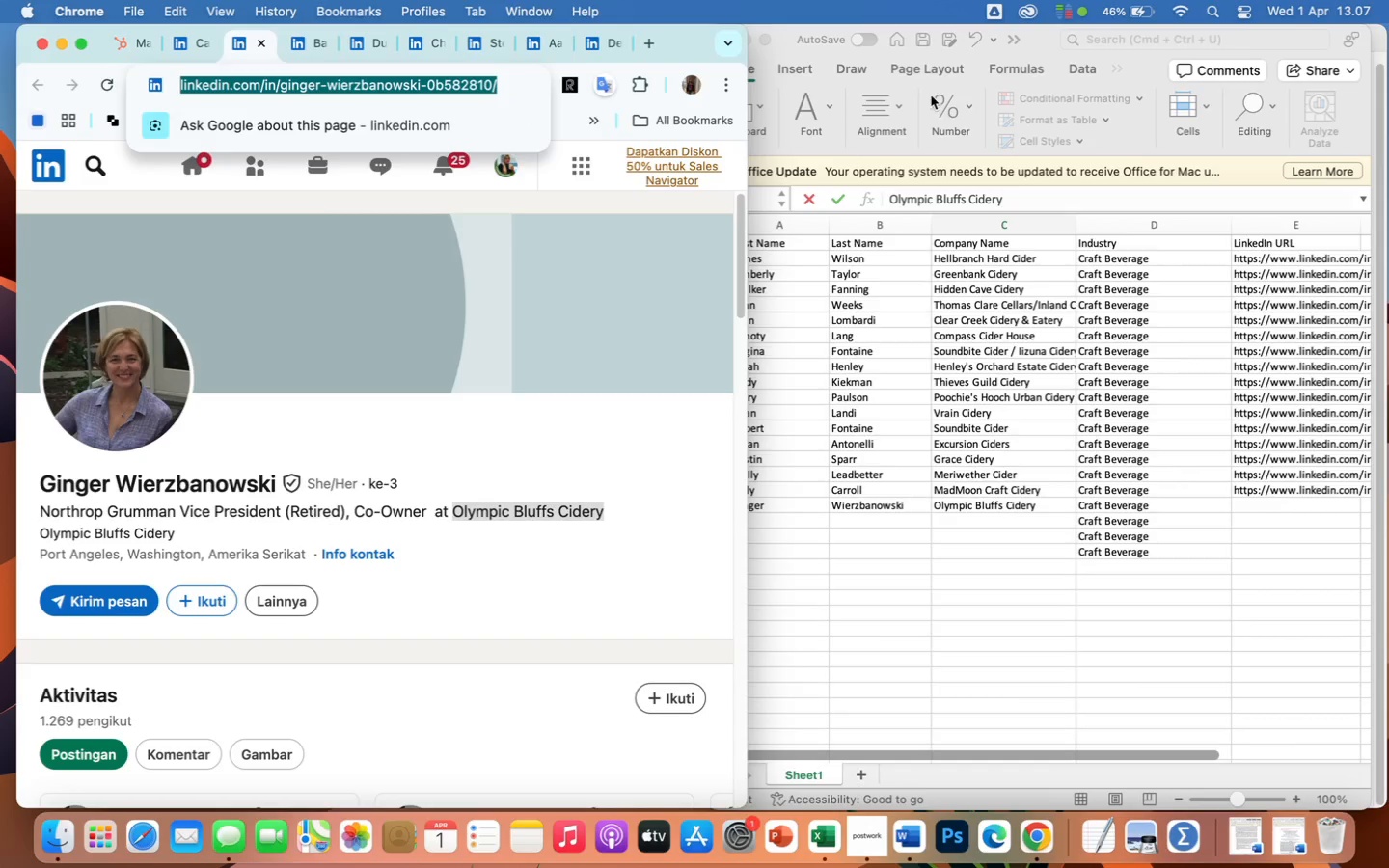 
left_click([1252, 502])
 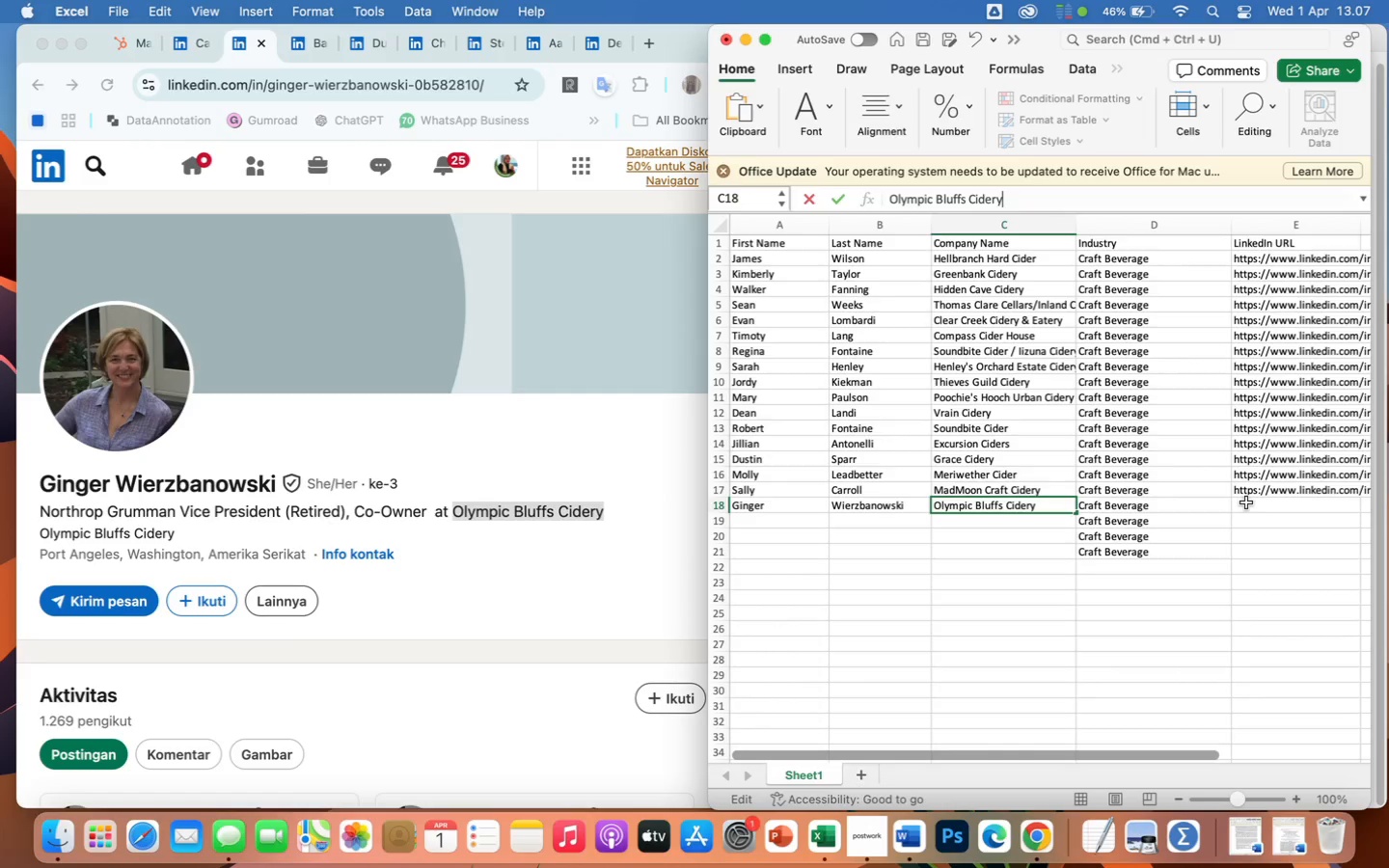 
left_click([1246, 502])
 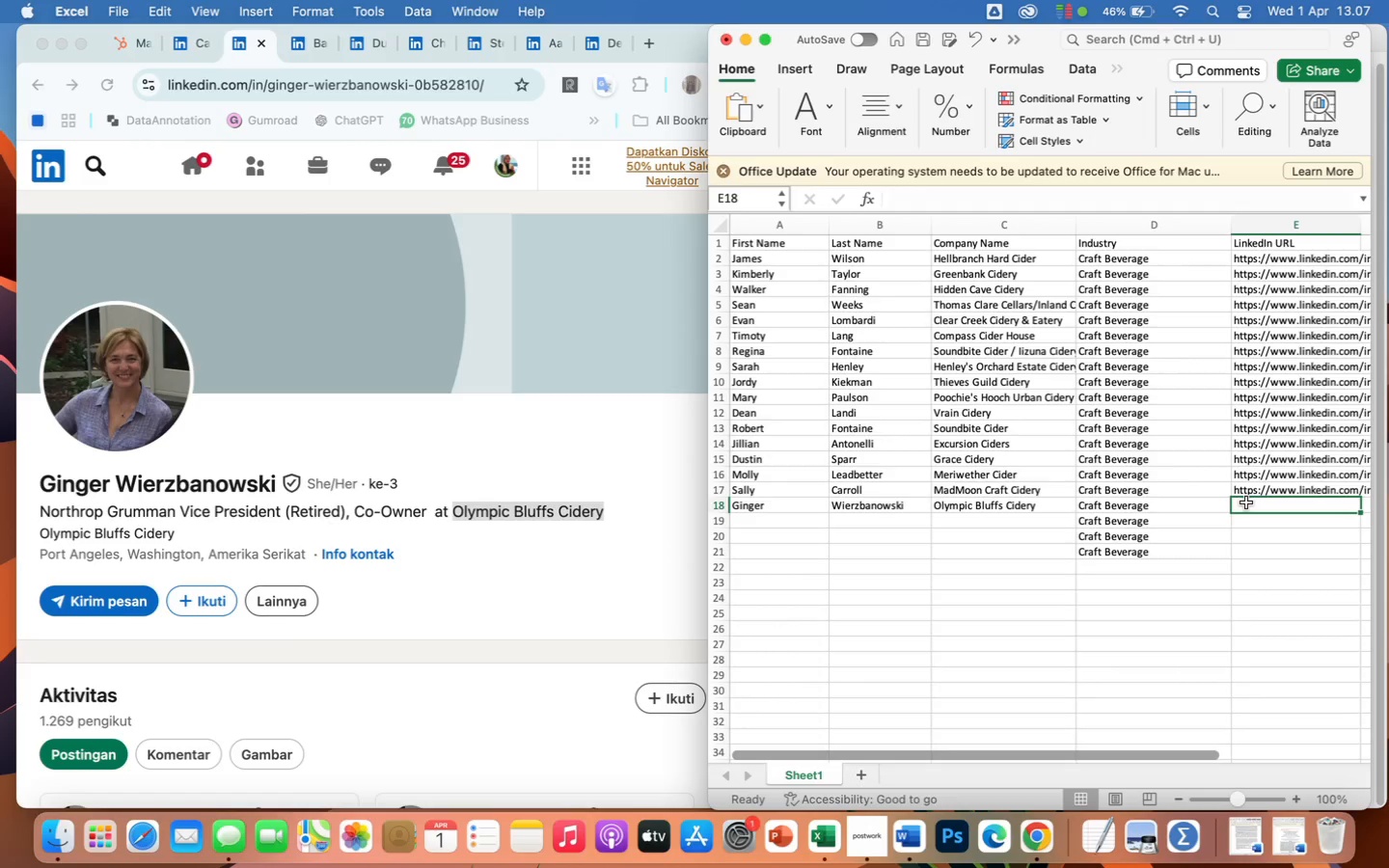 
key(Meta+CommandLeft)
 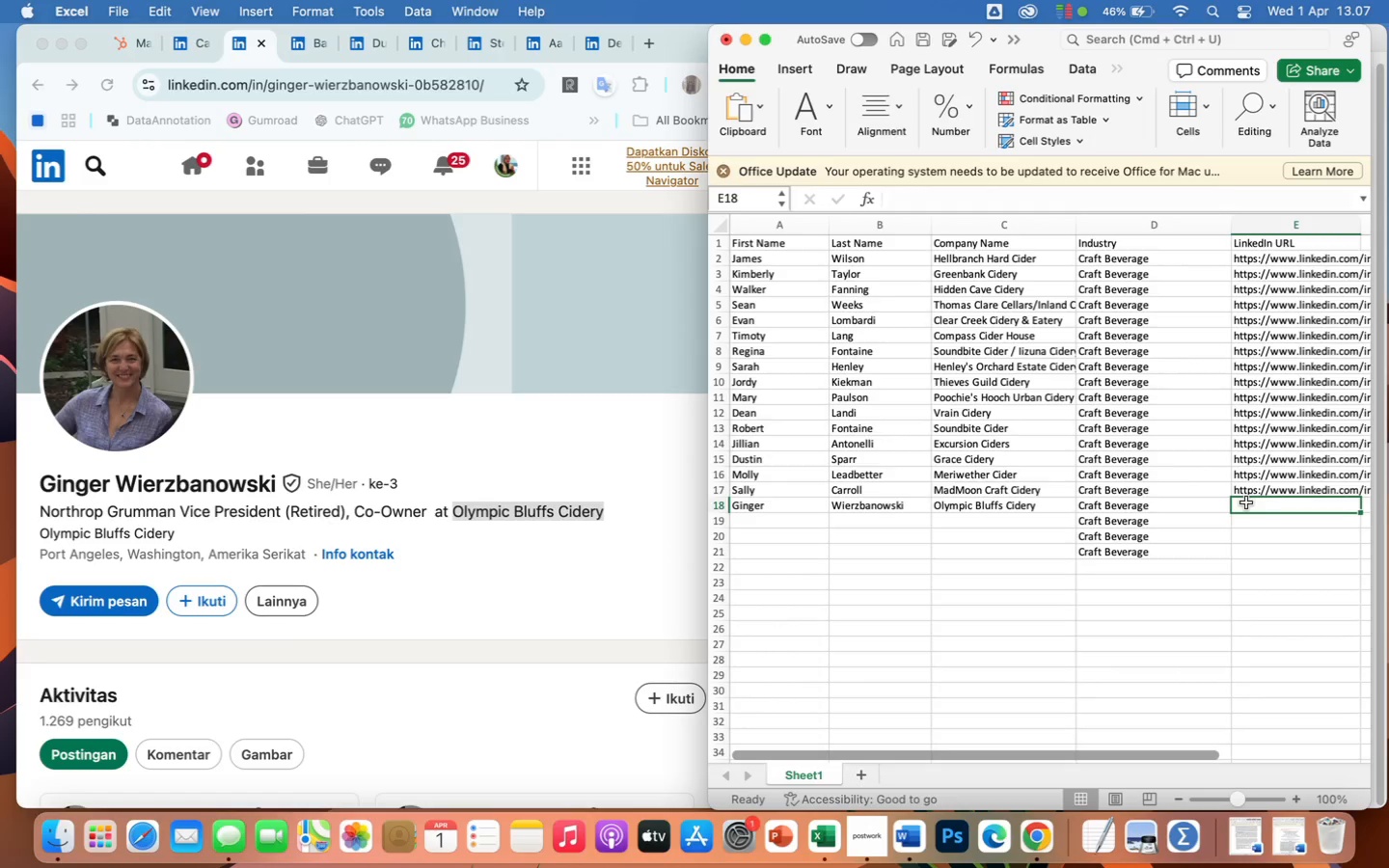 
key(Meta+V)
 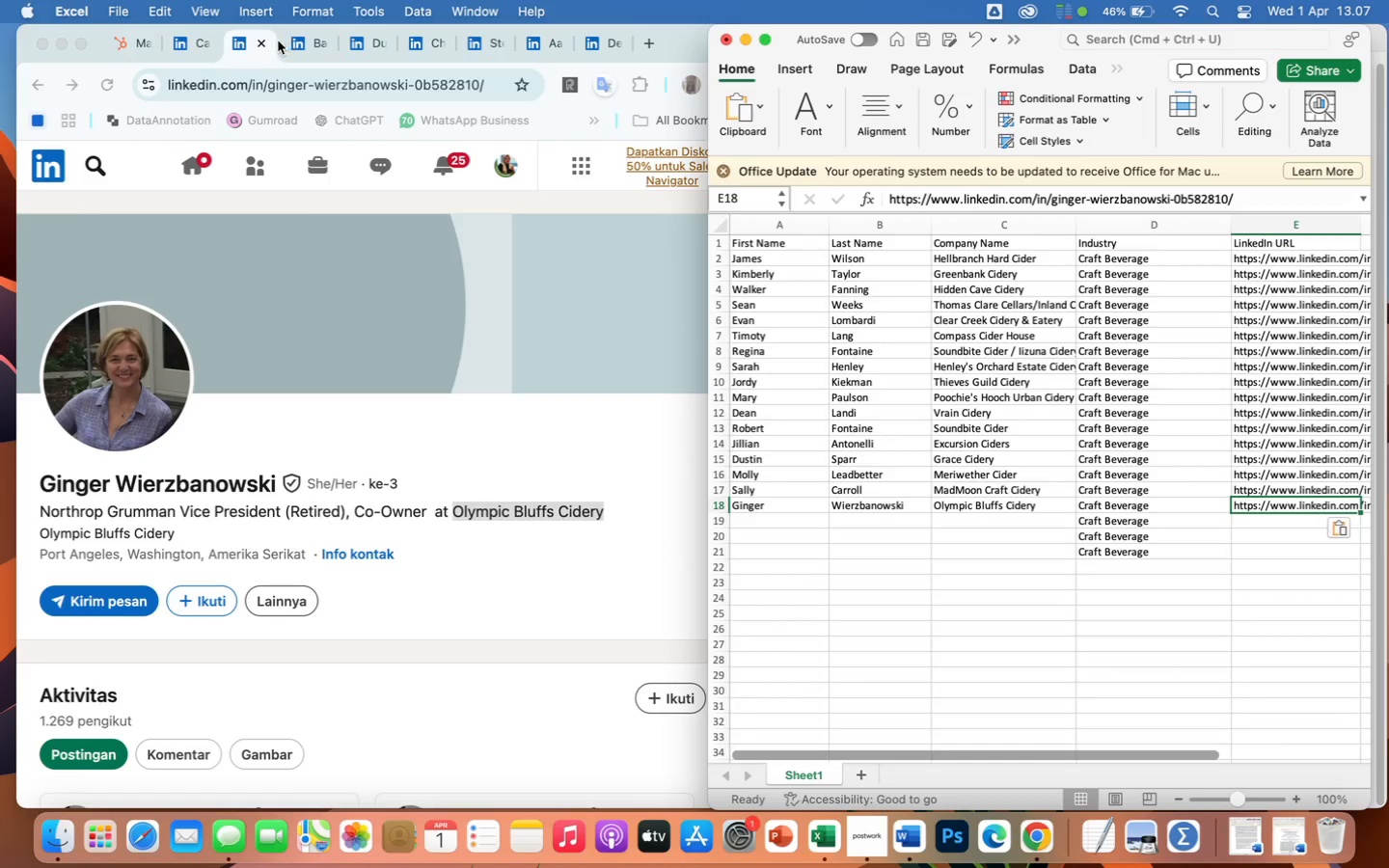 
left_click([259, 41])
 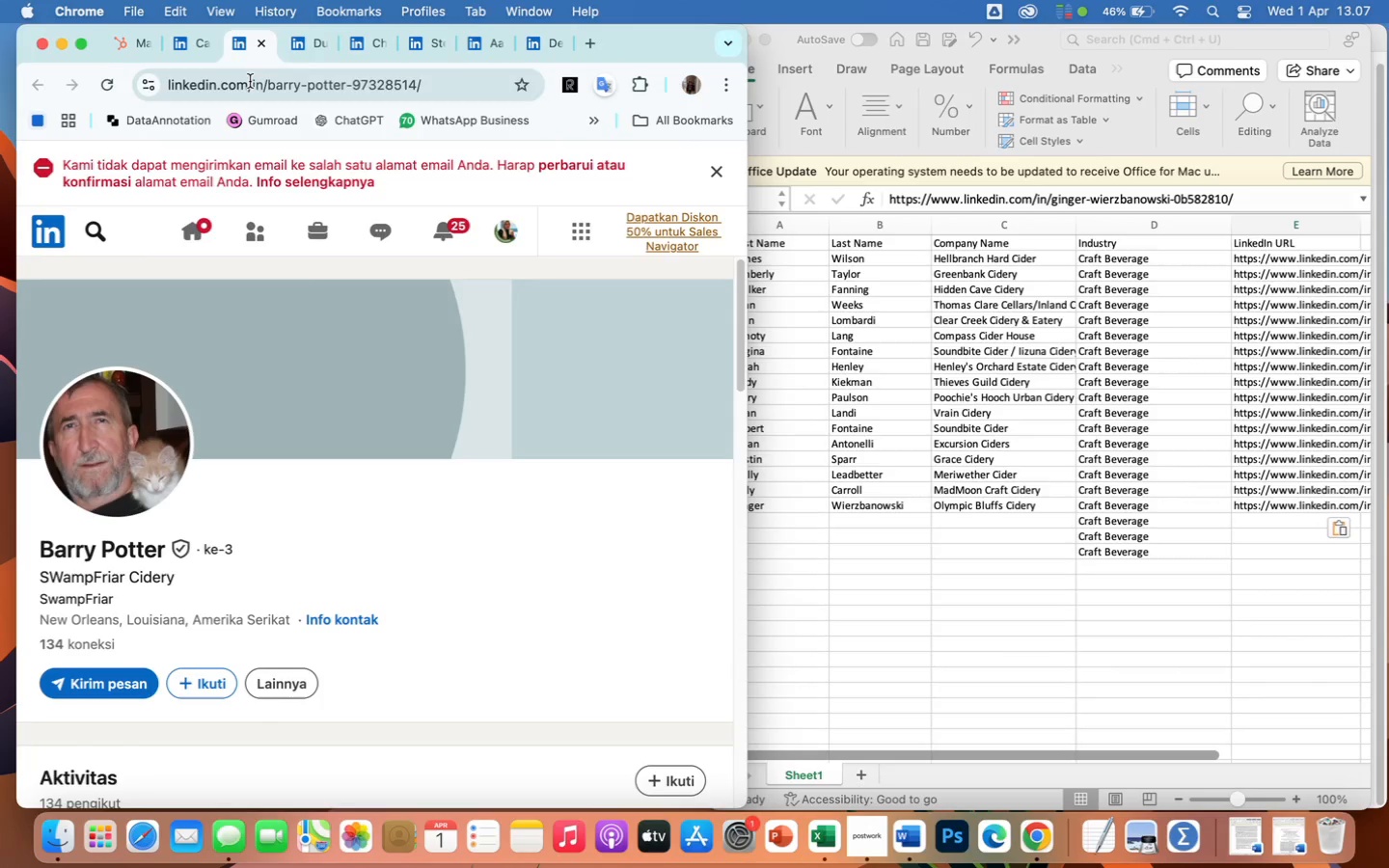 
wait(7.1)
 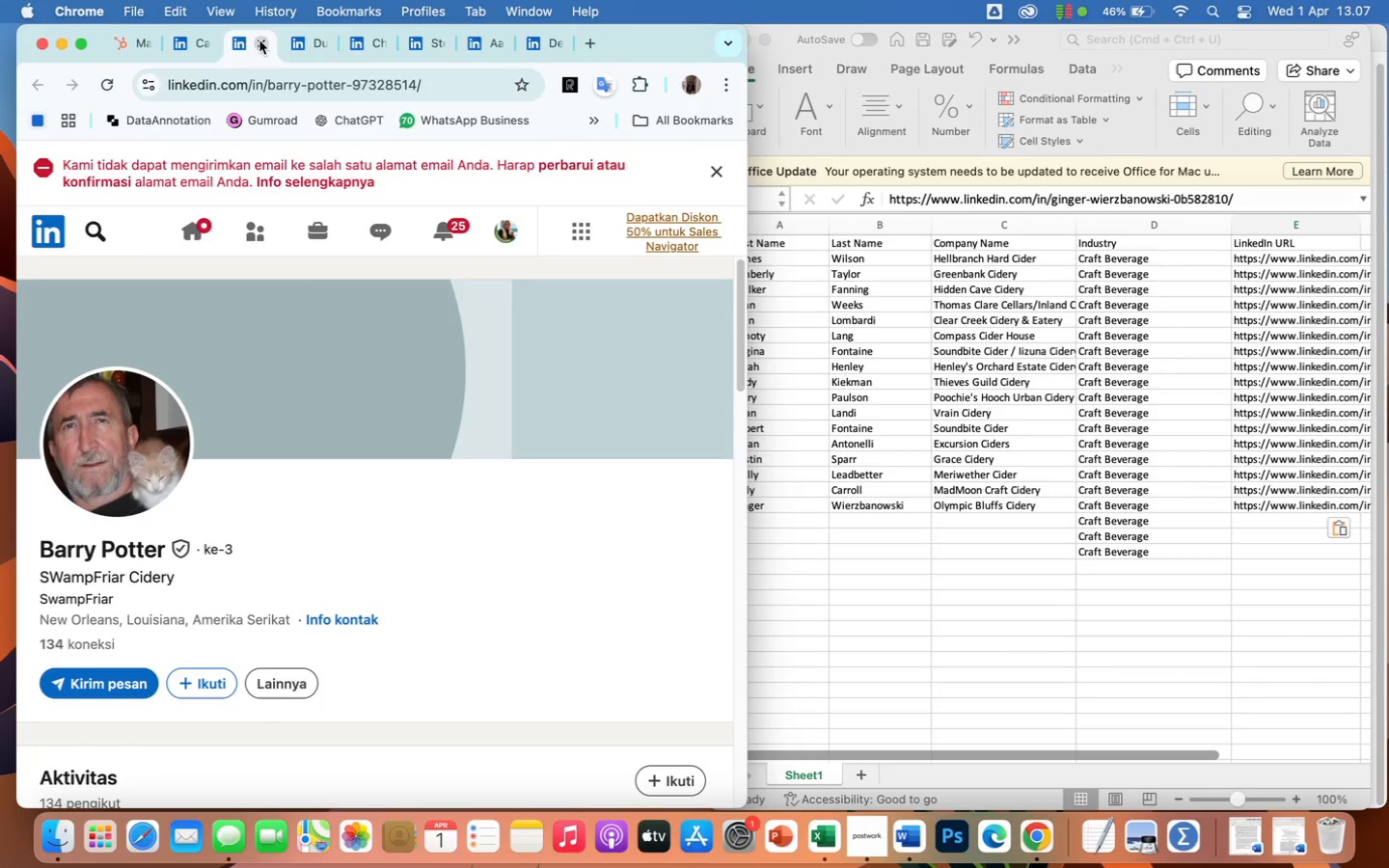 
scroll: coordinate [386, 567], scroll_direction: down, amount: 34.0
 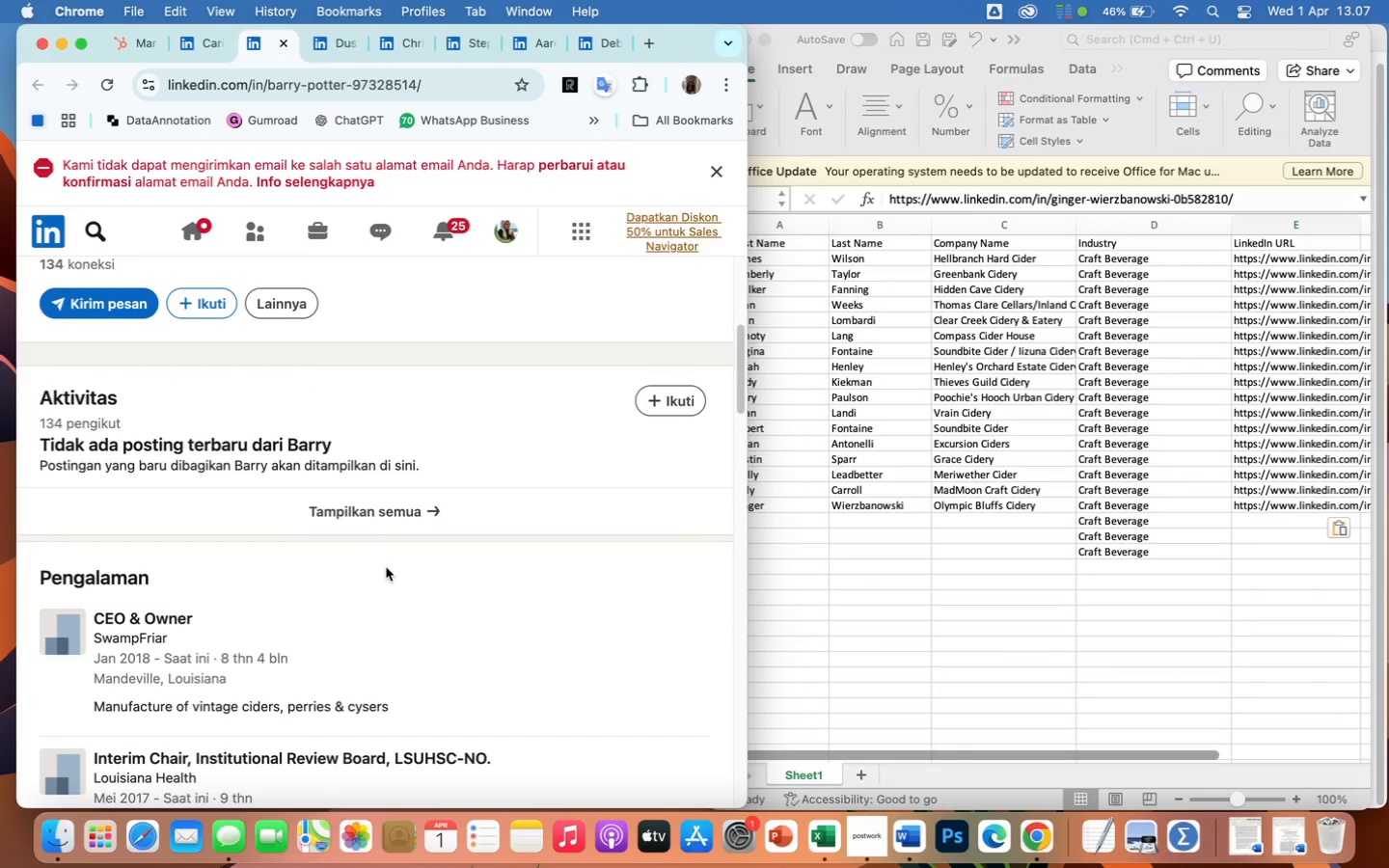 
scroll: coordinate [386, 567], scroll_direction: up, amount: 30.0
 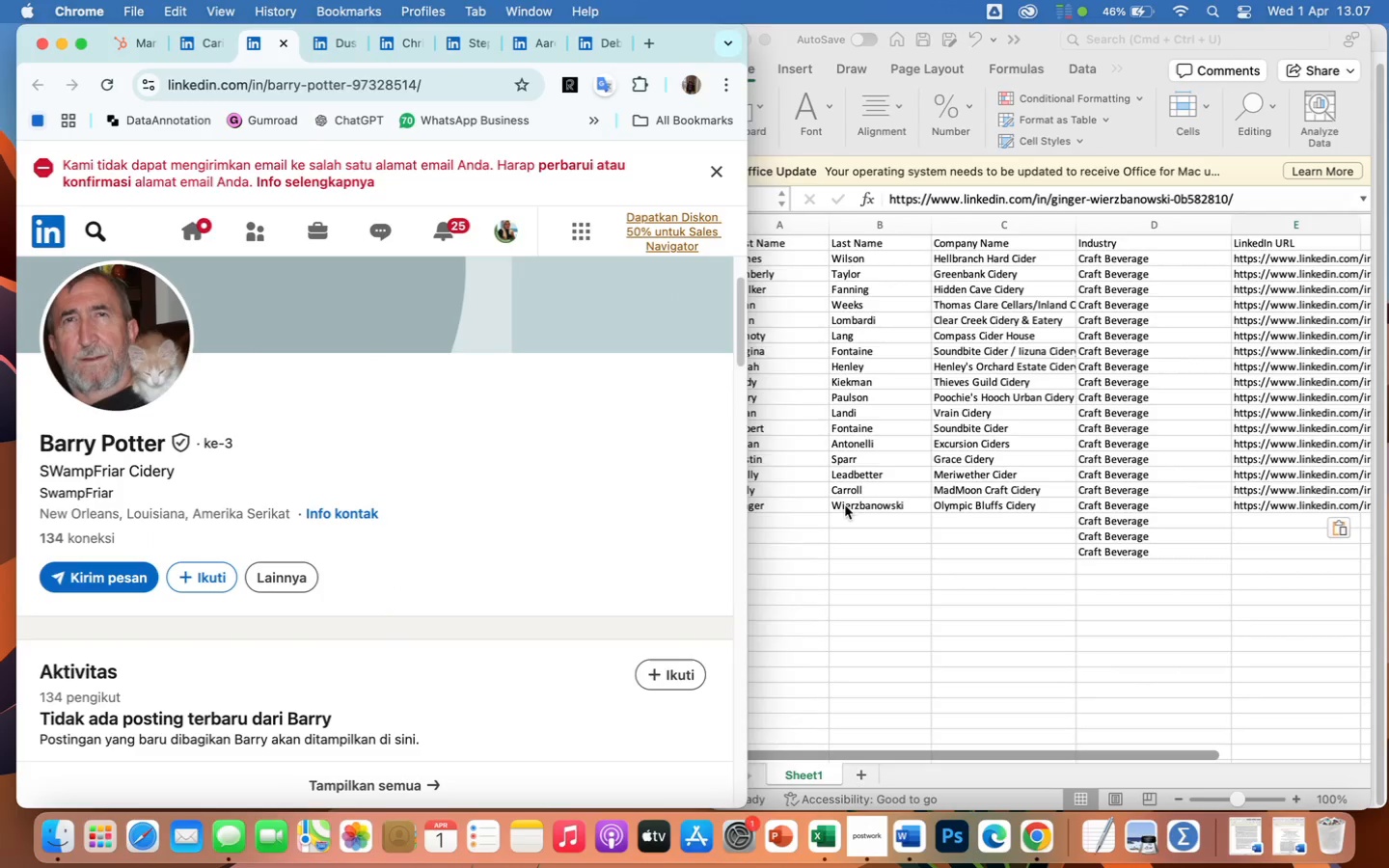 
left_click([833, 502])
 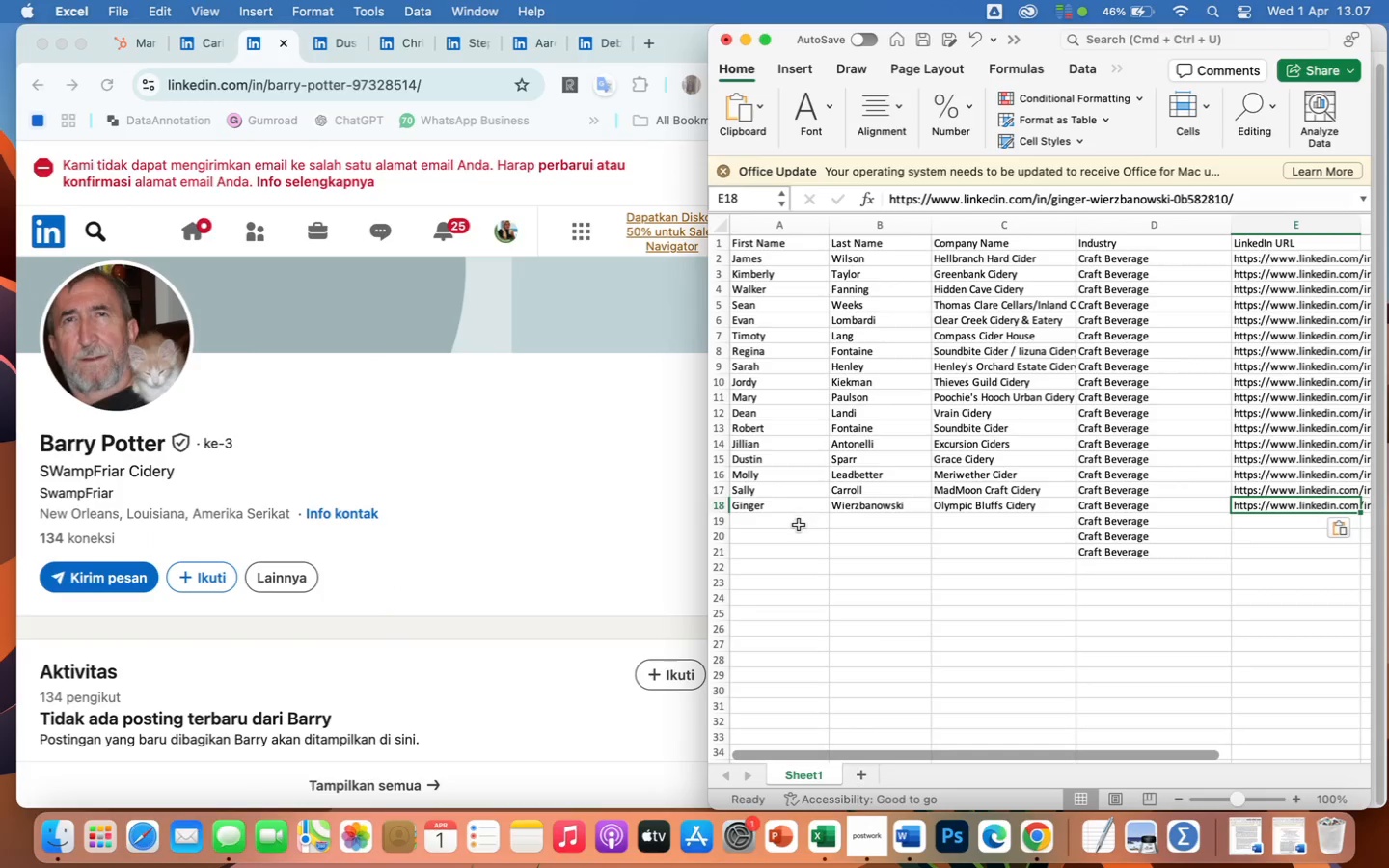 
left_click([799, 525])
 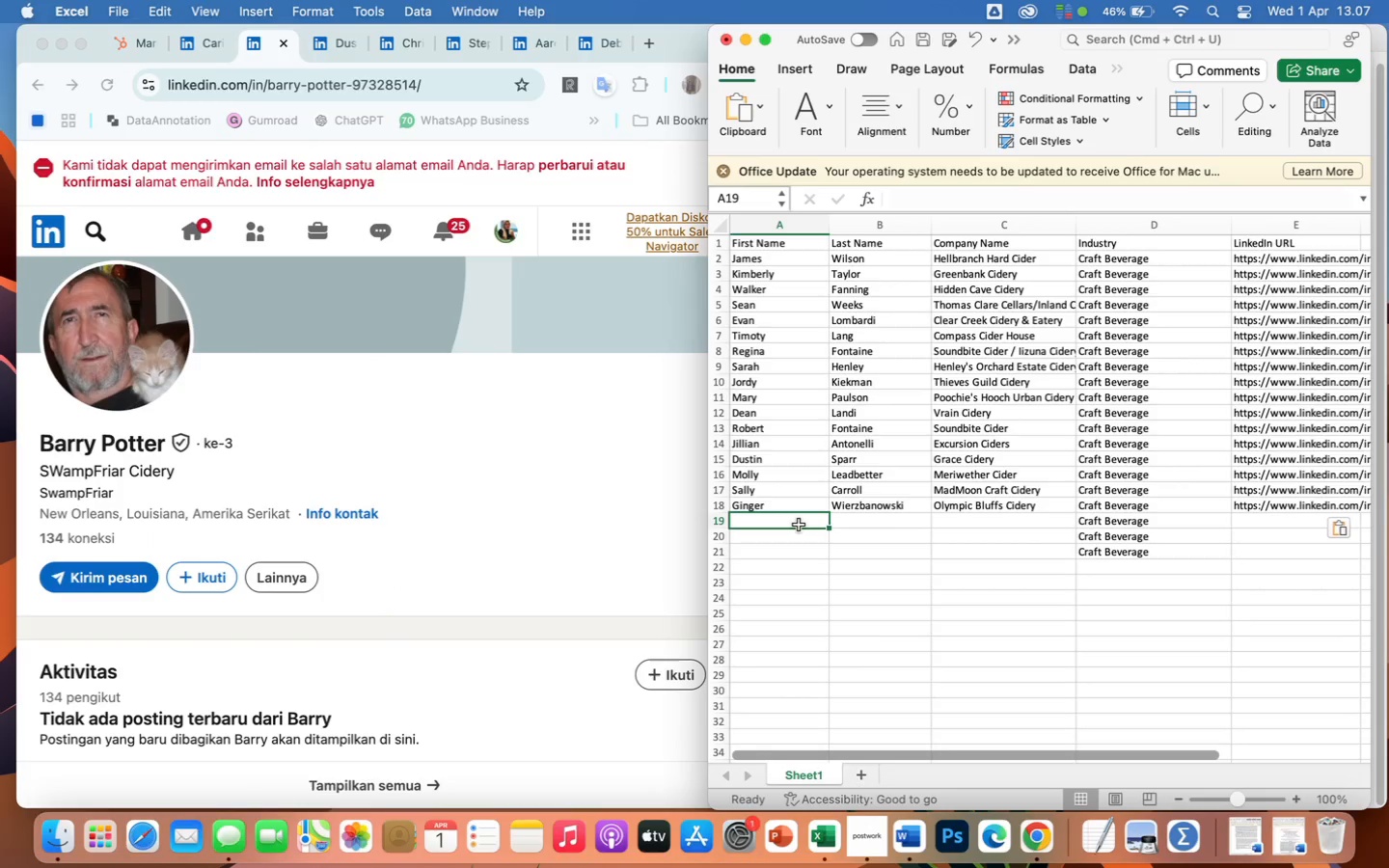 
type(barry)
key(Backspace)
key(Backspace)
key(Backspace)
key(Backspace)
key(Backspace)
type(Barry)
 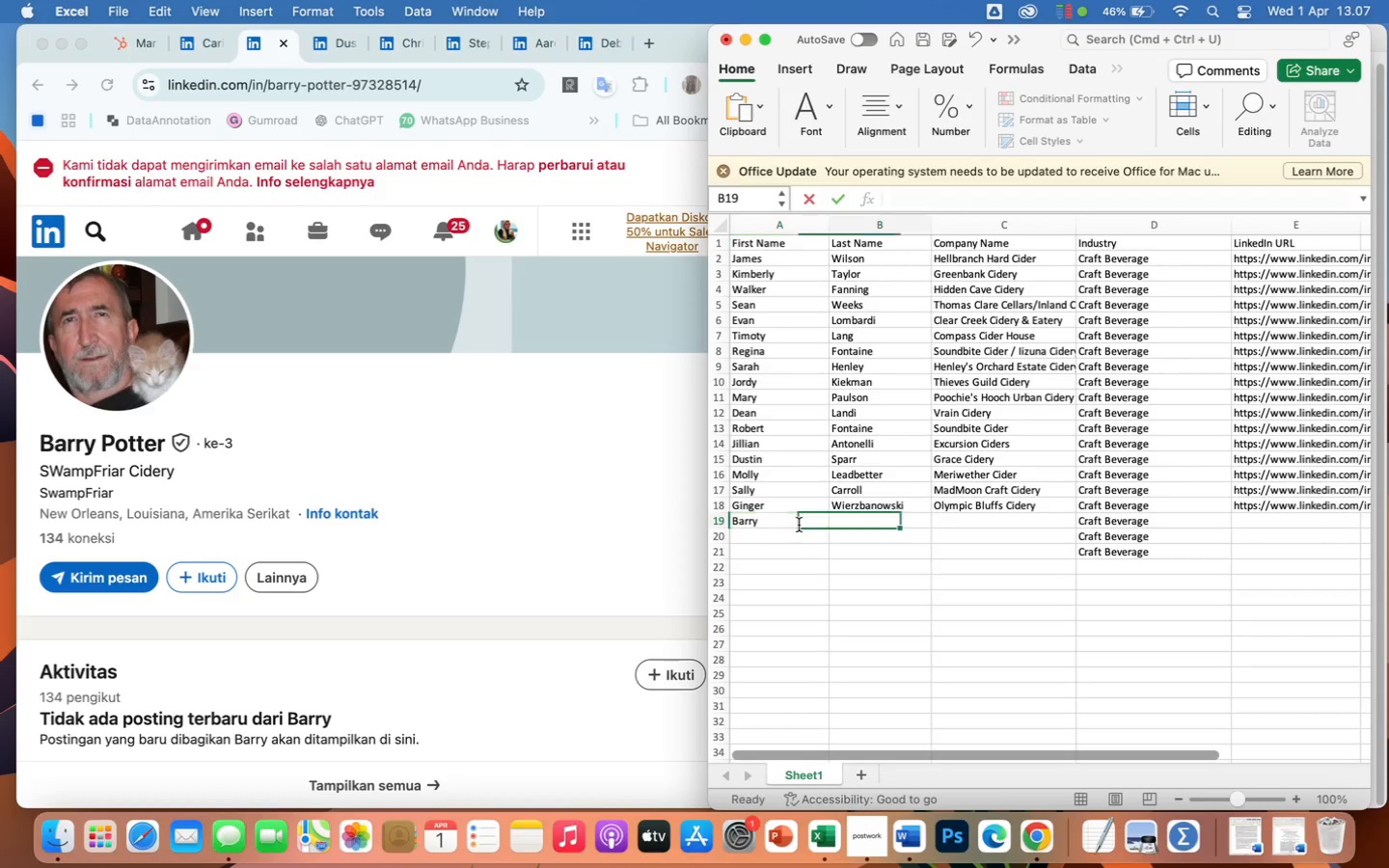 
 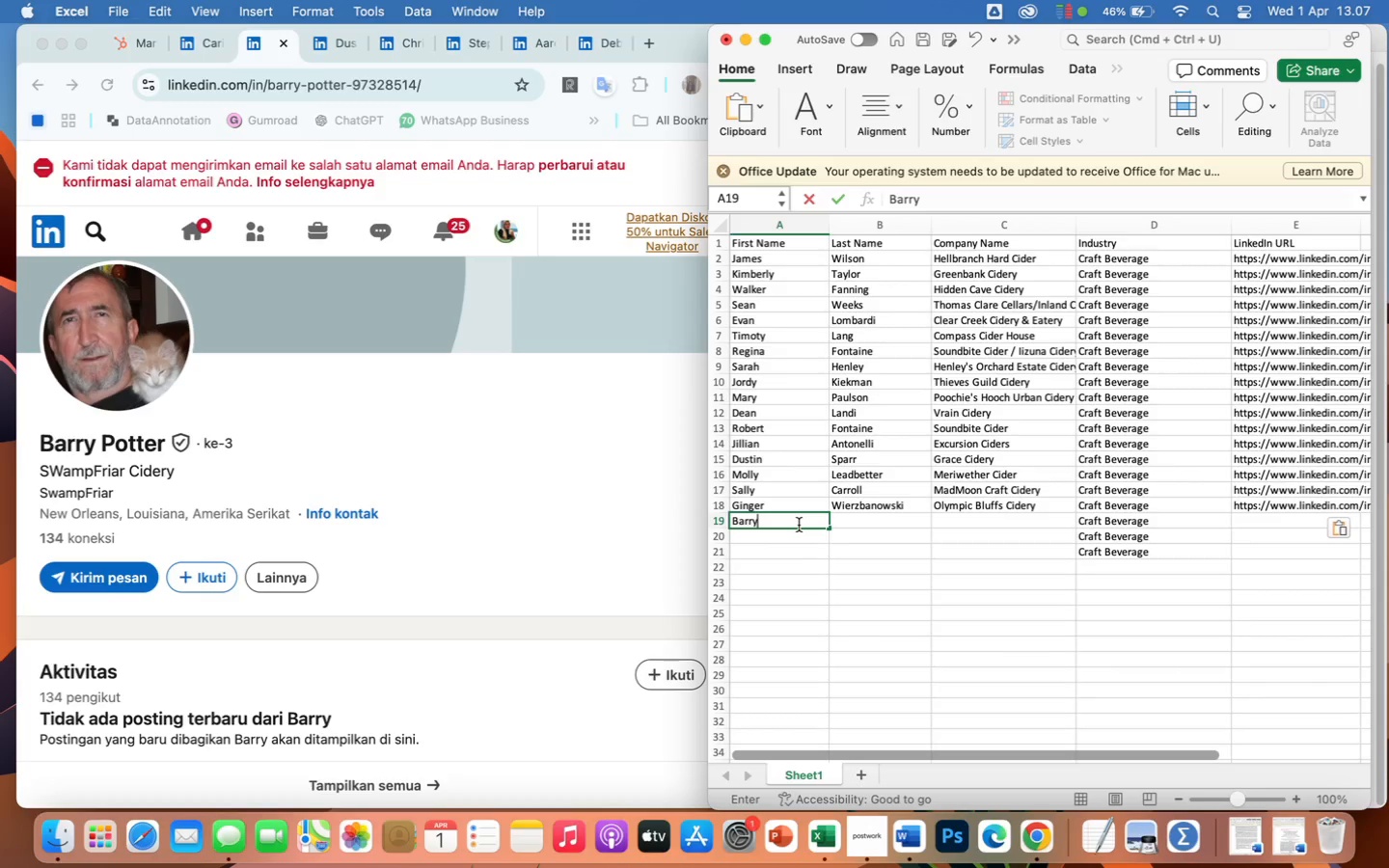 
key(ArrowRight)
 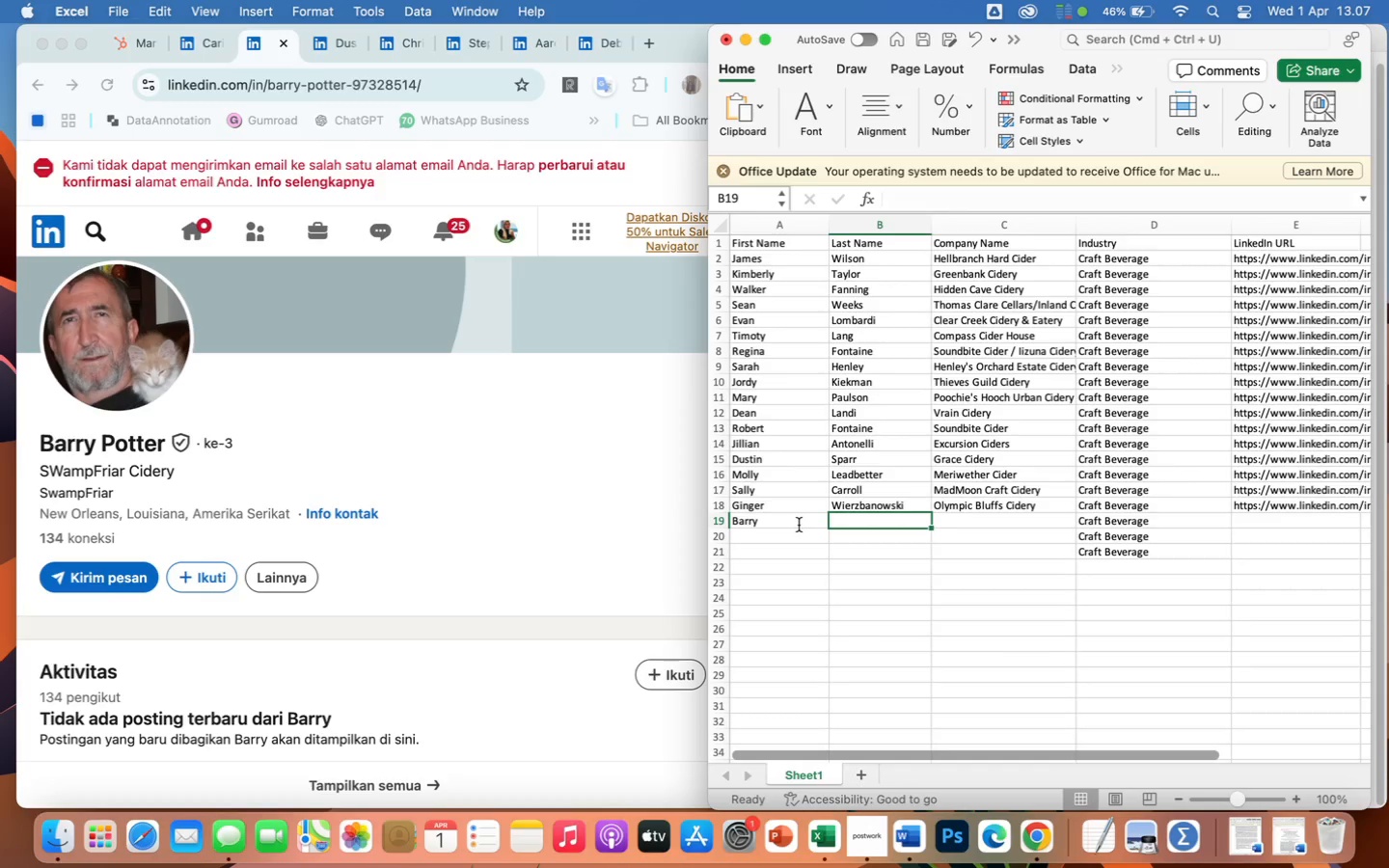 
type(Potter)
 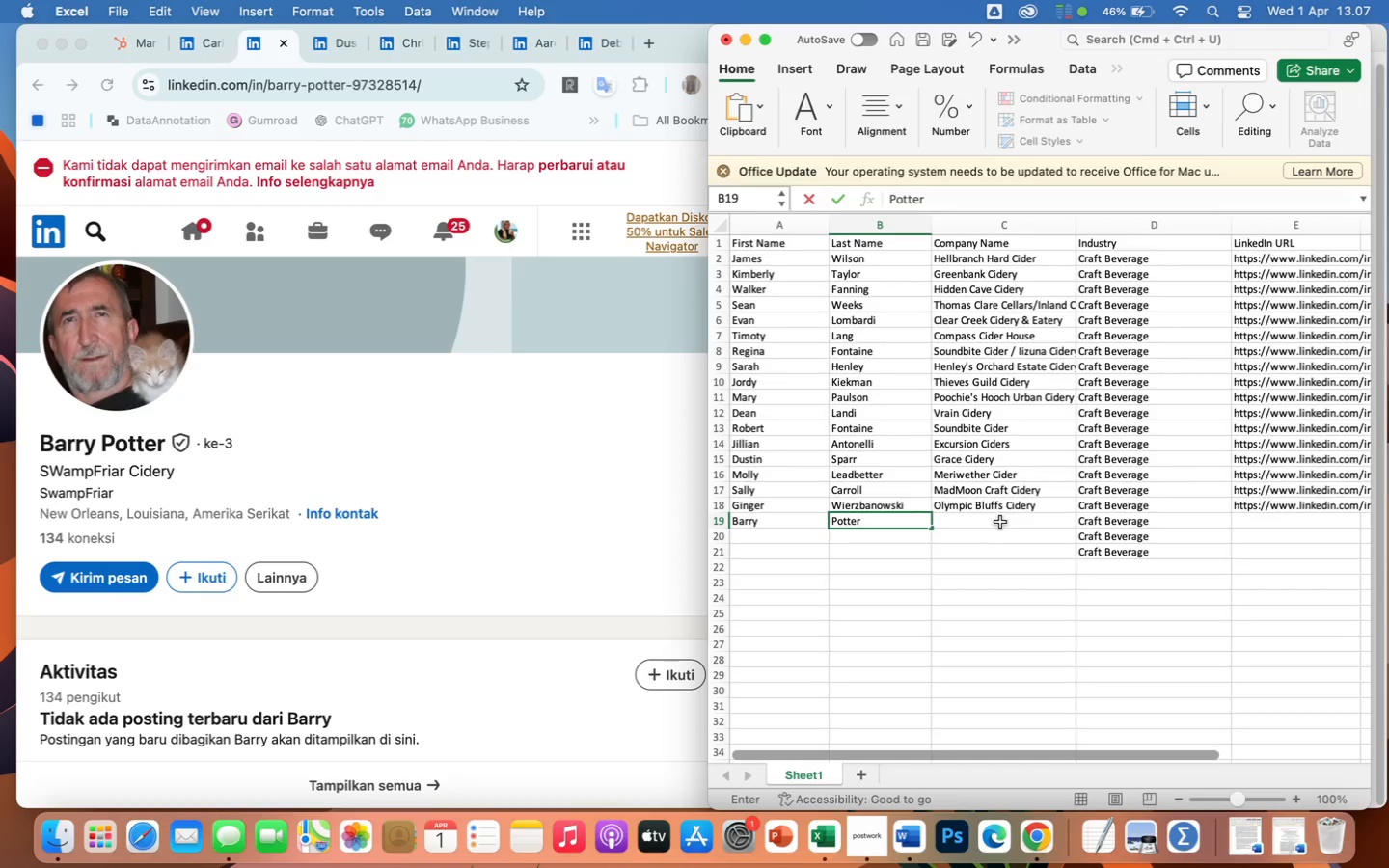 
left_click([1000, 522])
 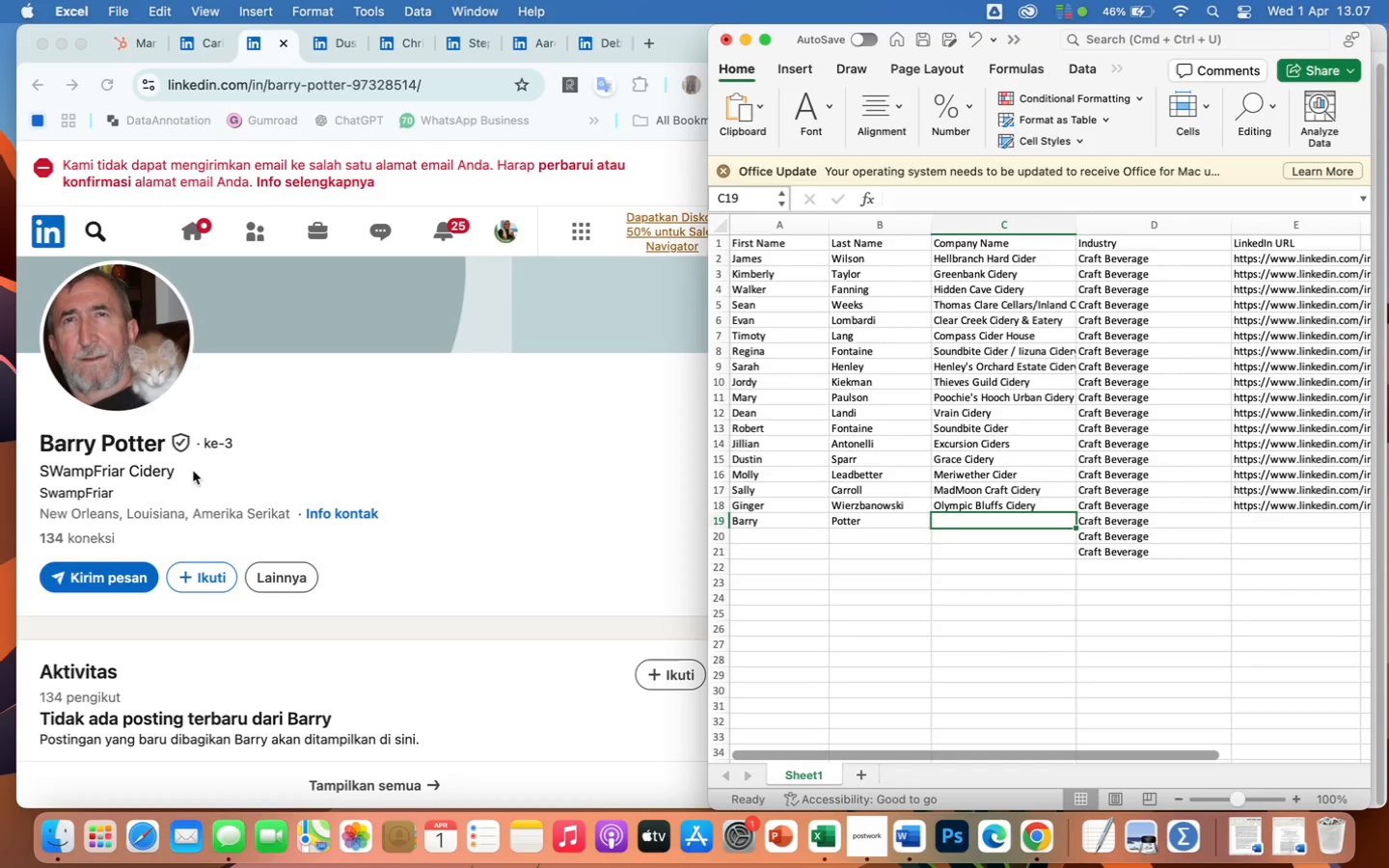 
left_click([129, 471])
 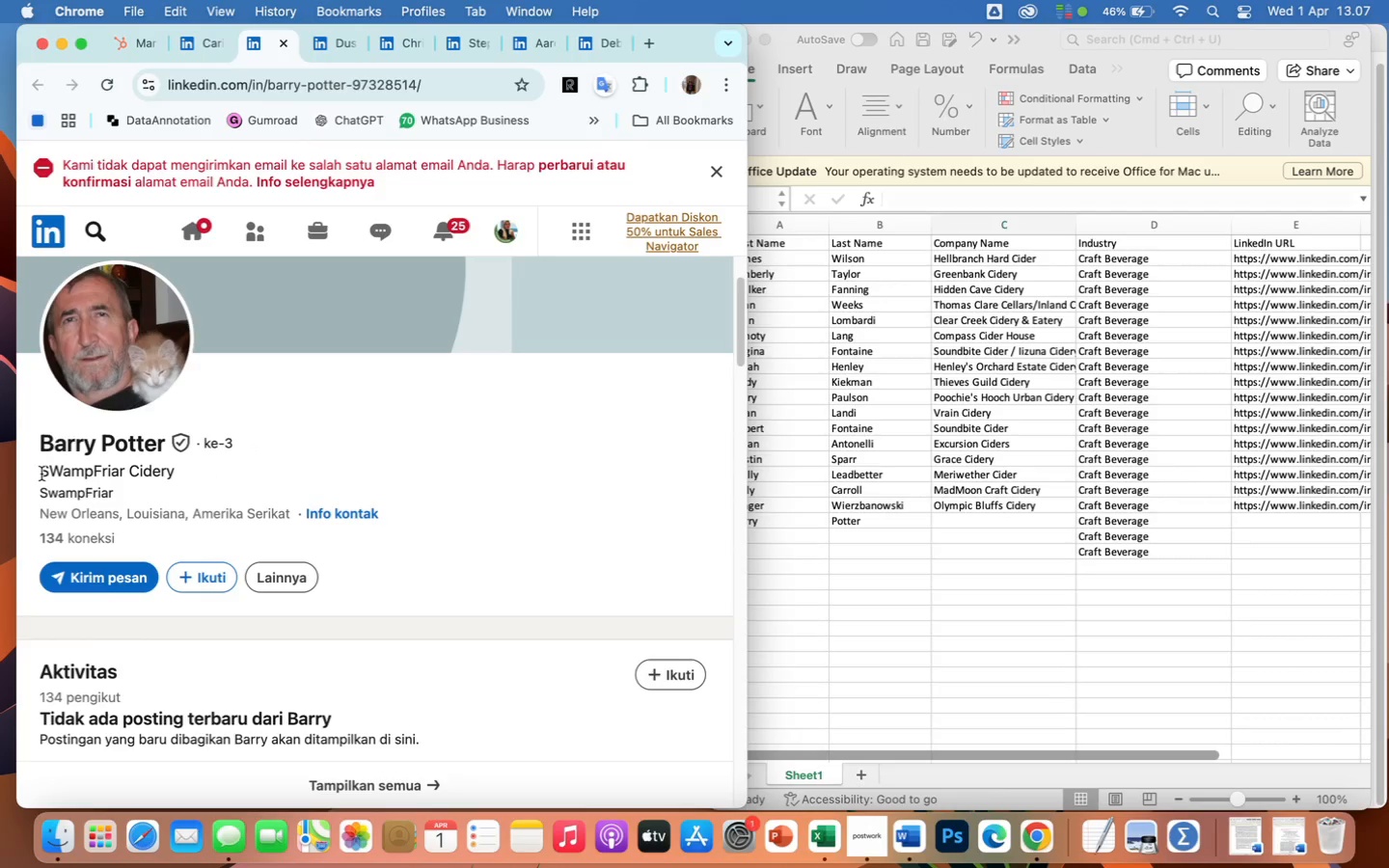 
left_click_drag(start_coordinate=[41, 474], to_coordinate=[177, 473])
 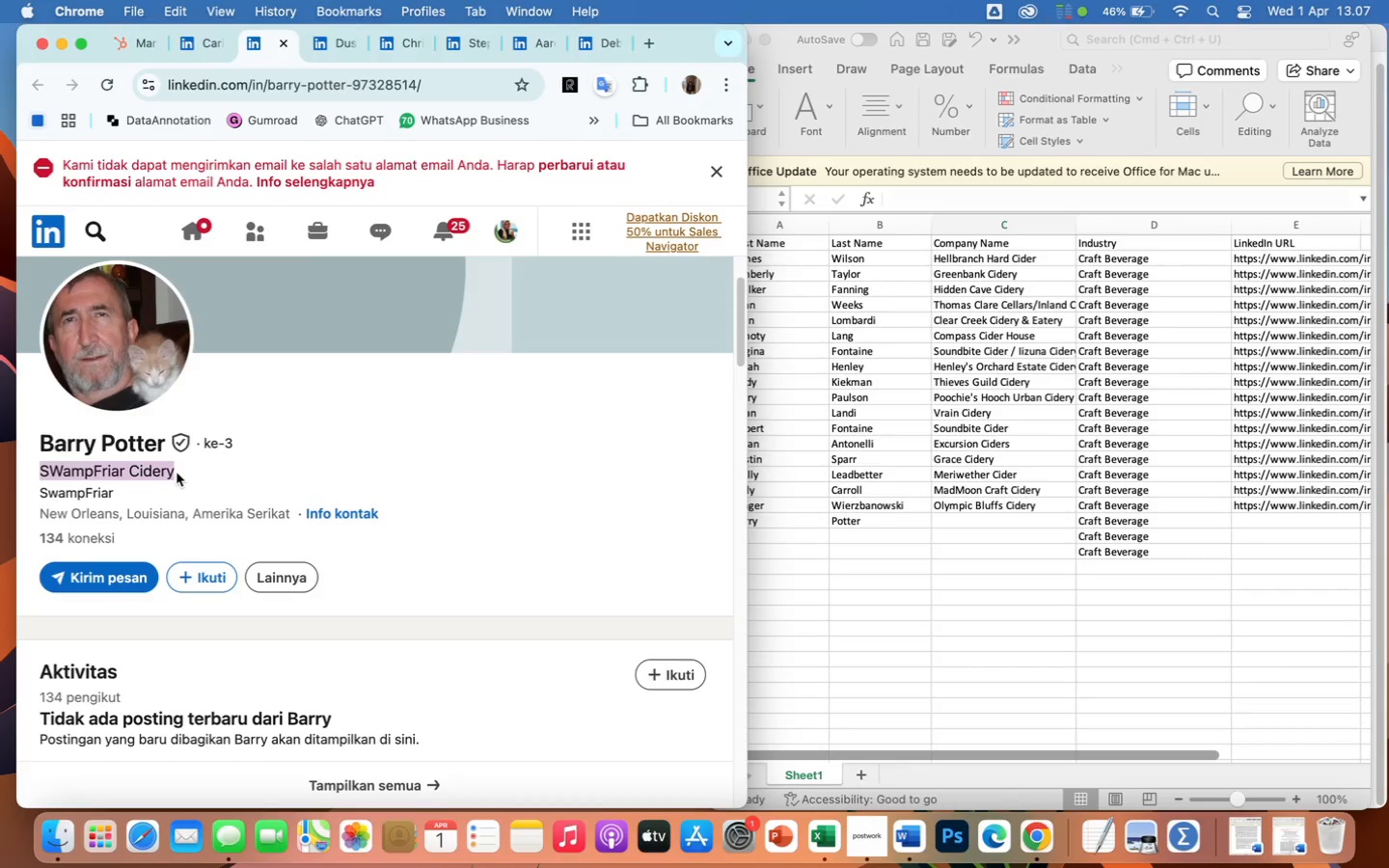 
key(Meta+CommandLeft)
 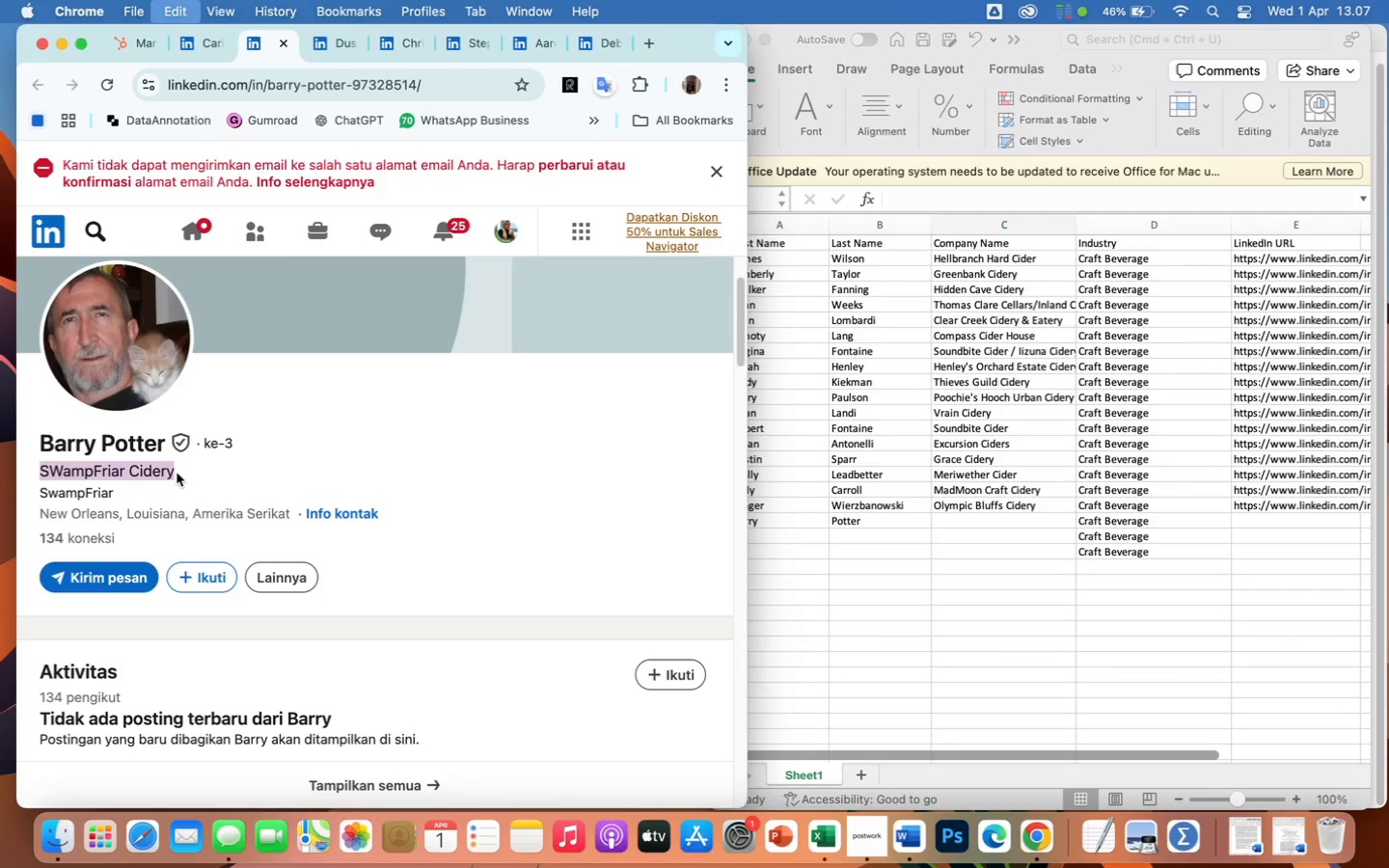 
key(Meta+C)
 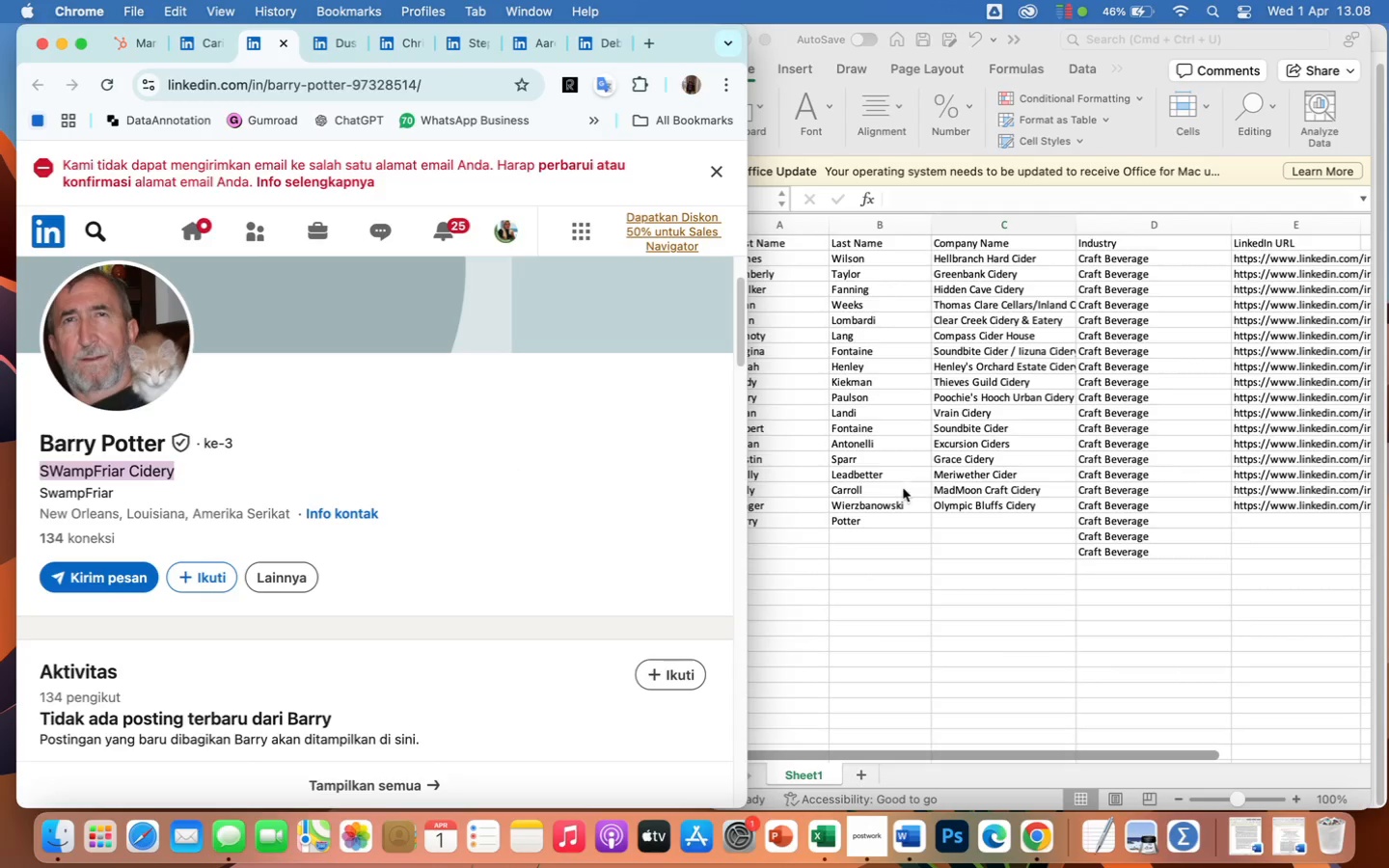 
left_click([973, 523])
 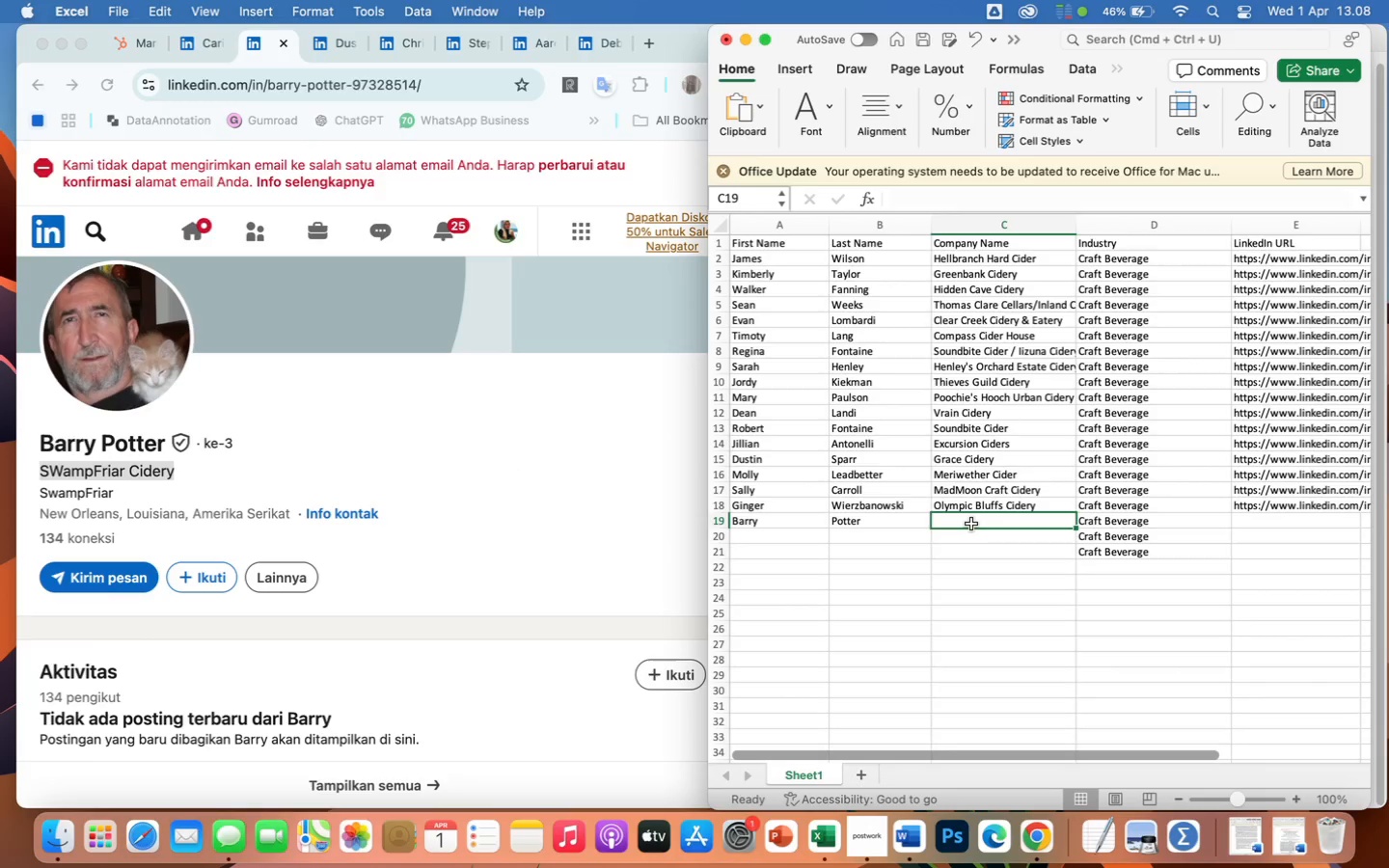 
double_click([971, 524])
 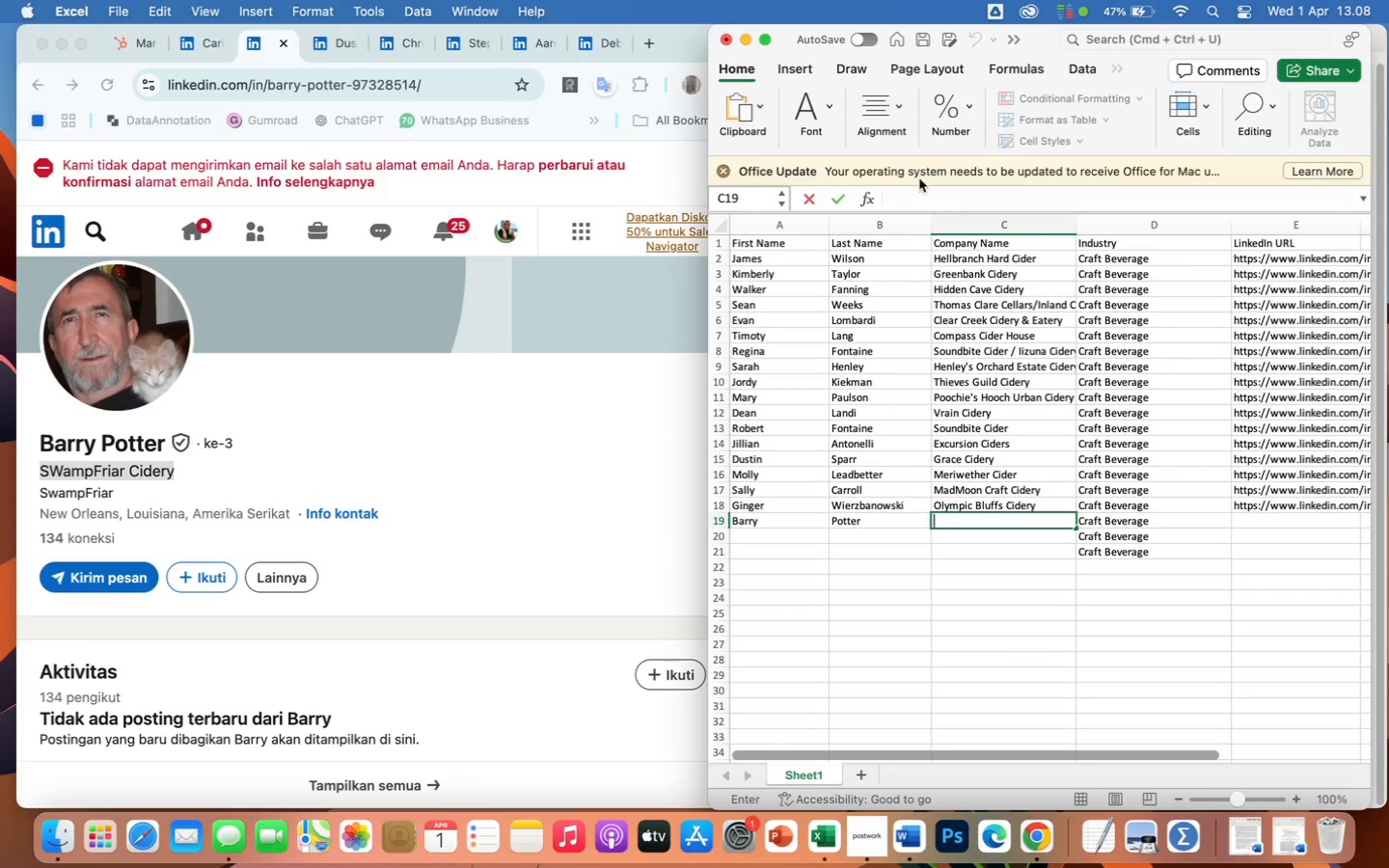 
left_click([921, 190])
 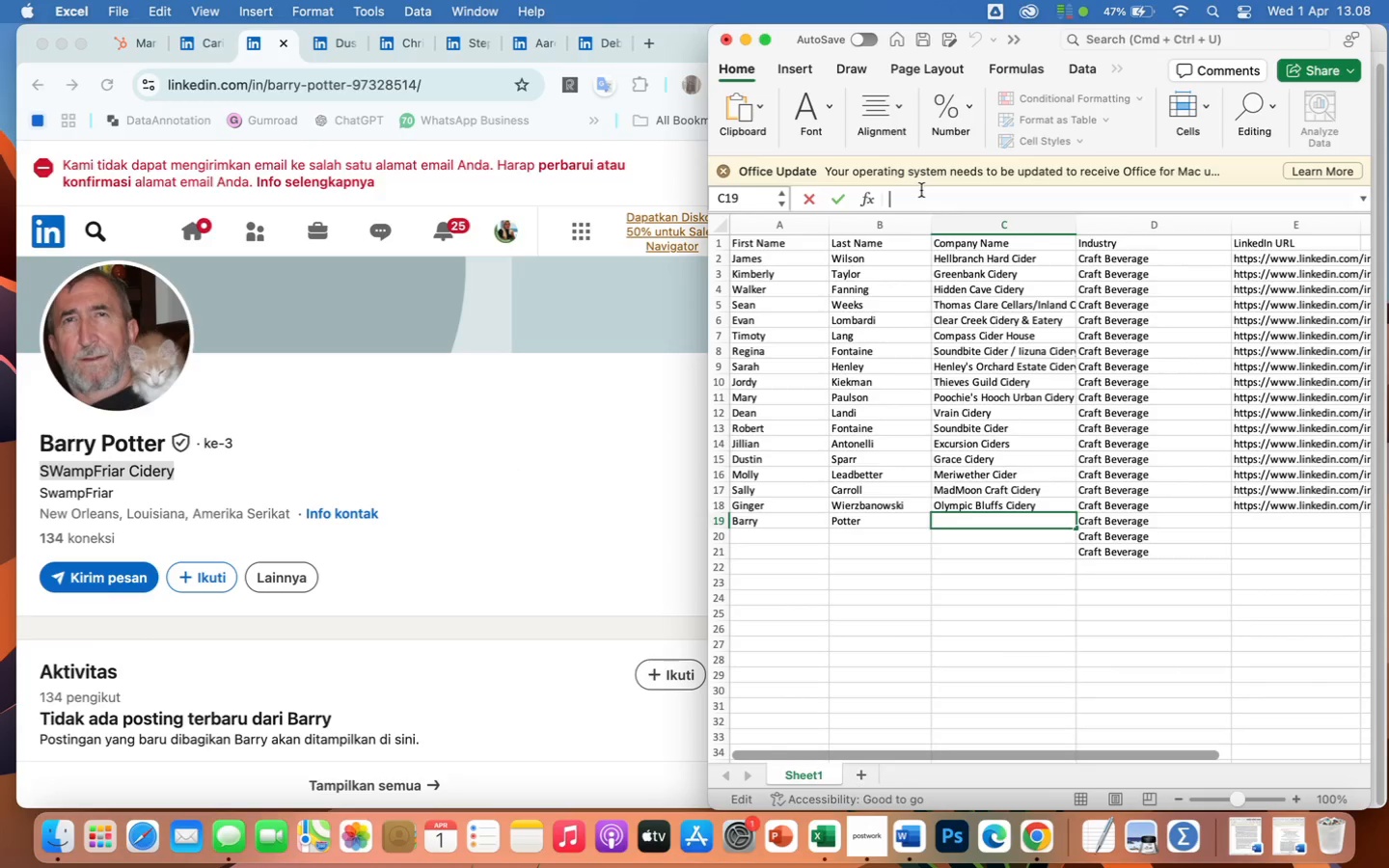 
key(Meta+V)
 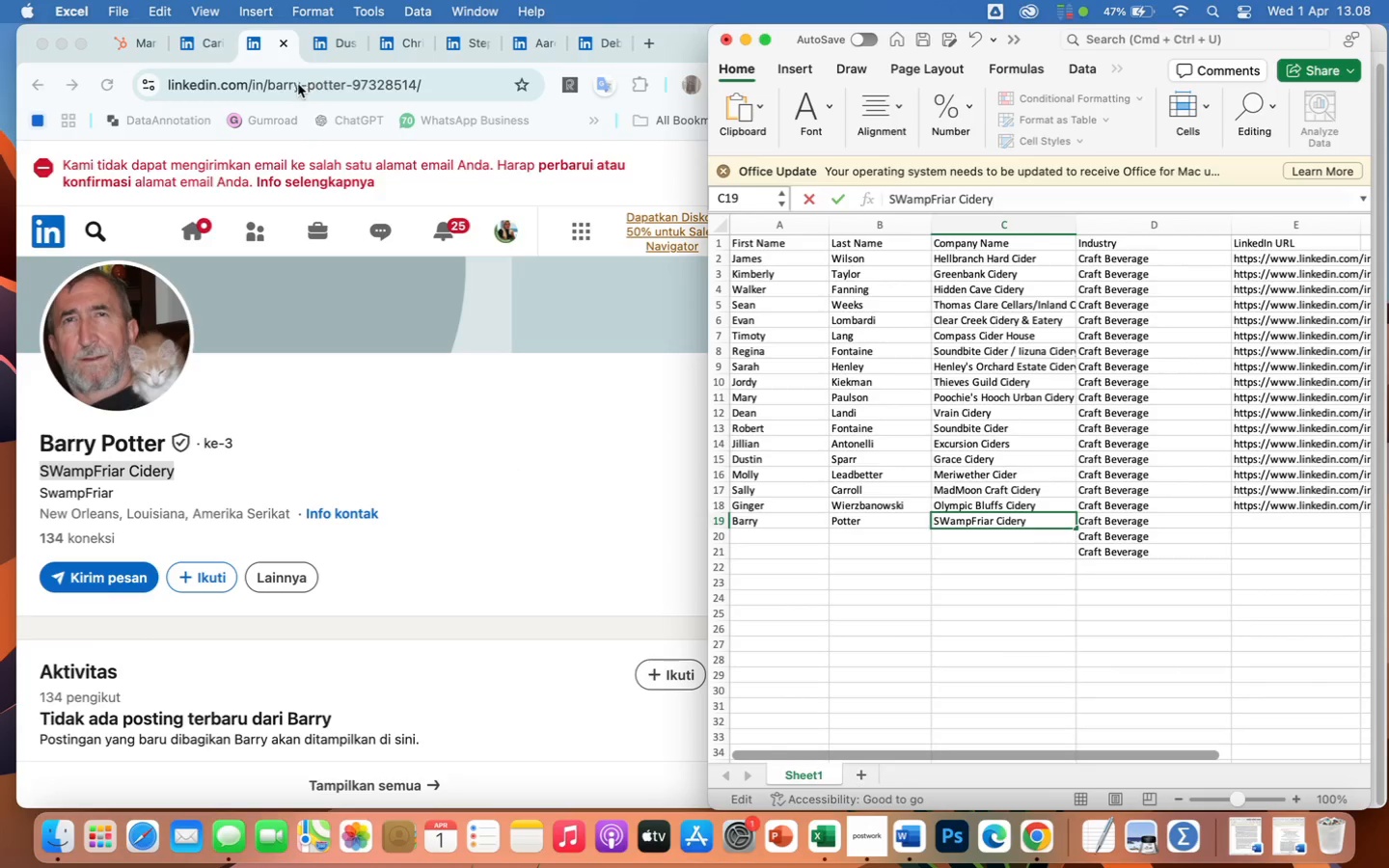 
left_click([295, 85])
 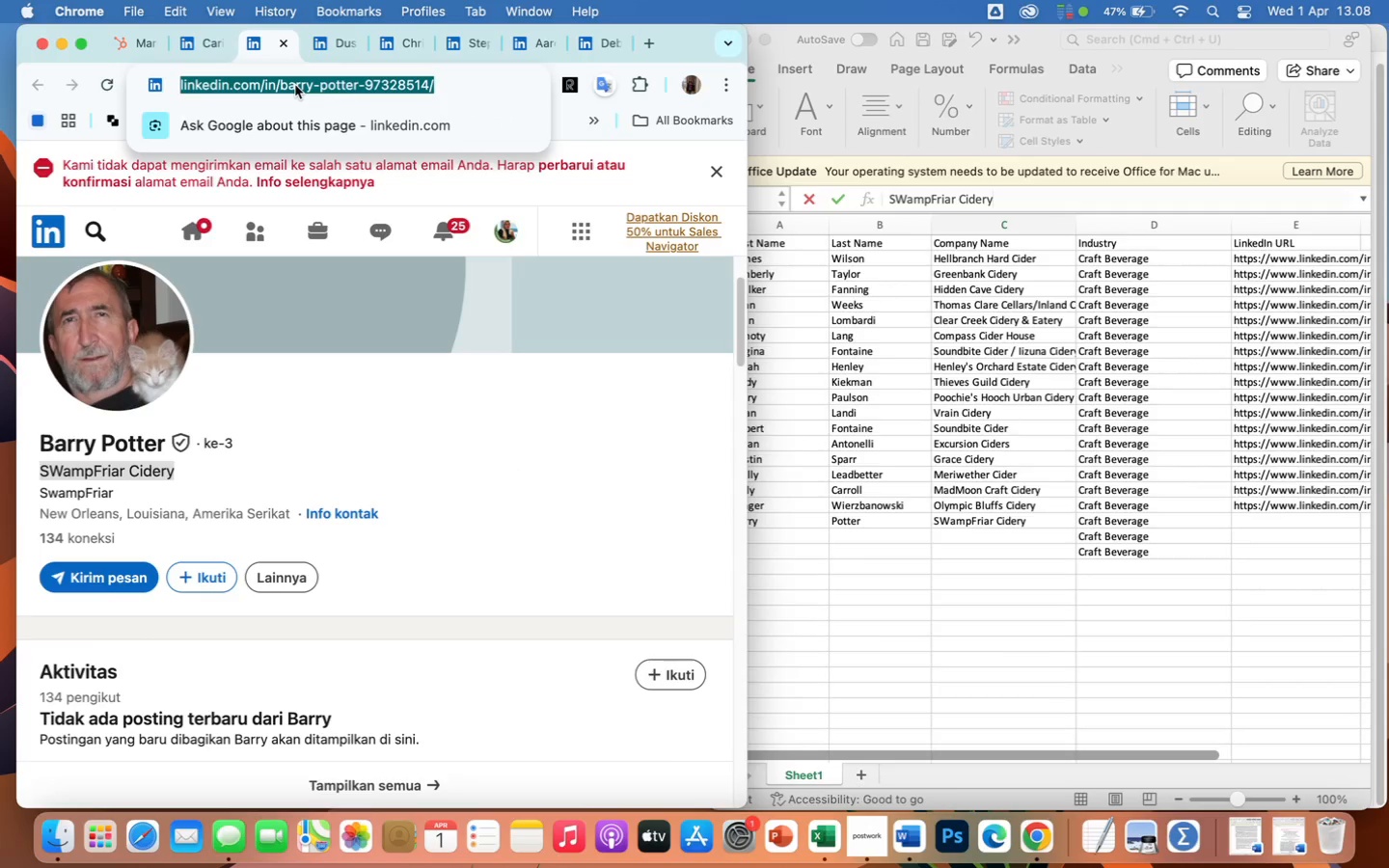 
key(Meta+CommandLeft)
 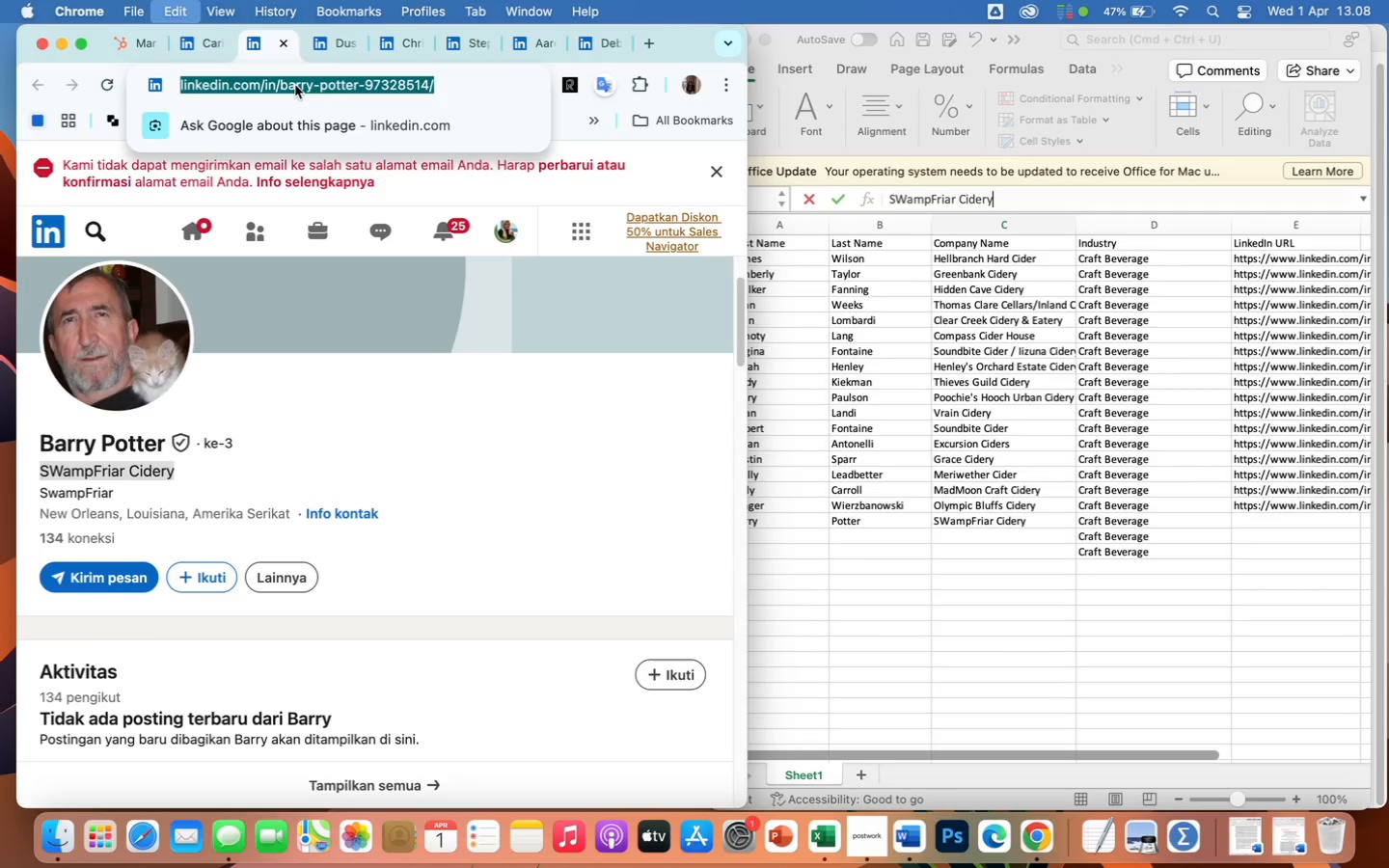 
key(Meta+C)
 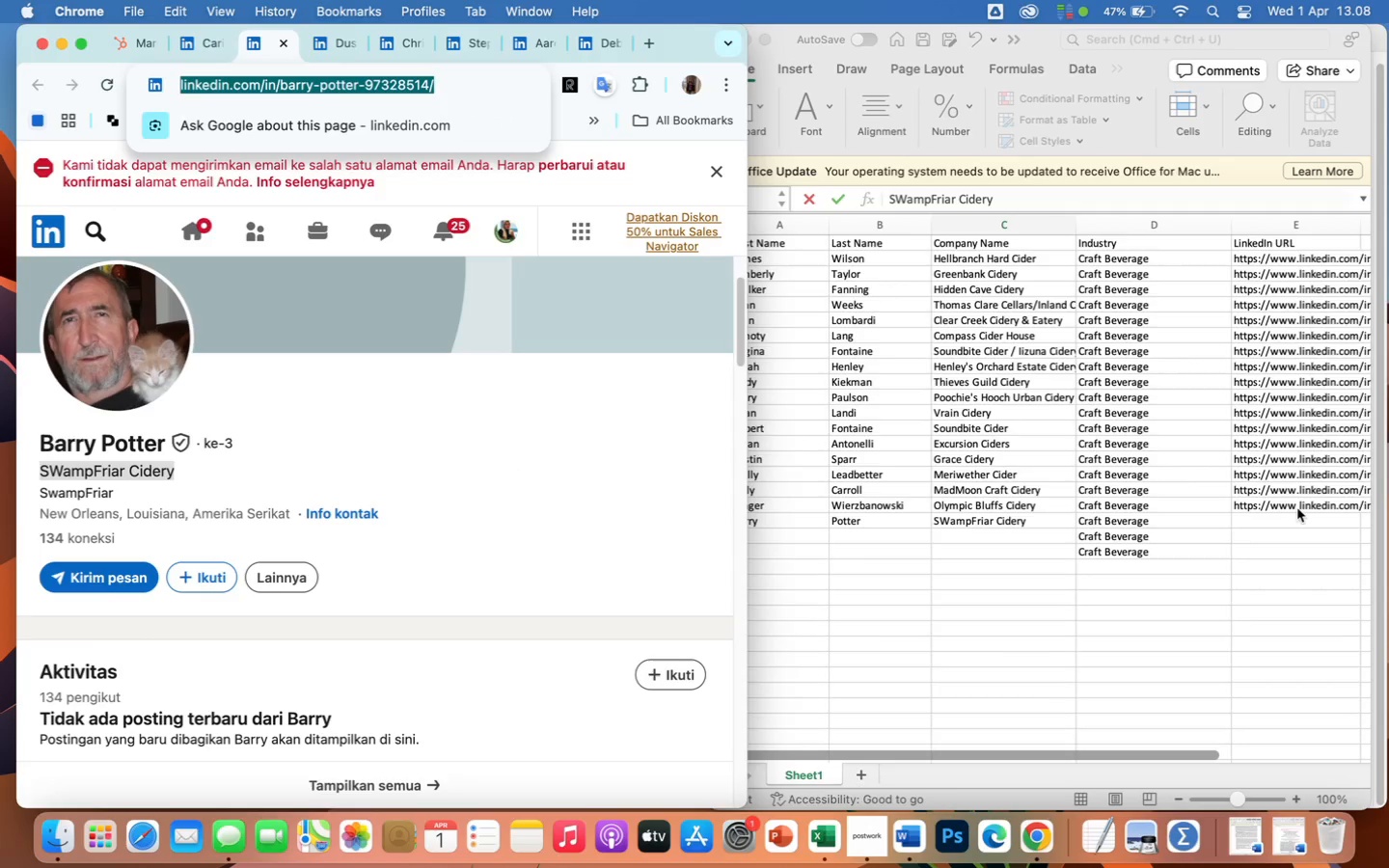 
left_click([1280, 522])
 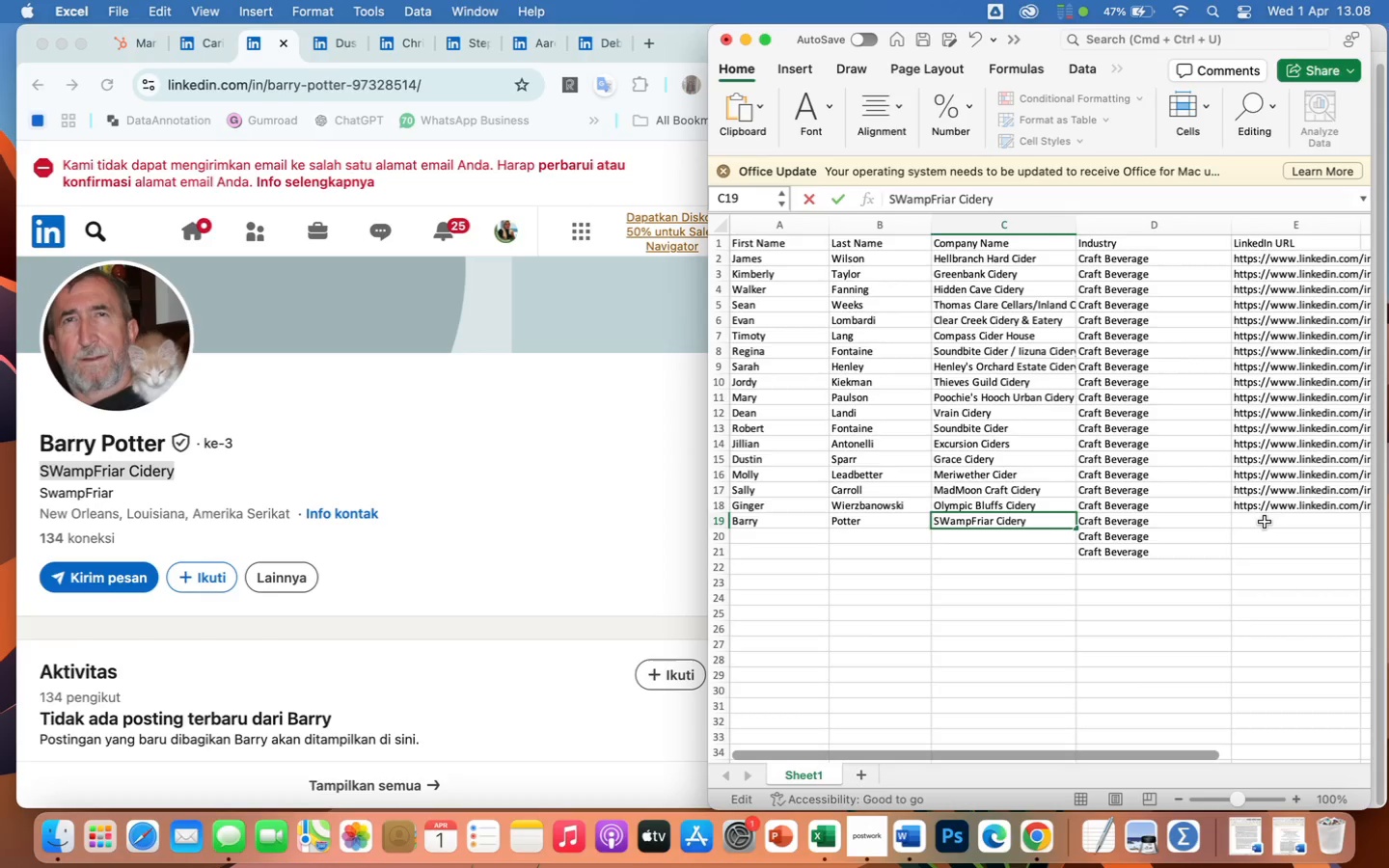 
left_click([1264, 522])
 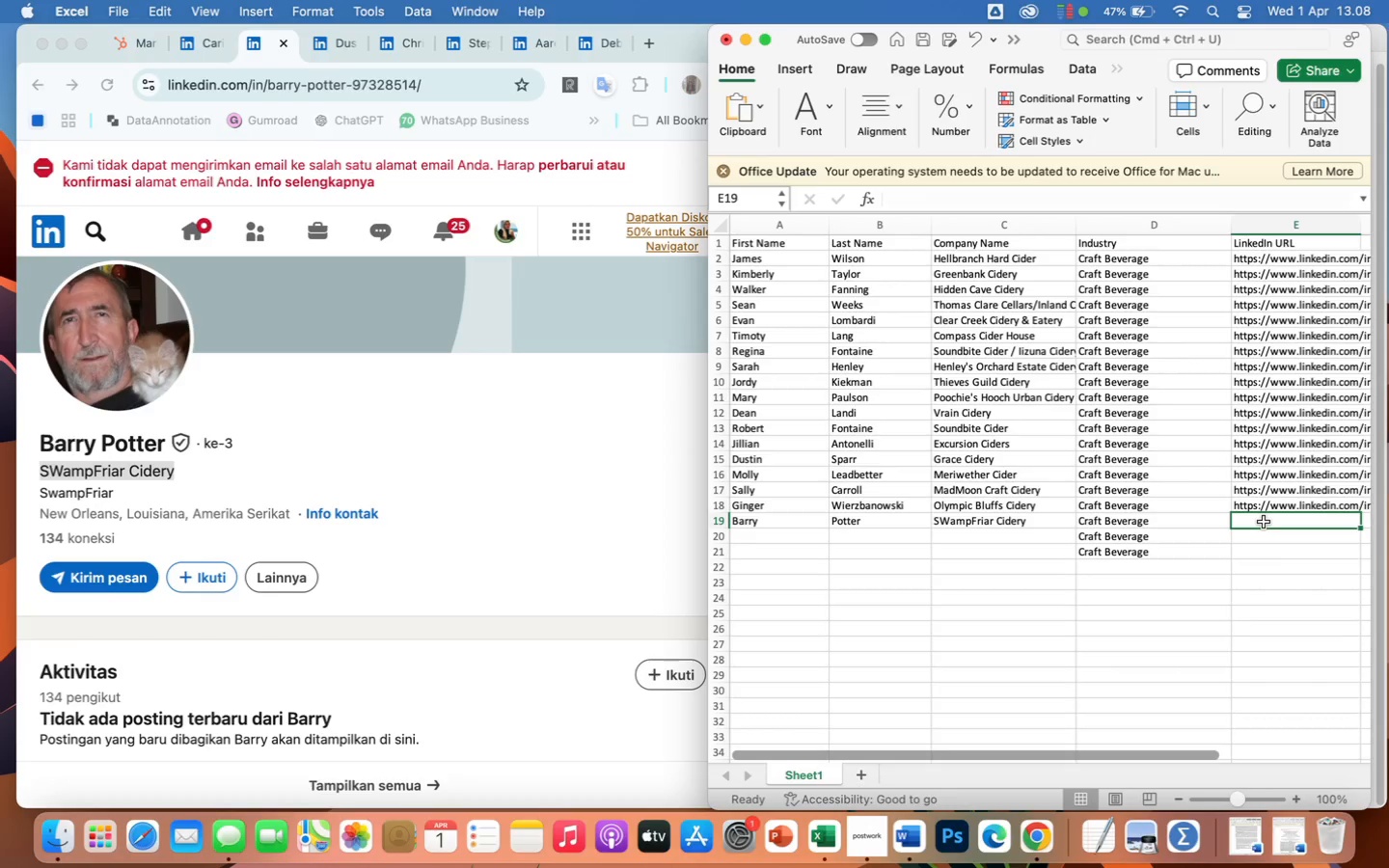 
key(Meta+CommandLeft)
 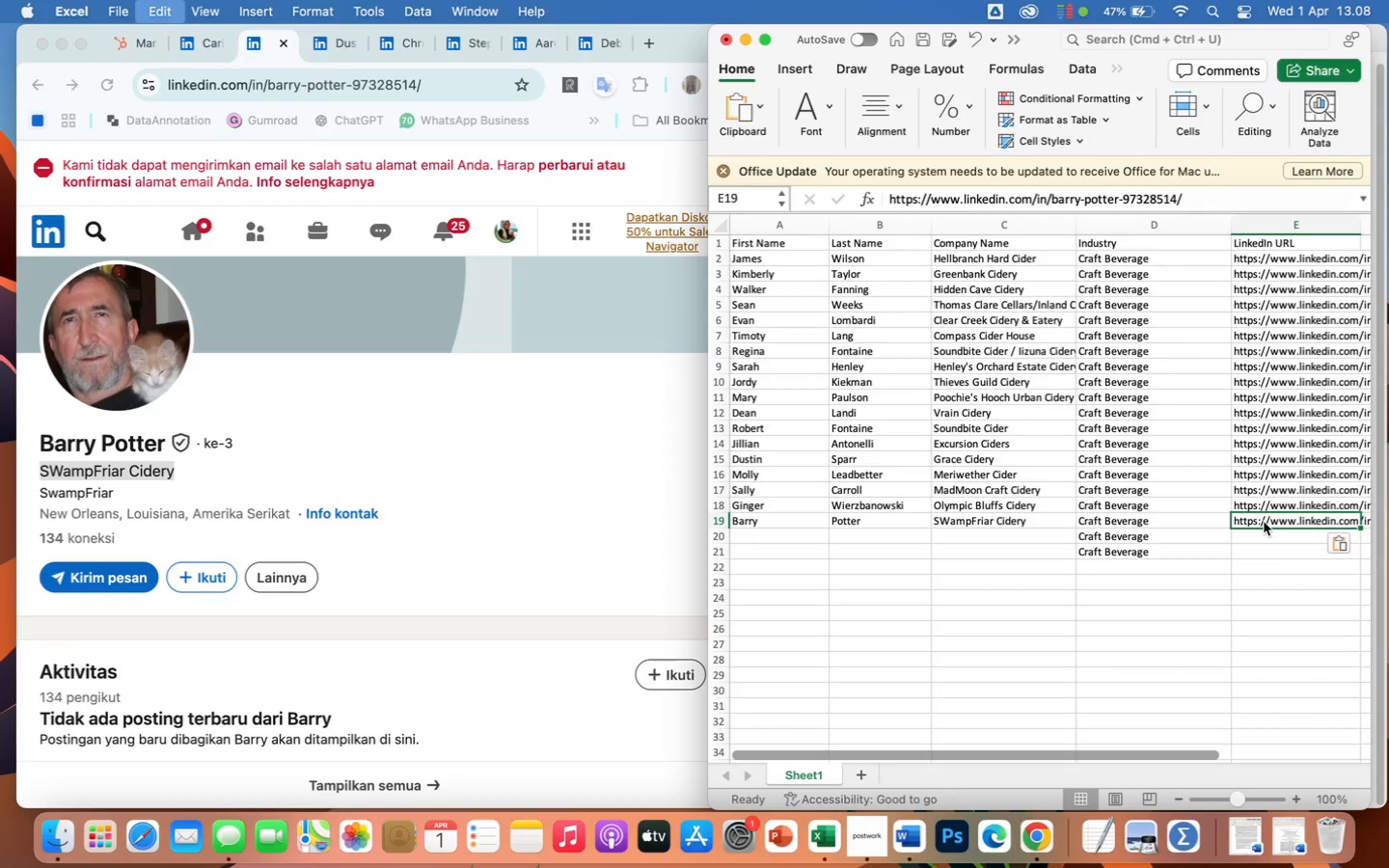 
key(Meta+V)
 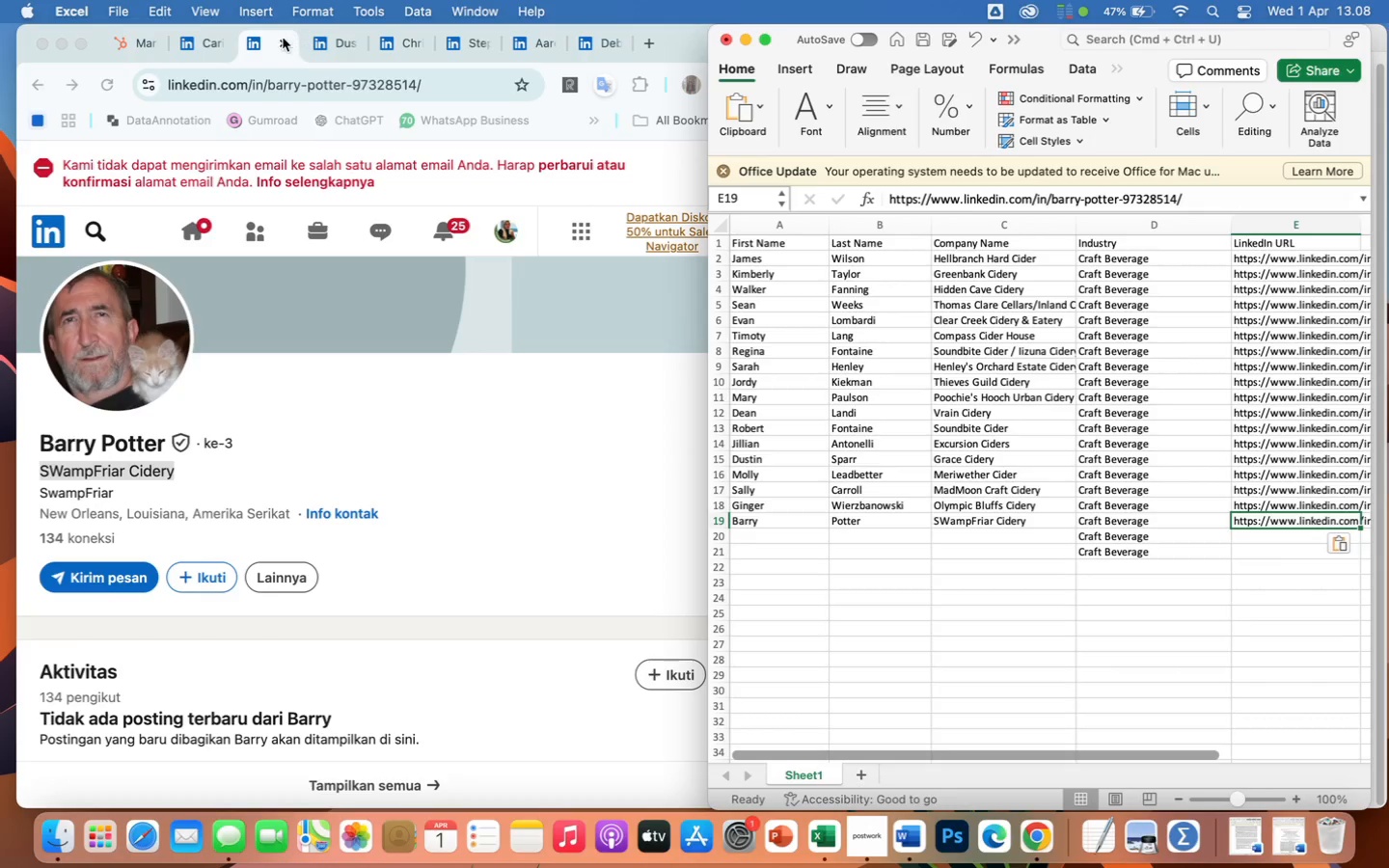 
left_click([279, 41])
 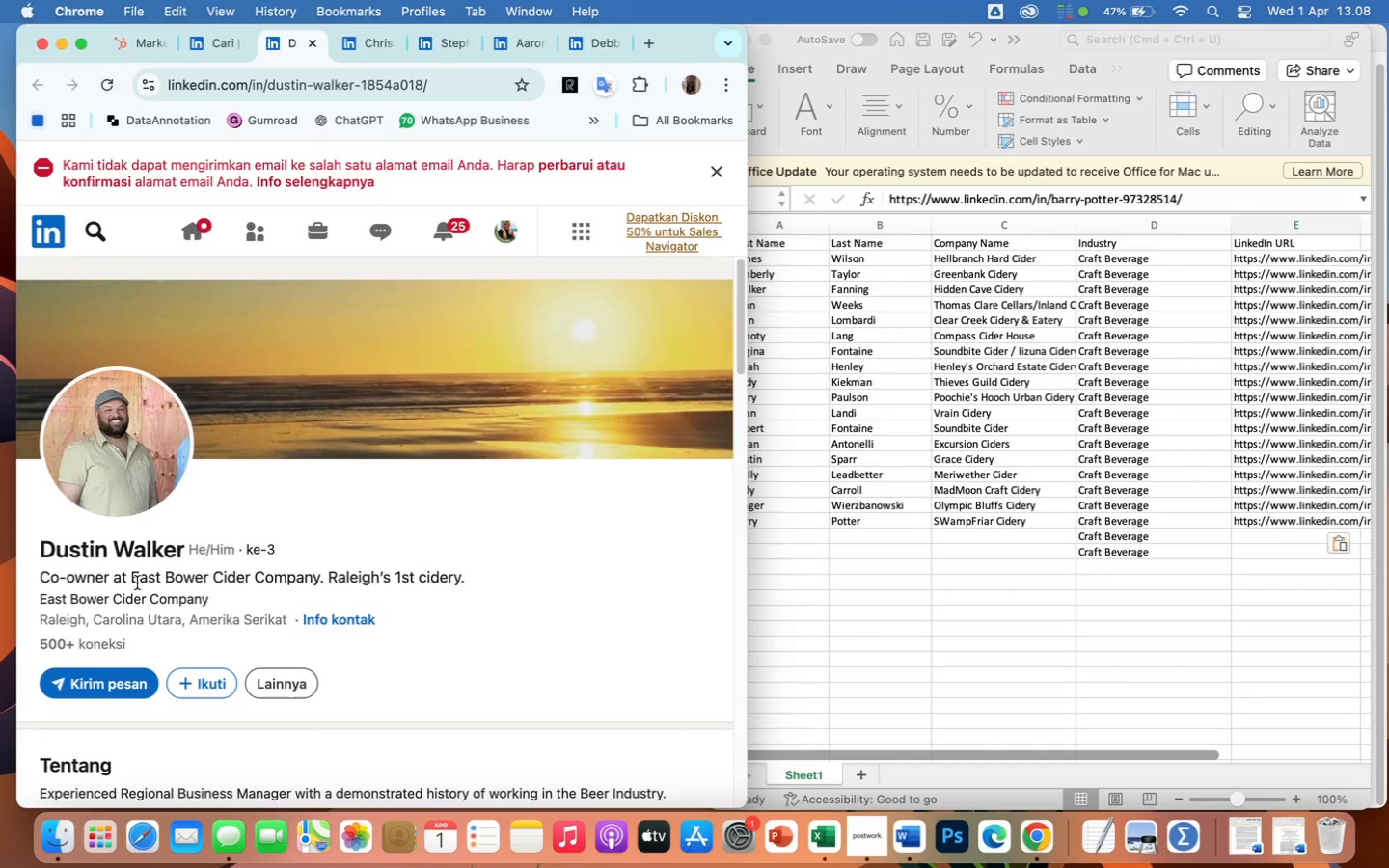 
wait(6.29)
 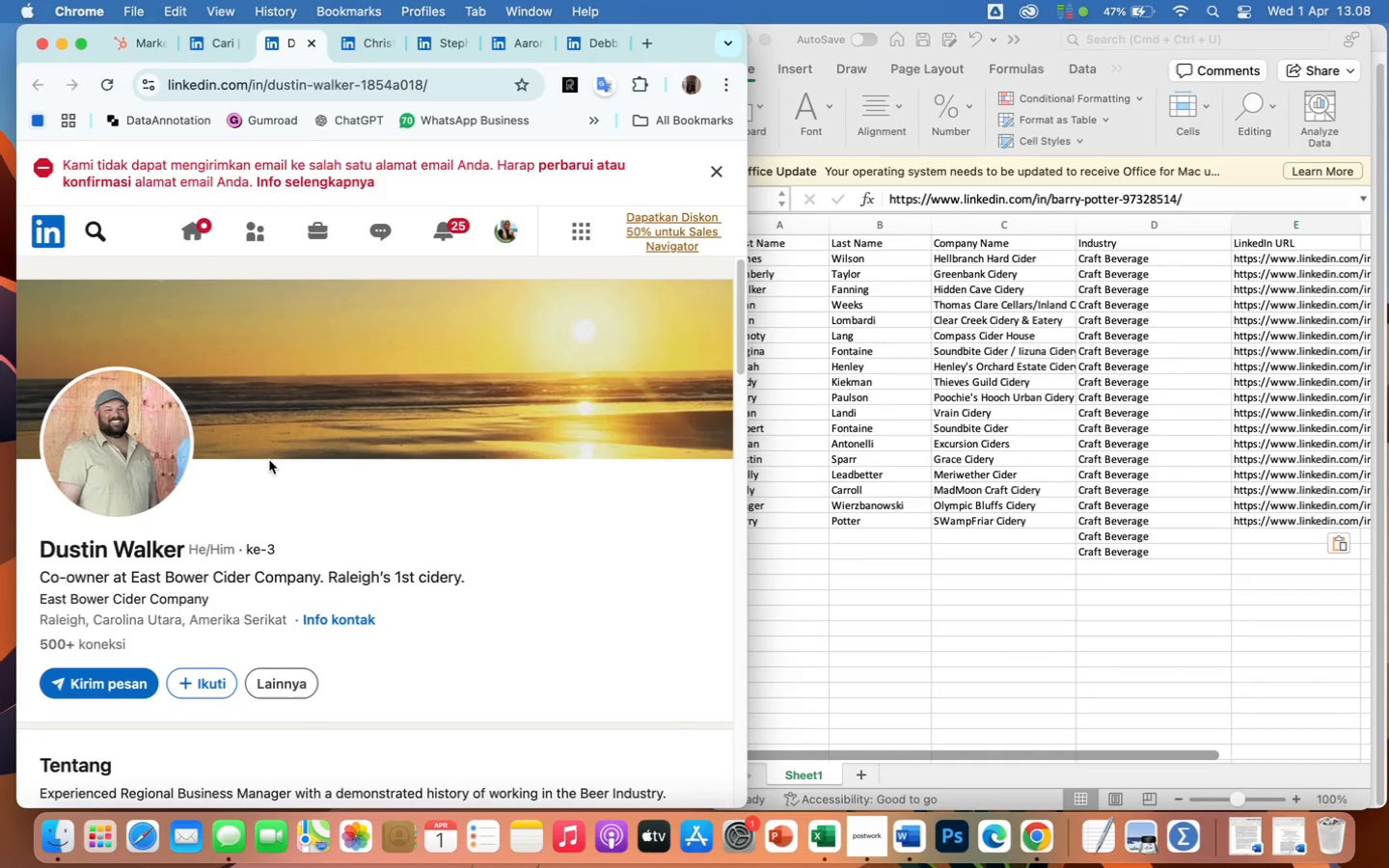 
left_click_drag(start_coordinate=[132, 578], to_coordinate=[320, 576])
 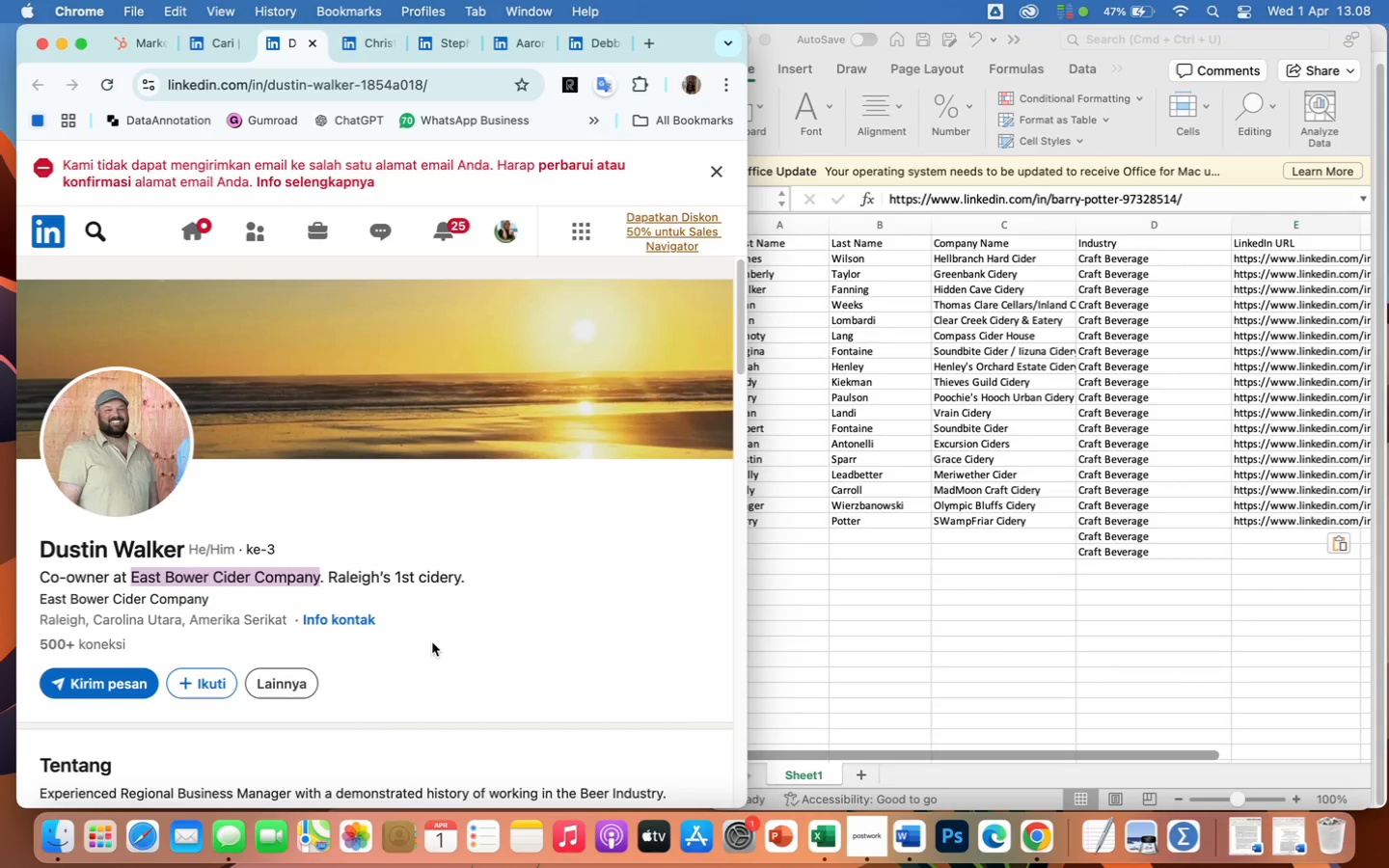 
key(Meta+CommandLeft)
 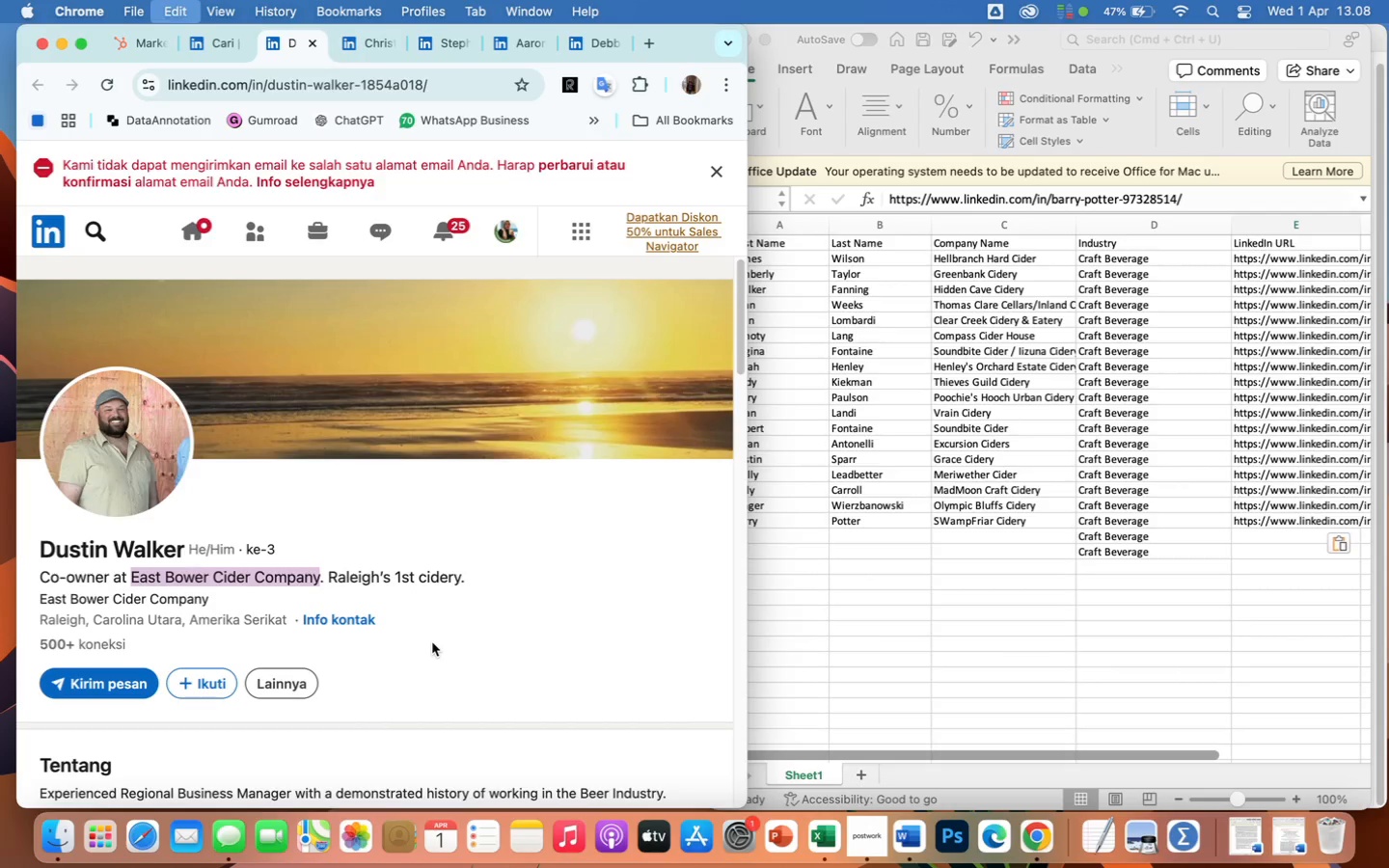 
key(Meta+C)
 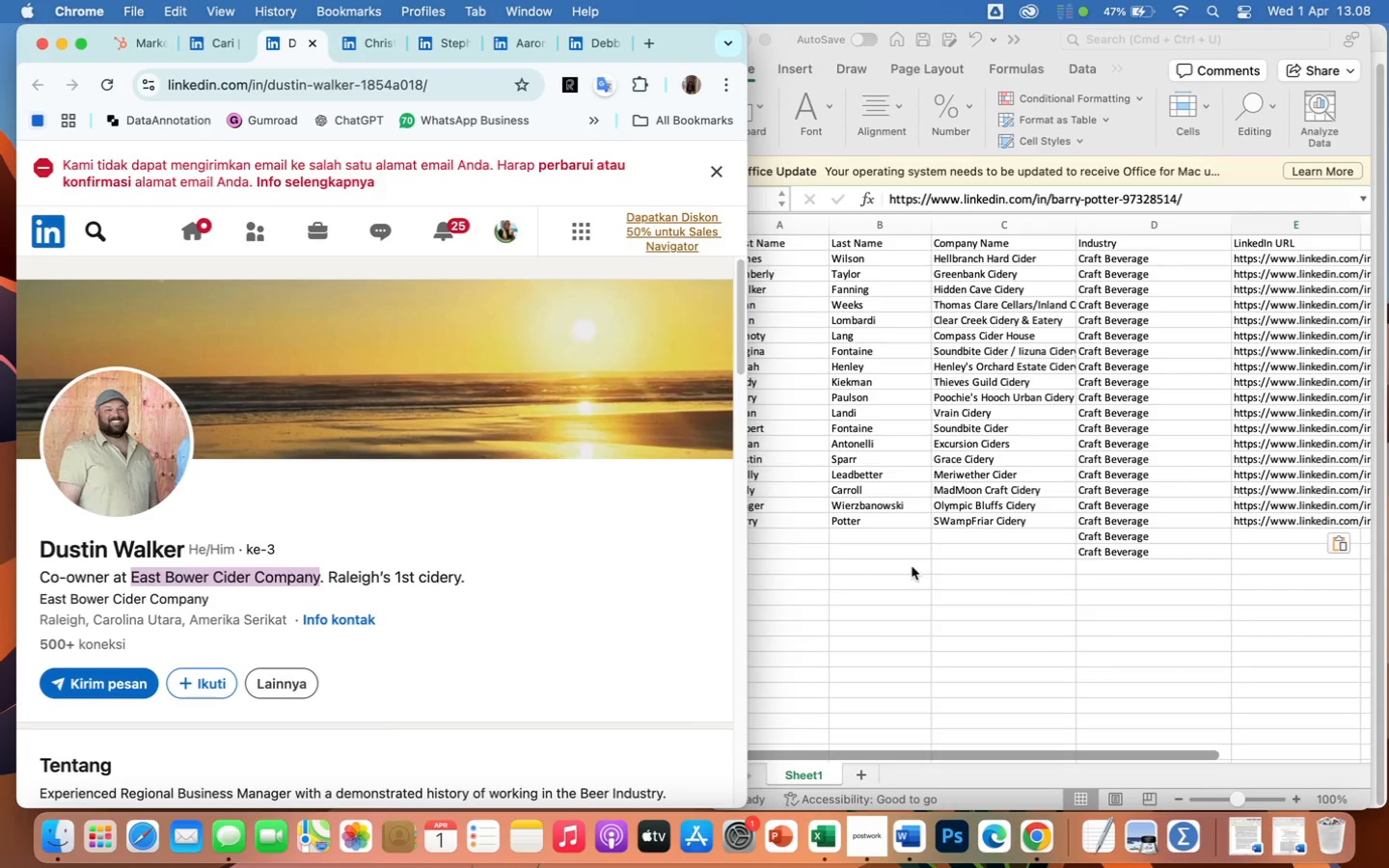 
left_click([912, 566])
 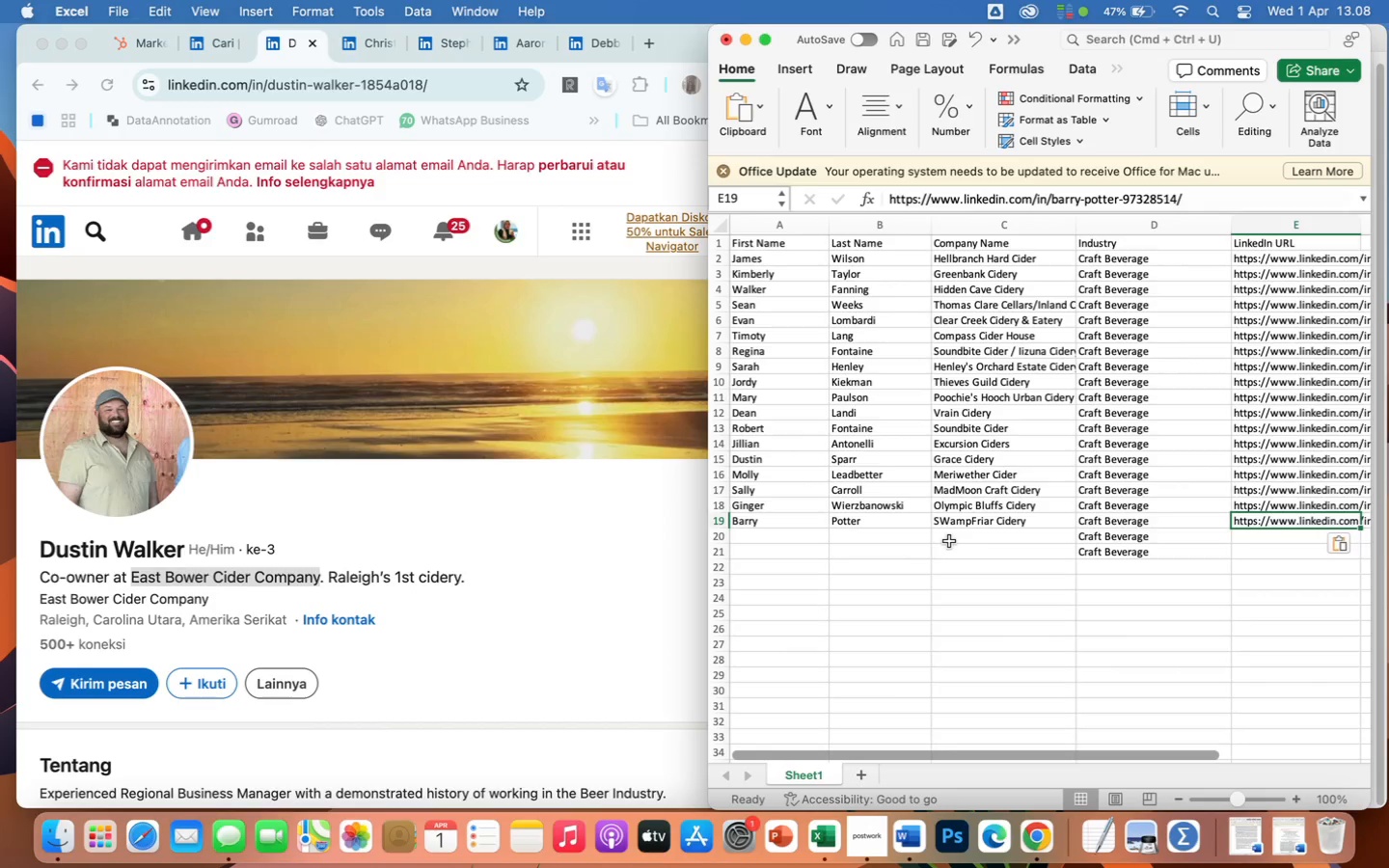 
left_click([950, 541])
 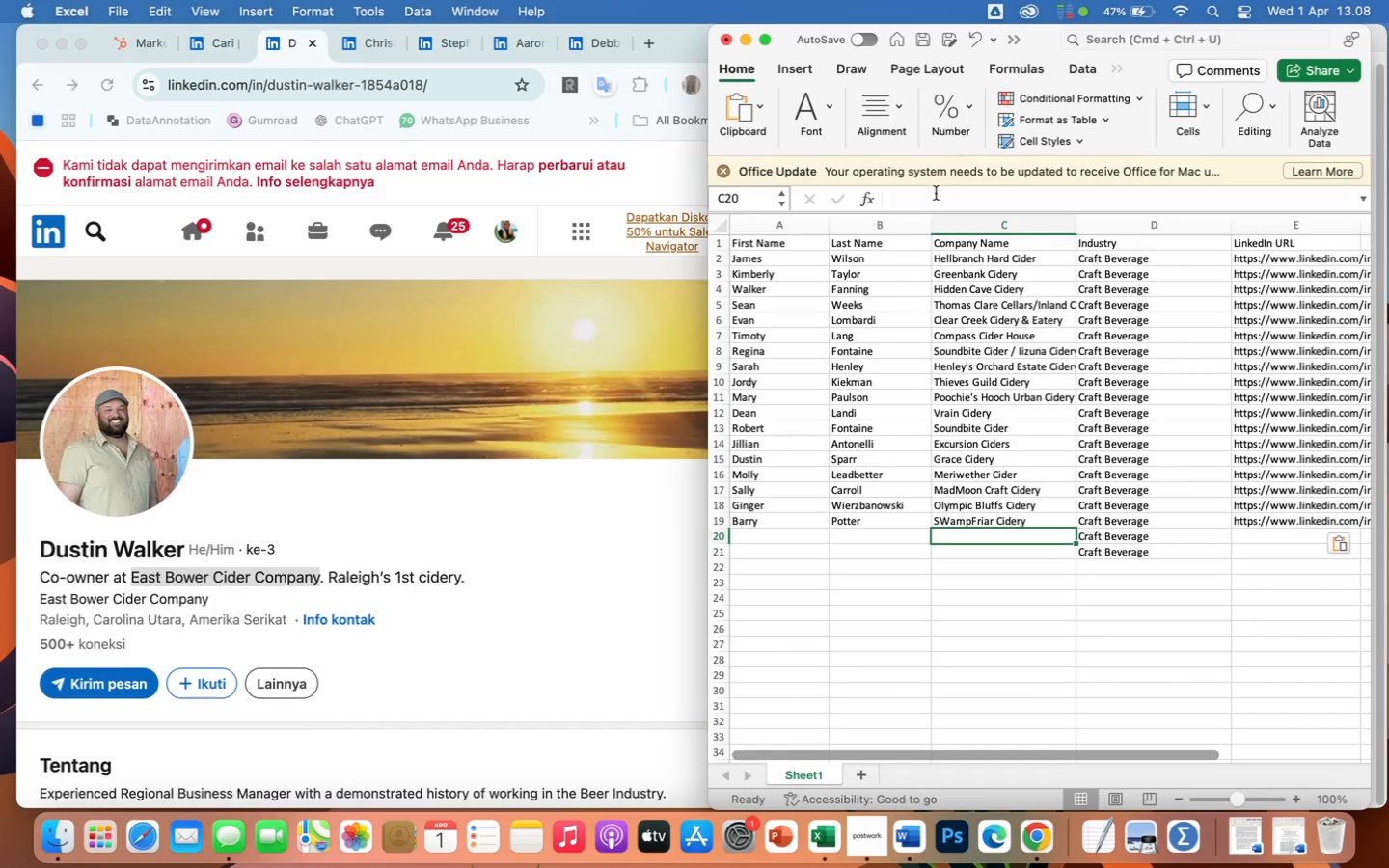 
left_click([922, 196])
 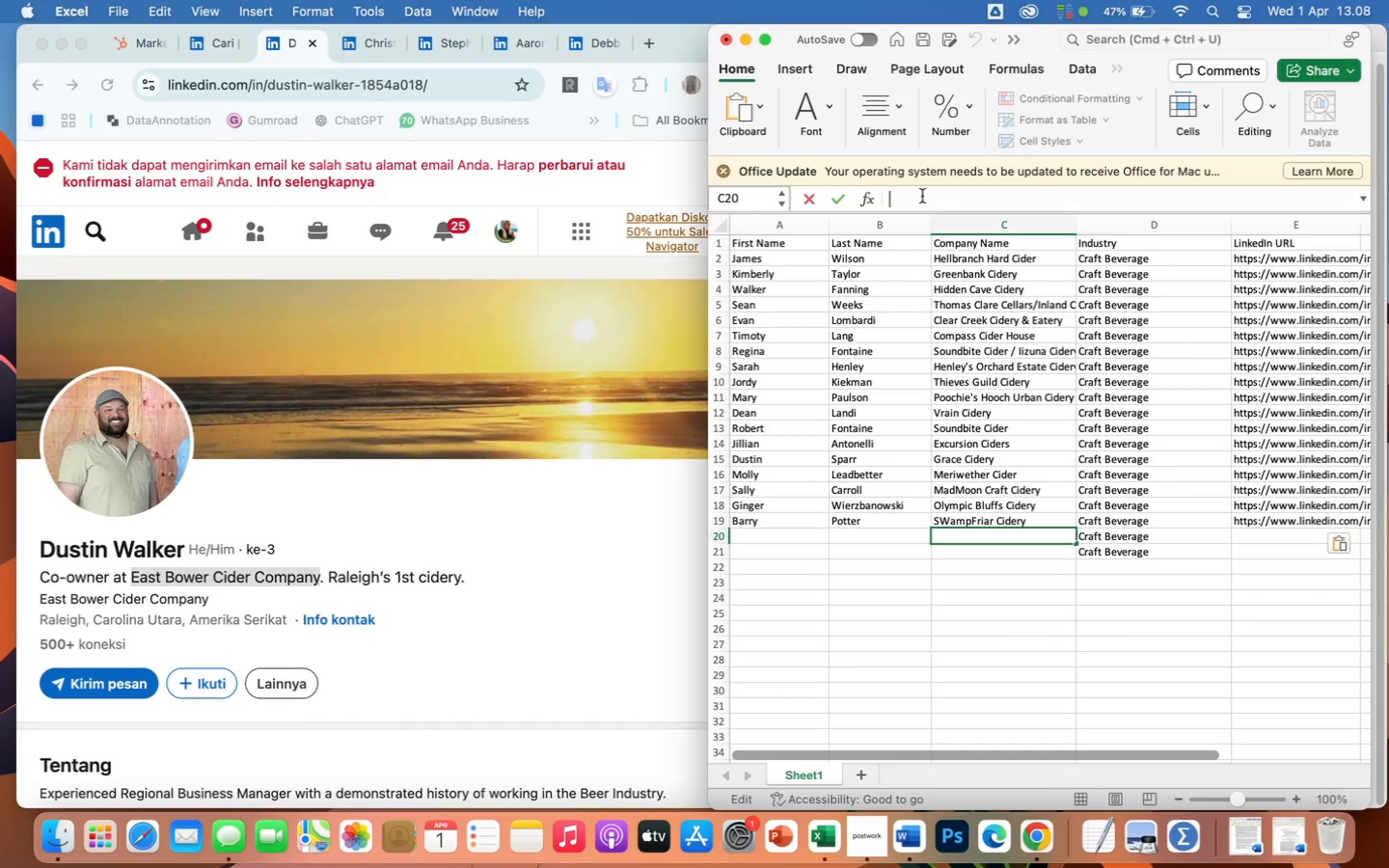 
key(Meta+CommandLeft)
 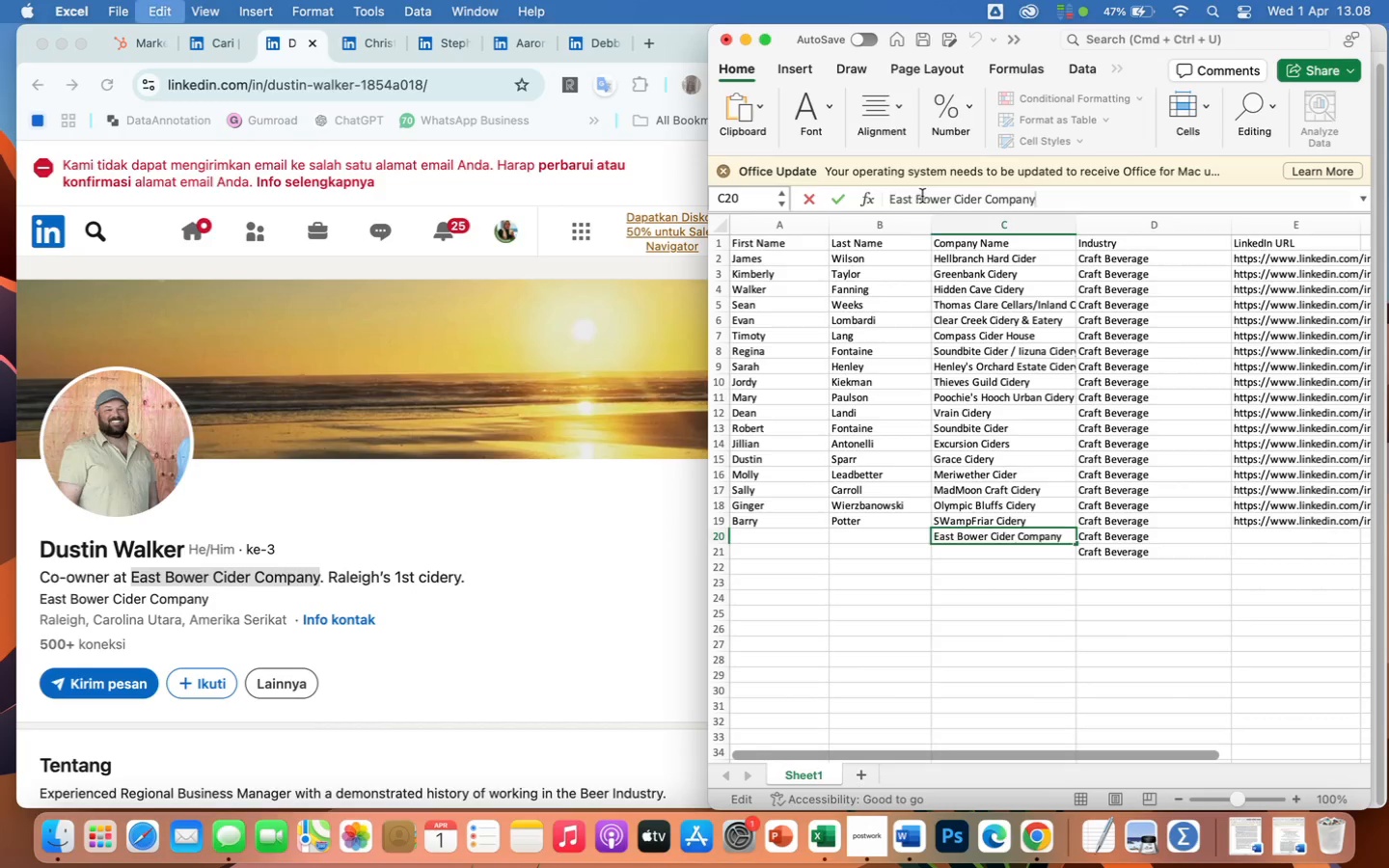 
key(Meta+V)
 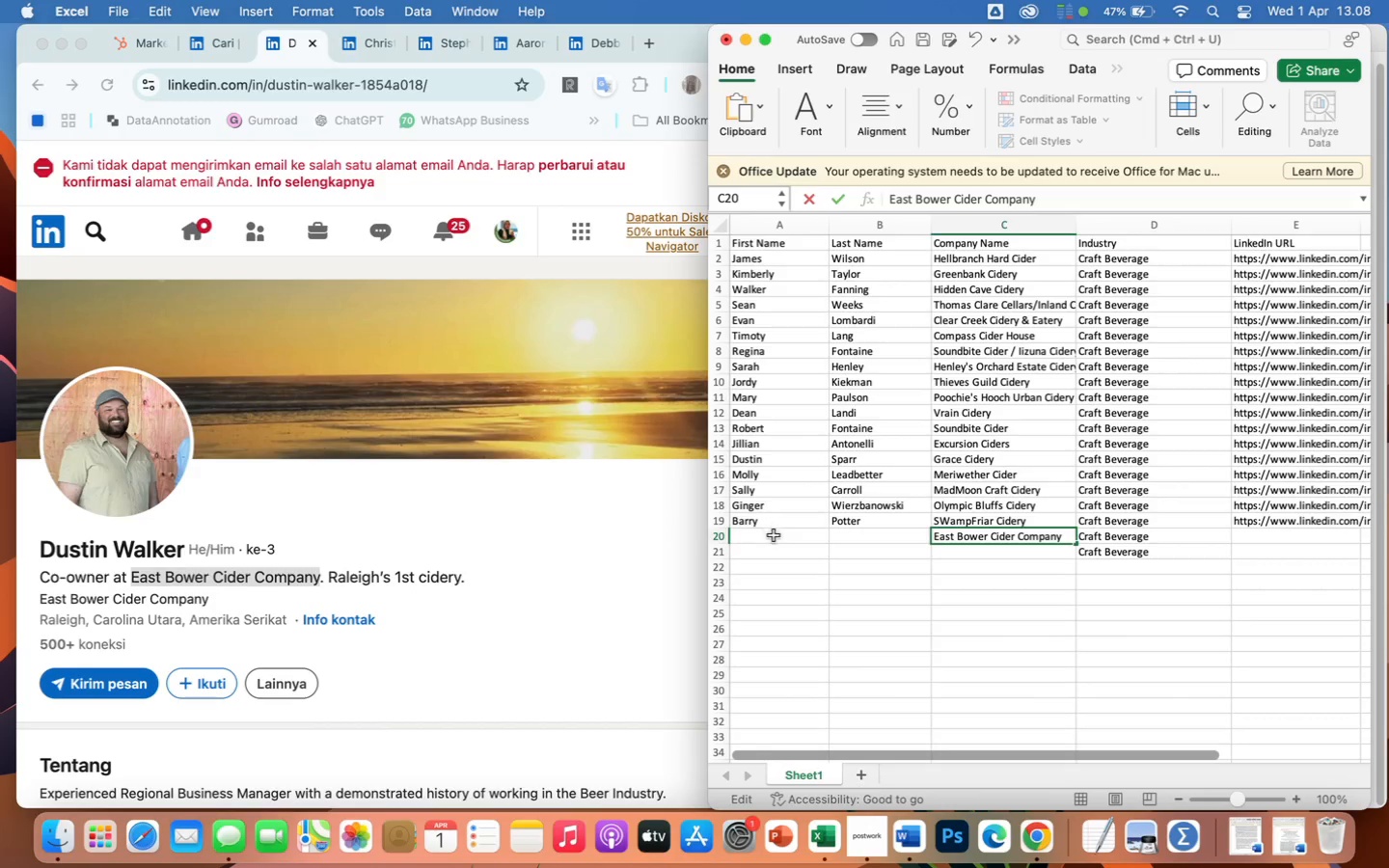 
left_click([774, 537])
 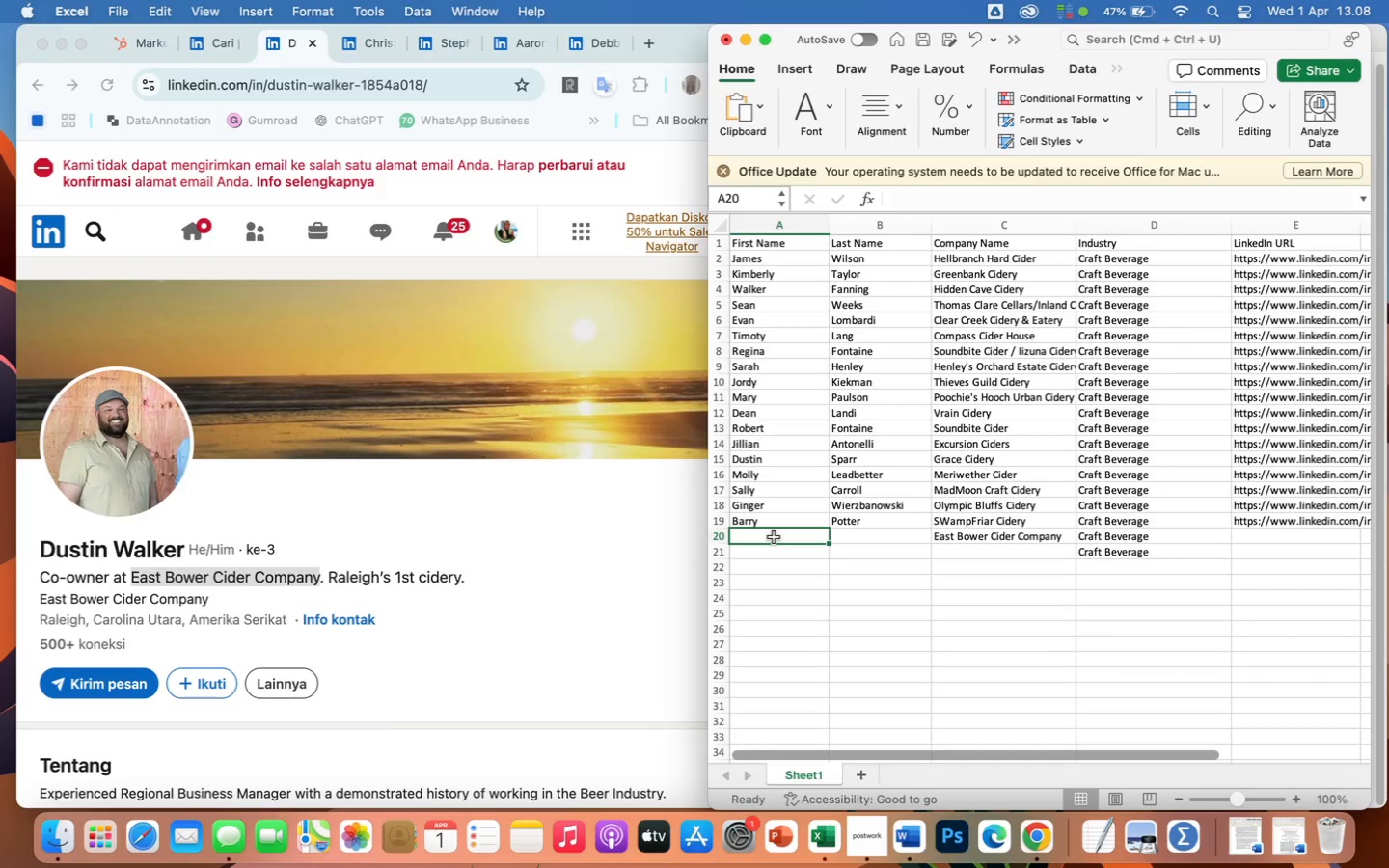 
type(Du)
 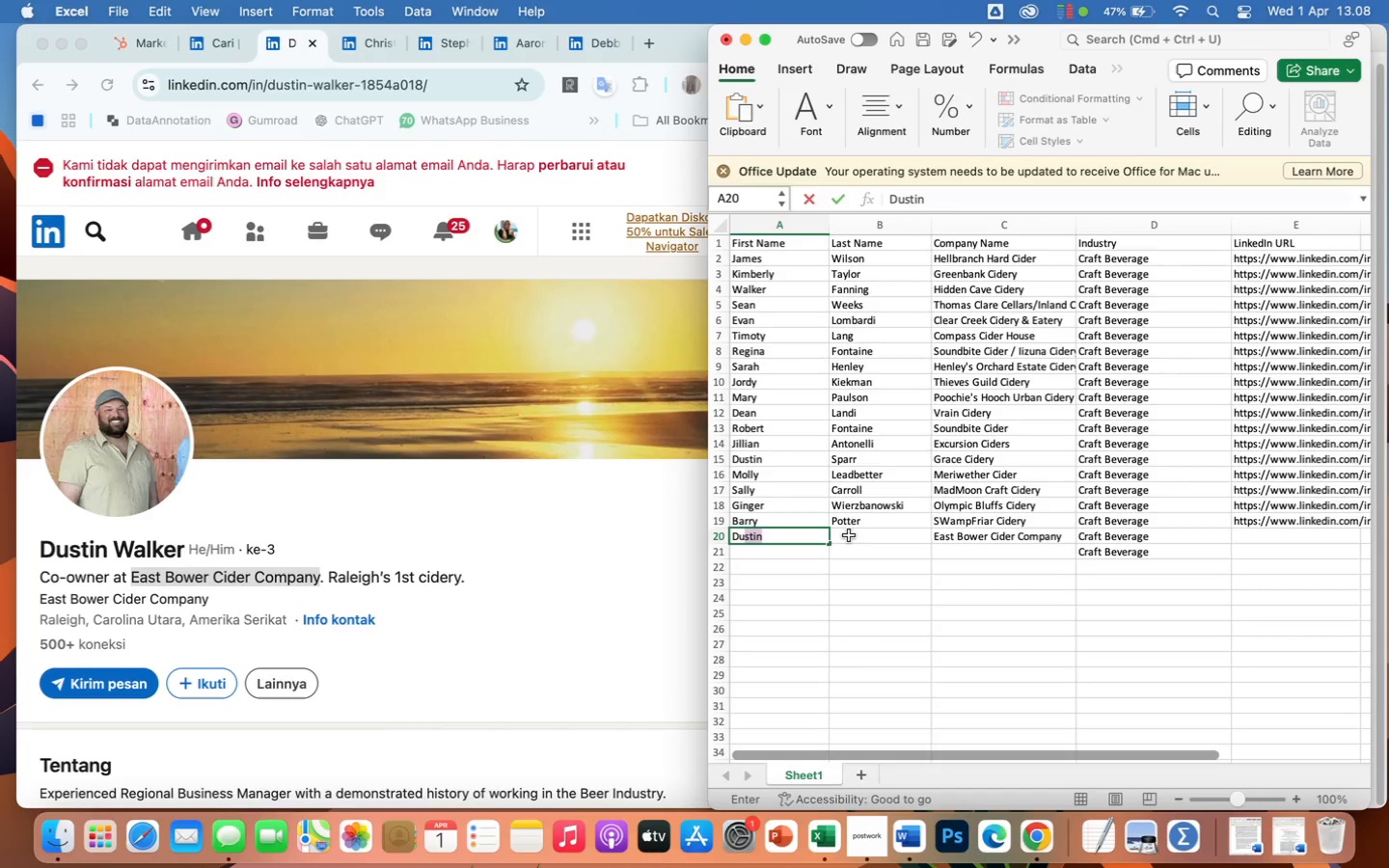 
left_click([859, 535])
 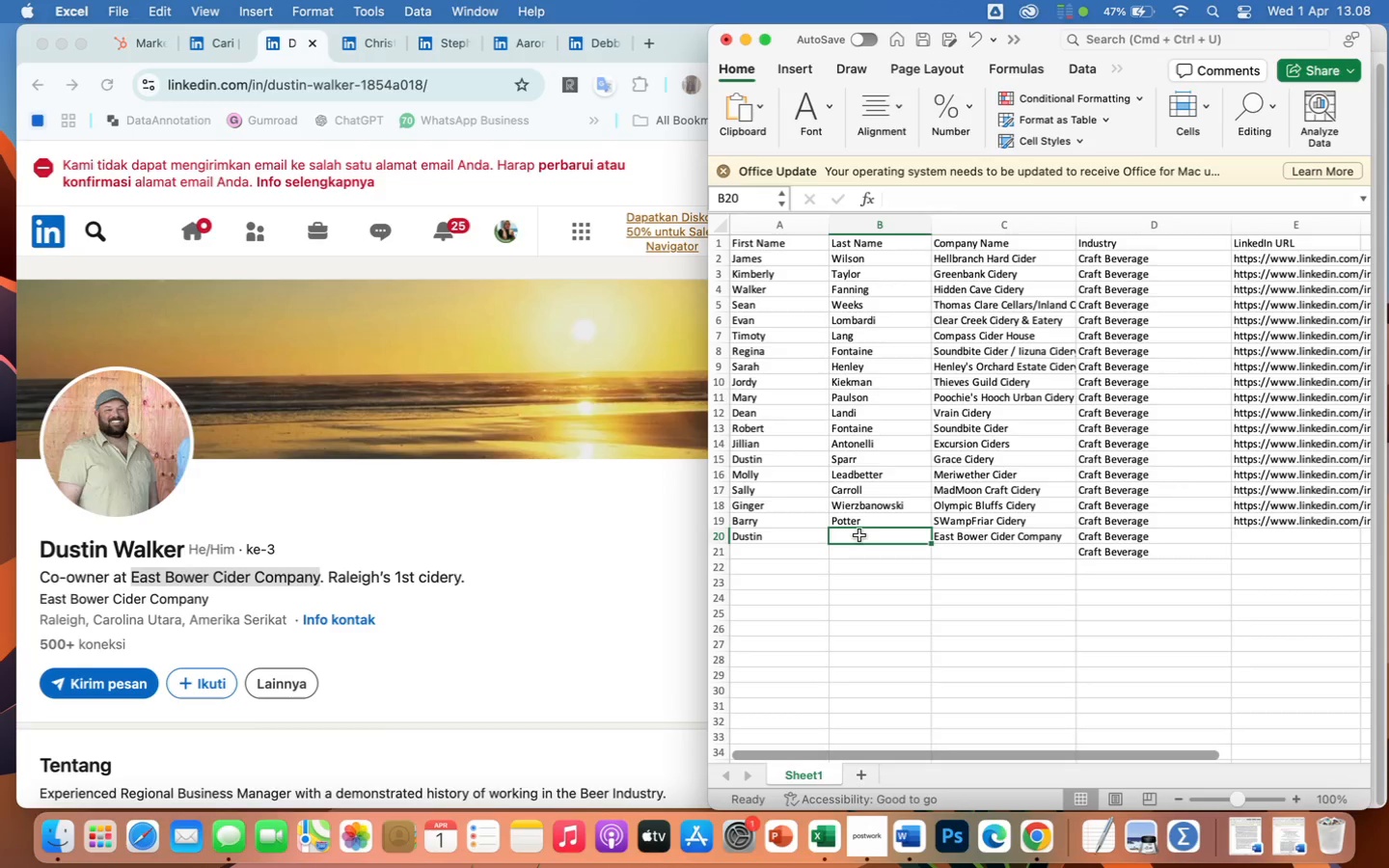 
type(Walker)
 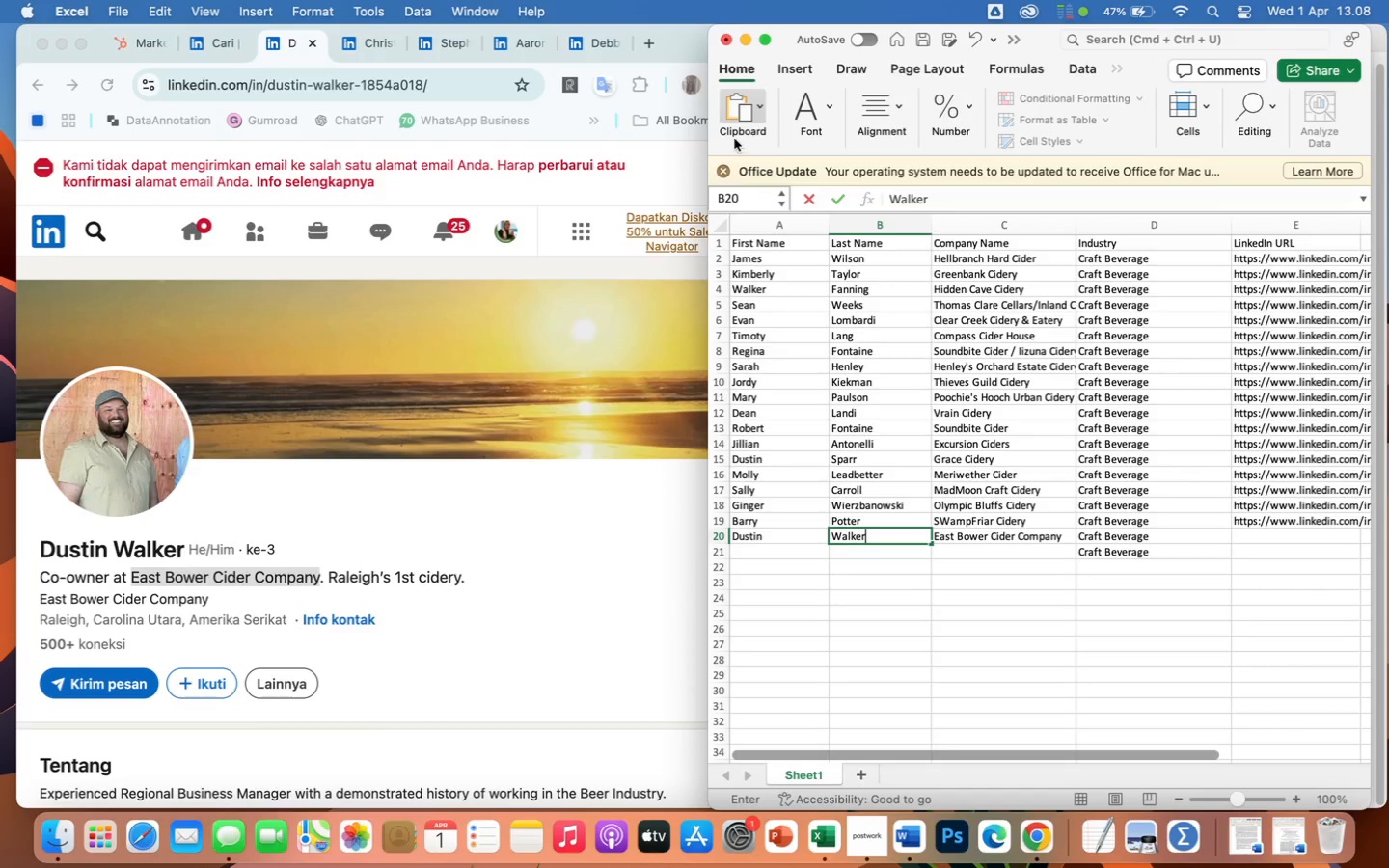 
left_click([330, 81])
 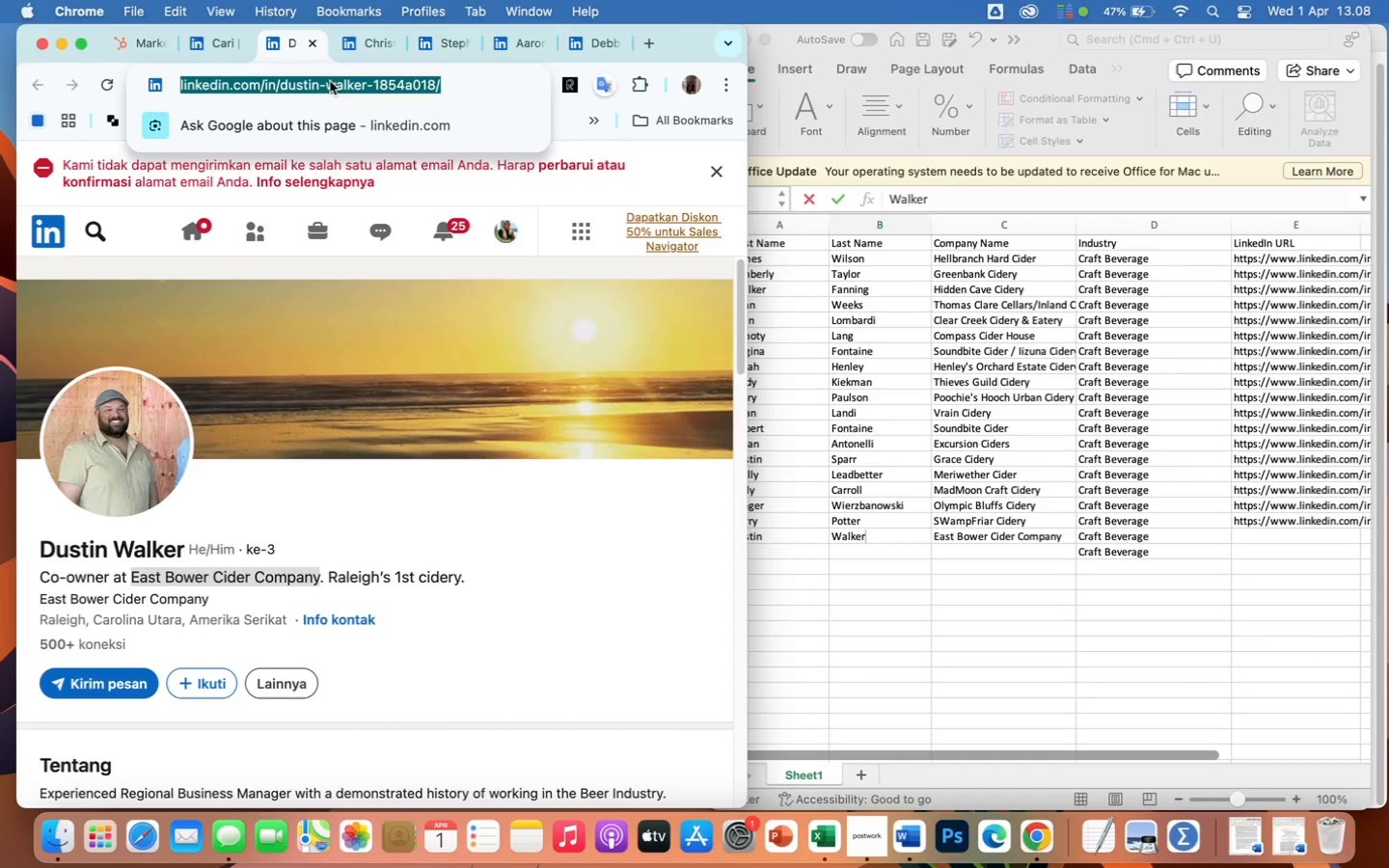 
key(Meta+CommandLeft)
 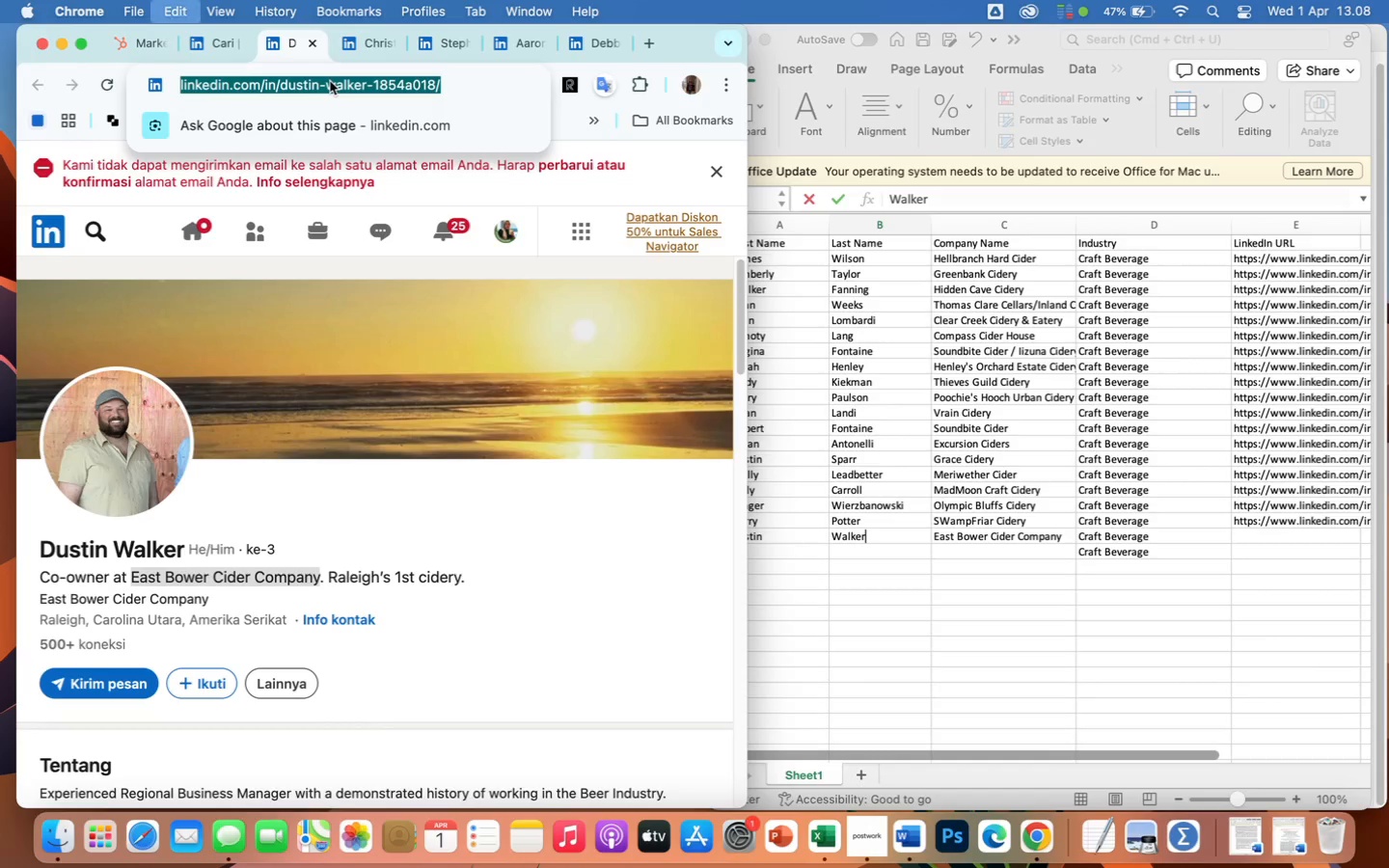 
key(Meta+C)
 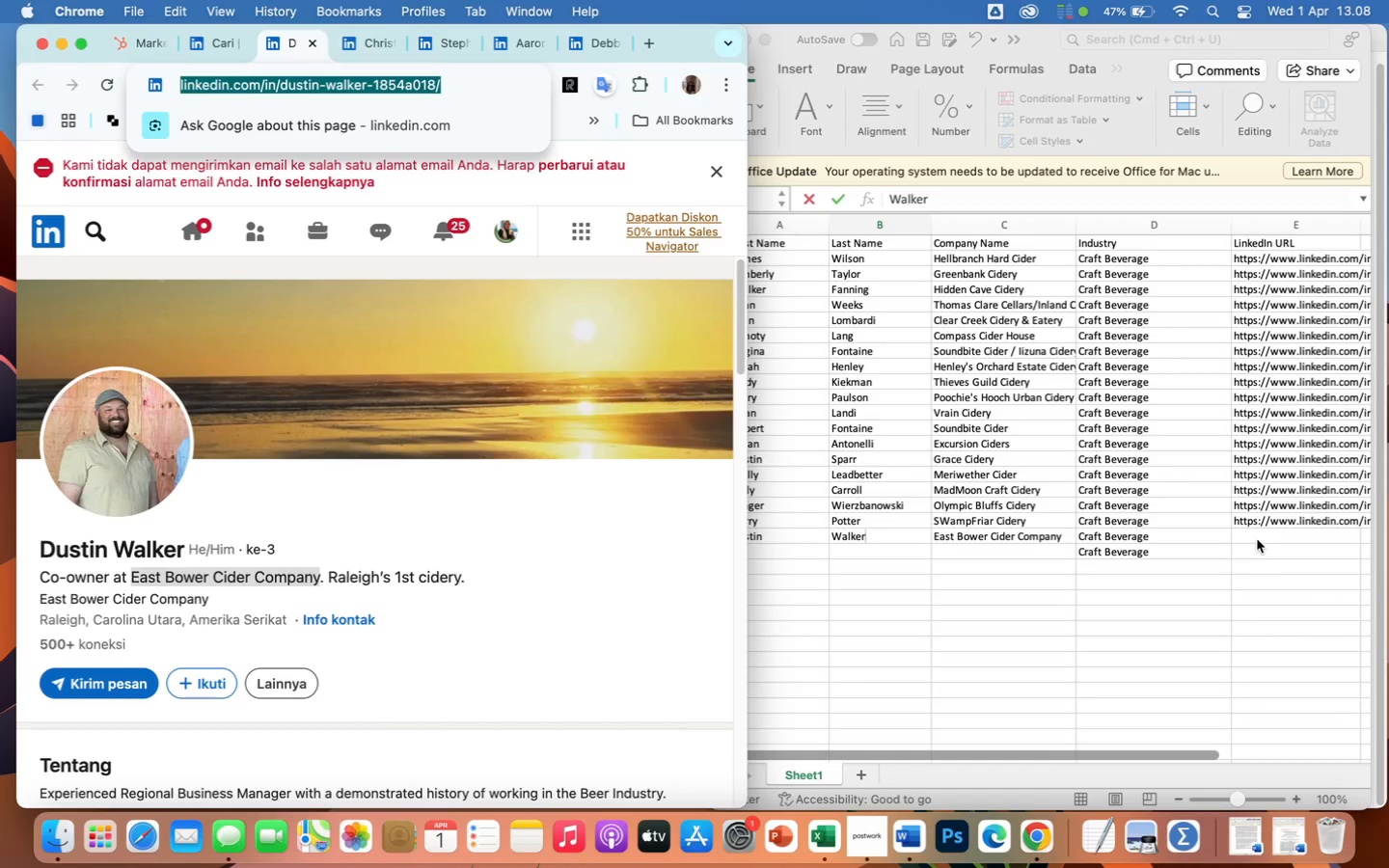 
left_click([1259, 535])
 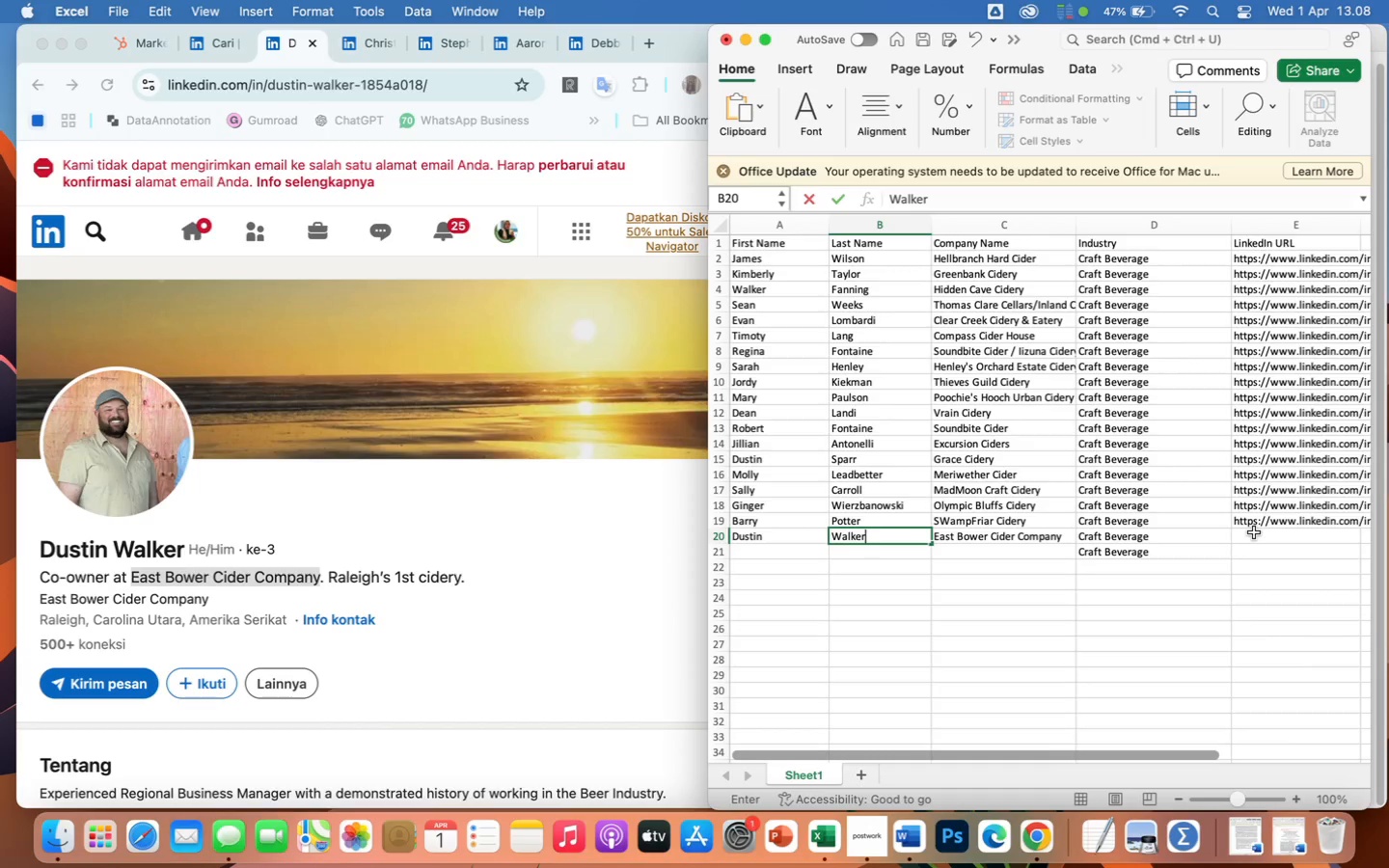 
left_click([1254, 532])
 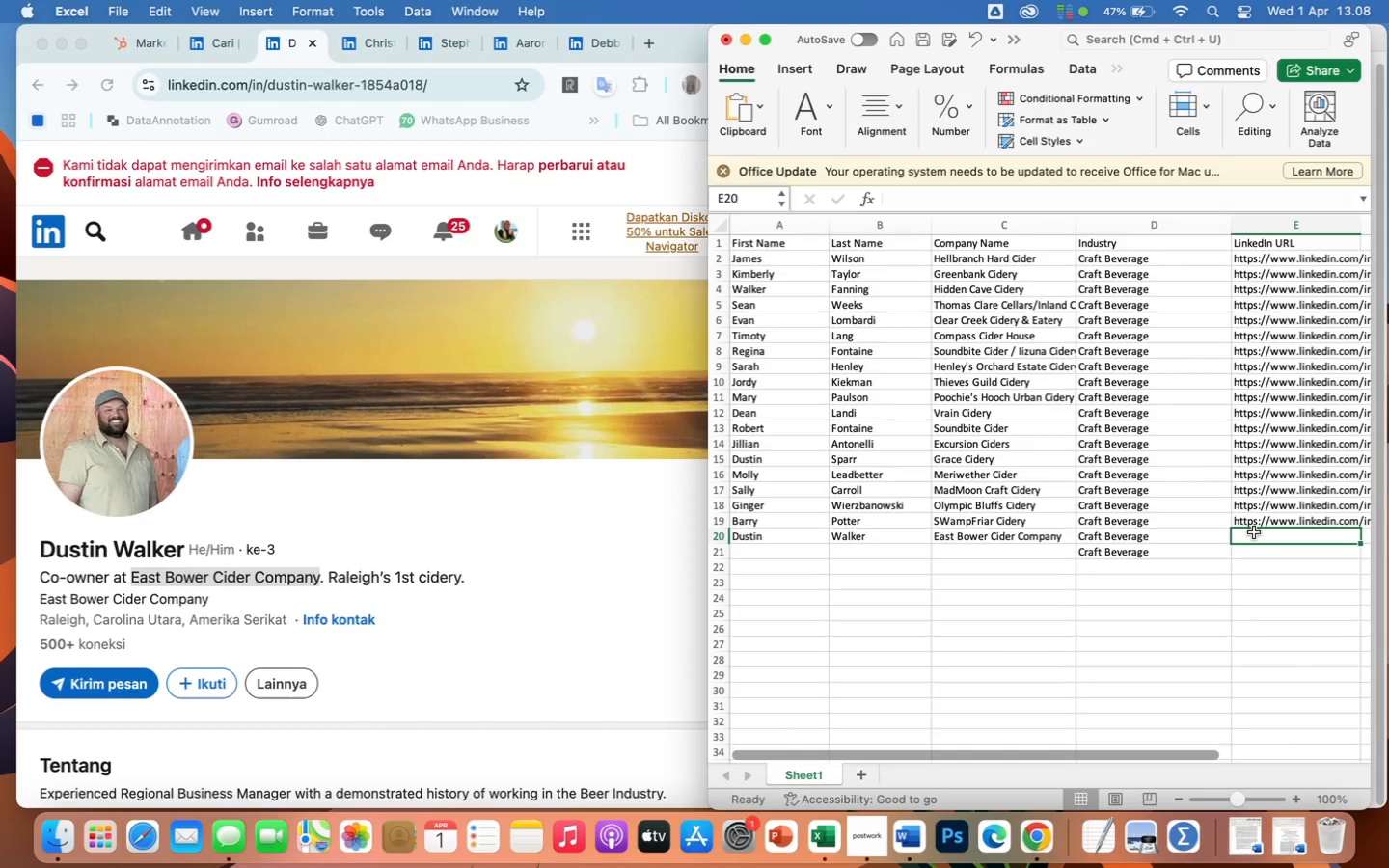 
key(Meta+CommandLeft)
 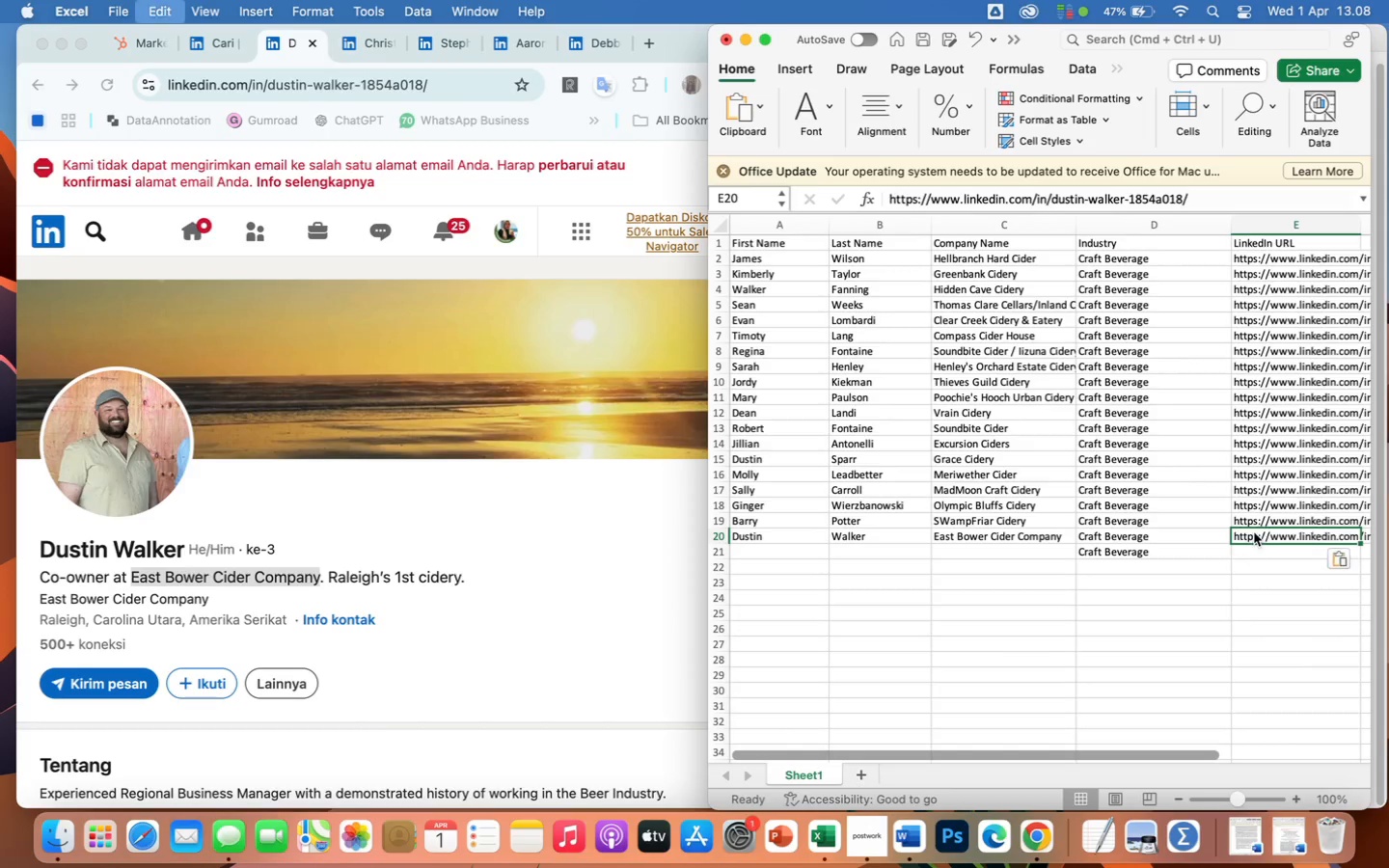 
key(Meta+V)
 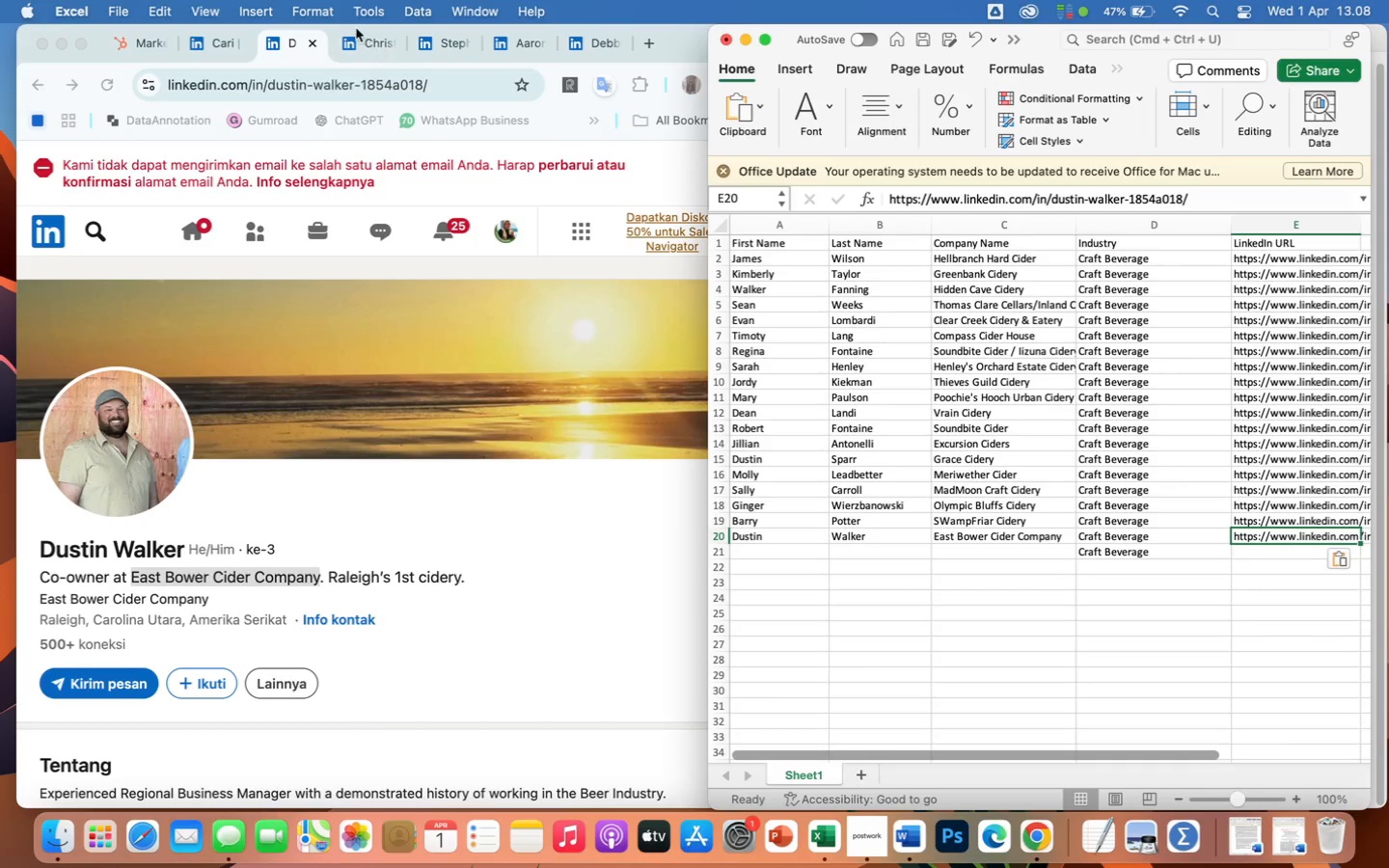 
left_click([312, 41])
 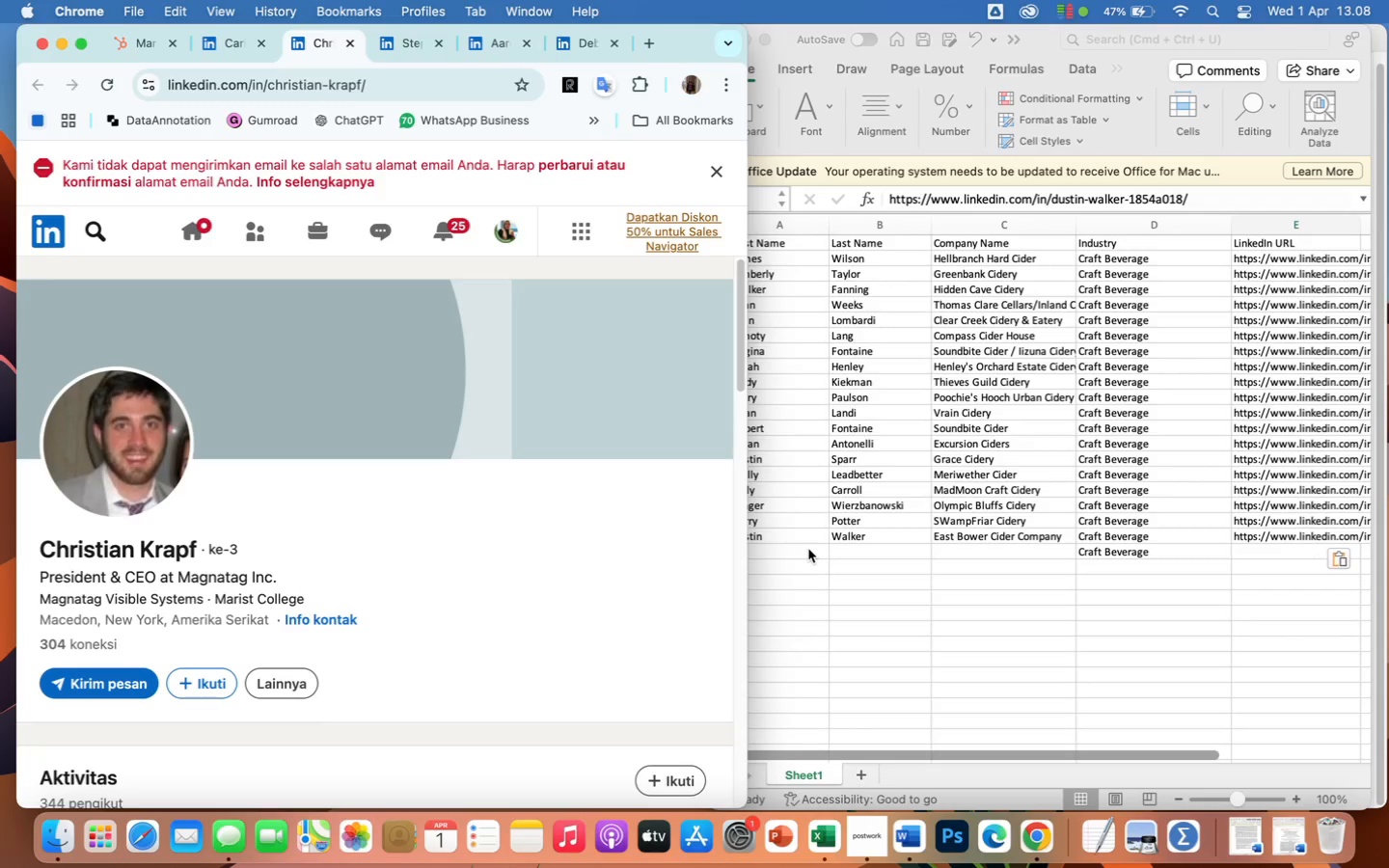 
left_click([806, 548])
 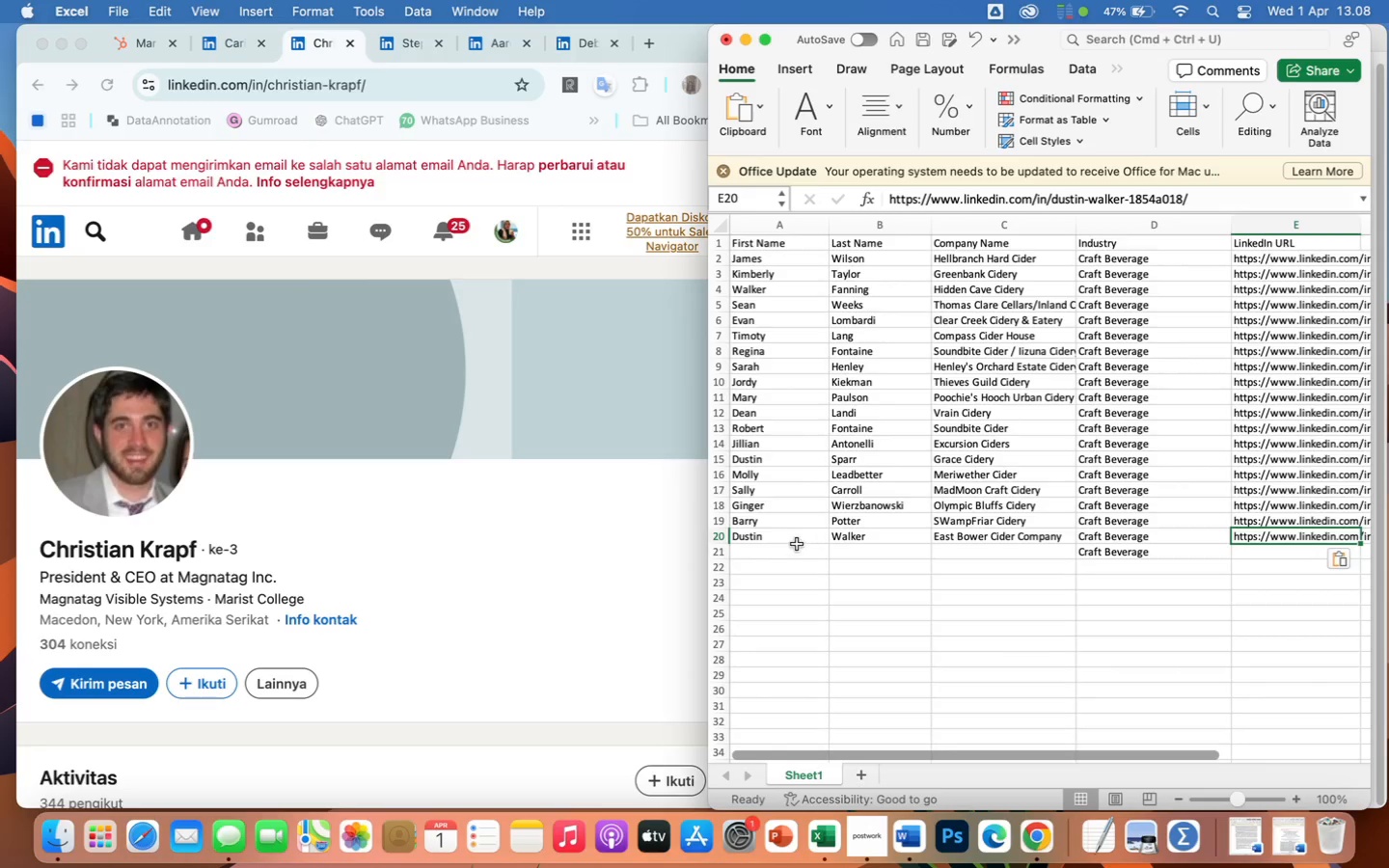 
scroll: coordinate [407, 678], scroll_direction: down, amount: 54.0
 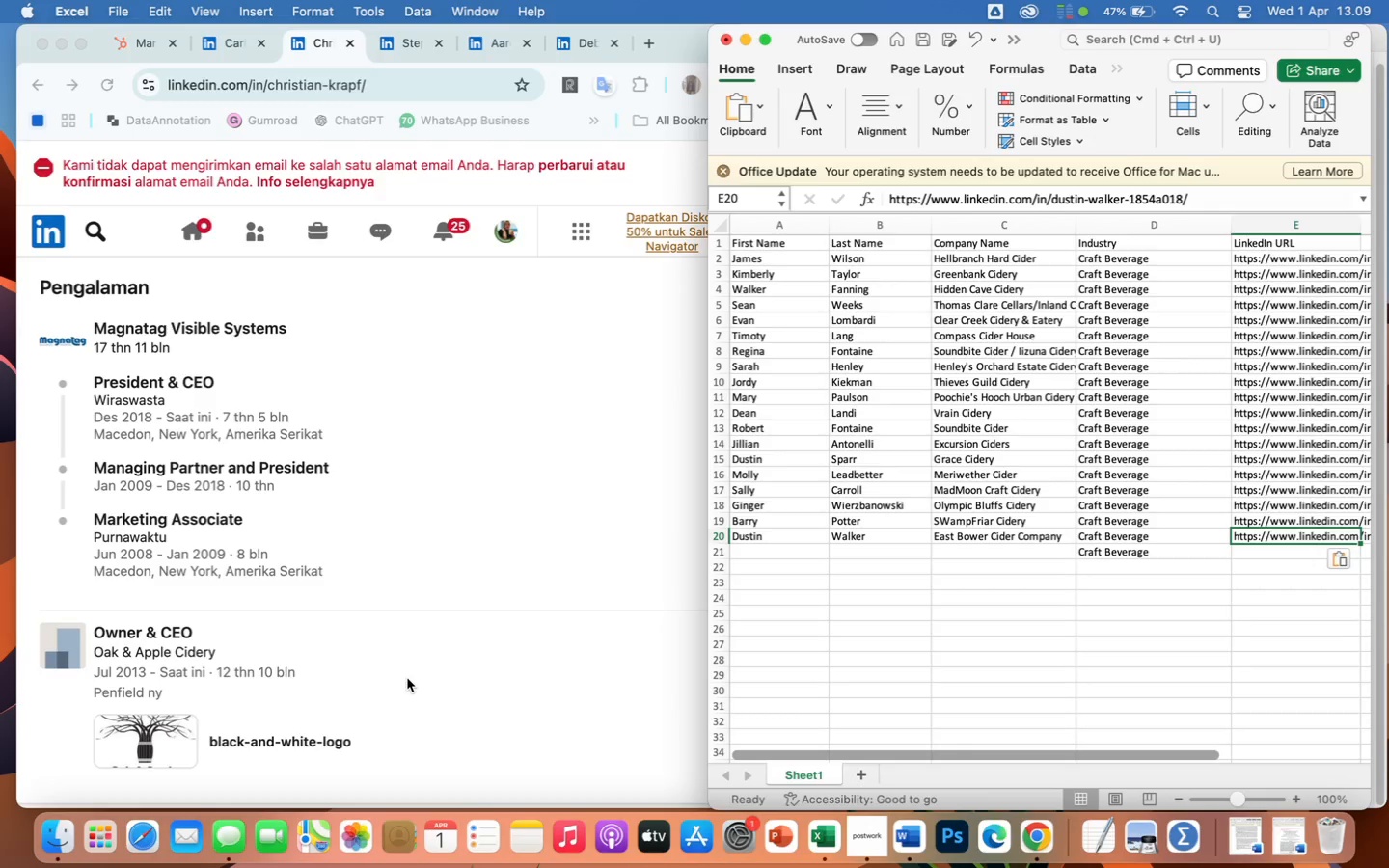 
wait(7.89)
 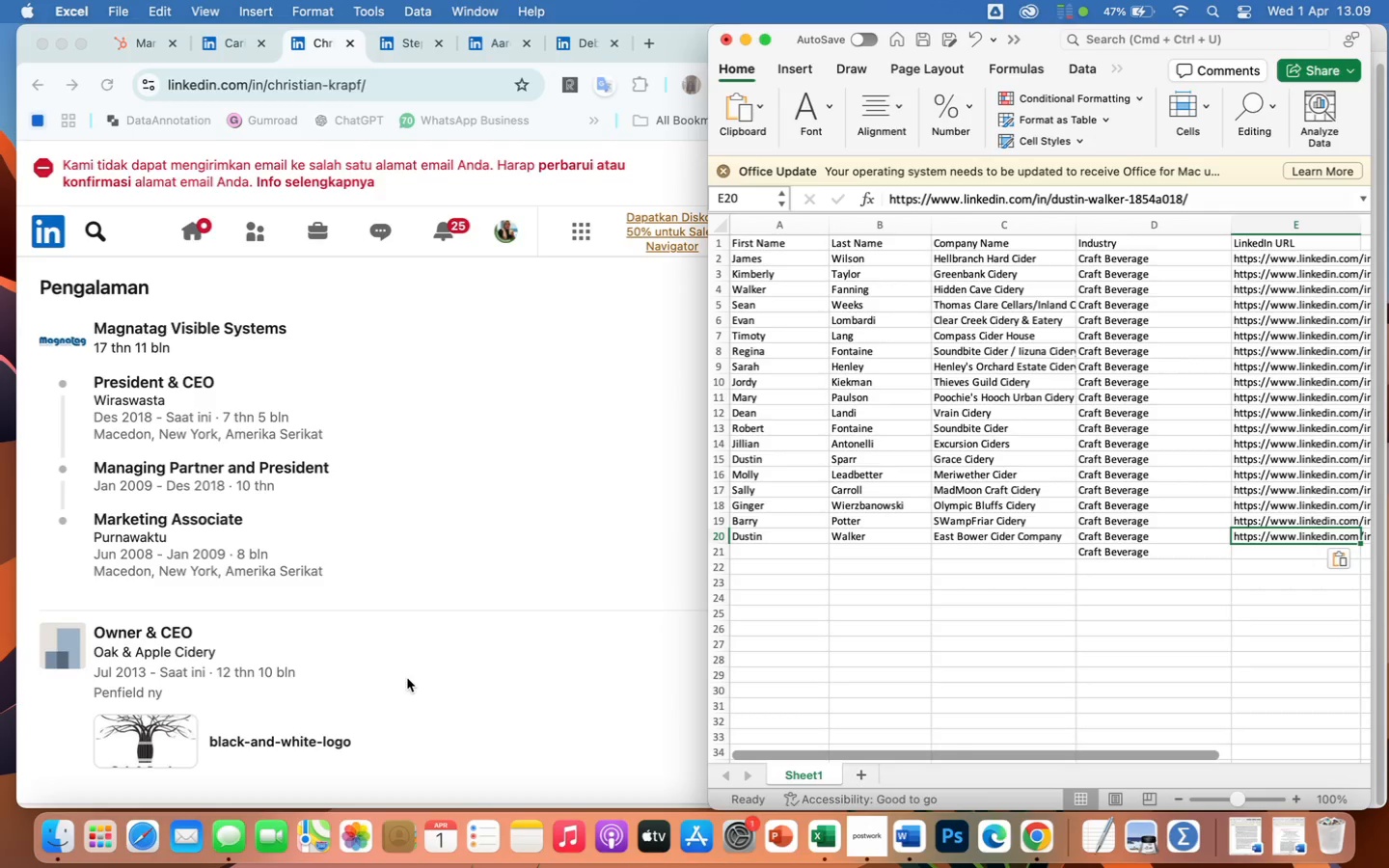 
left_click([971, 553])
 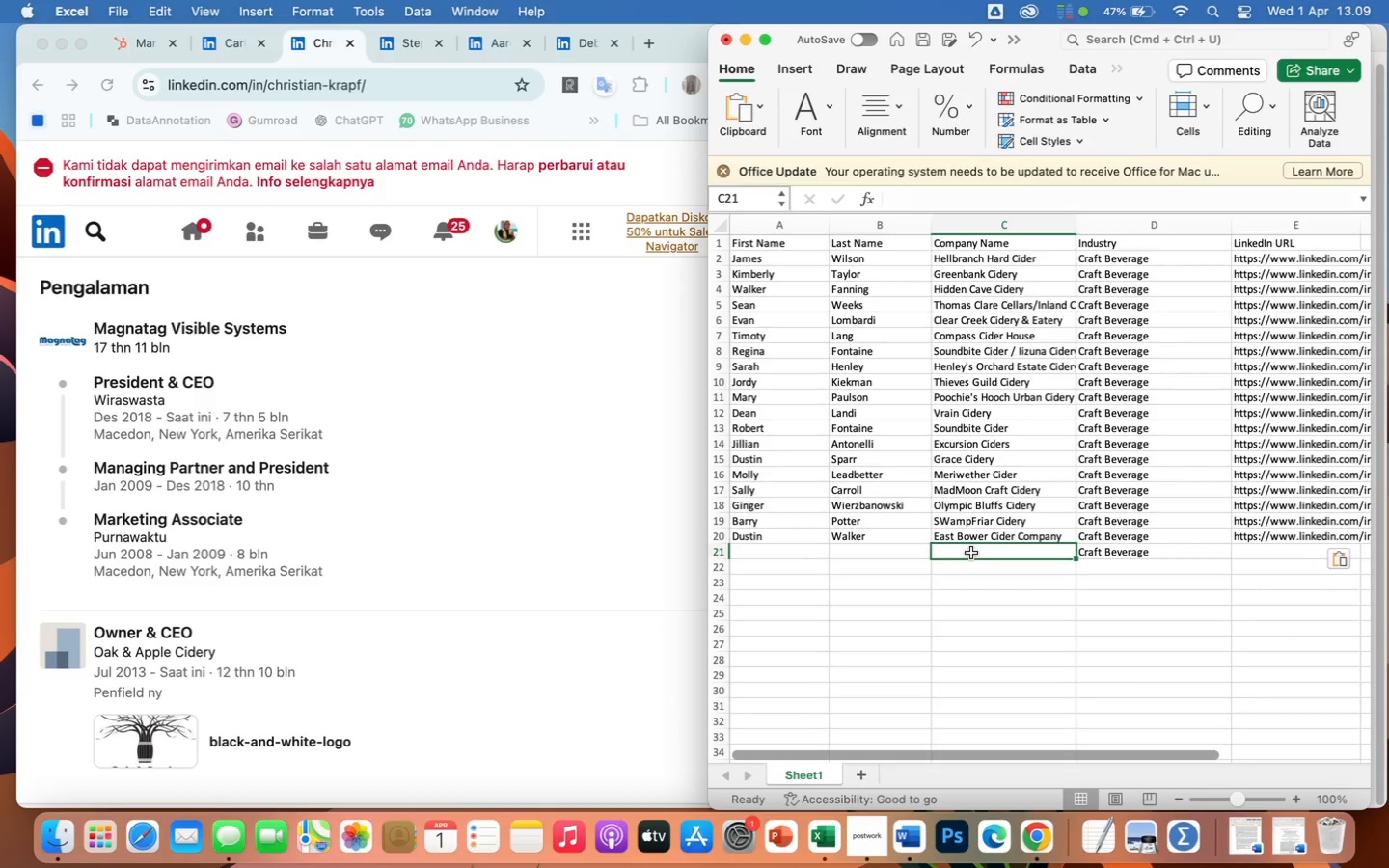 
type(Oak & Apple Cidery)
 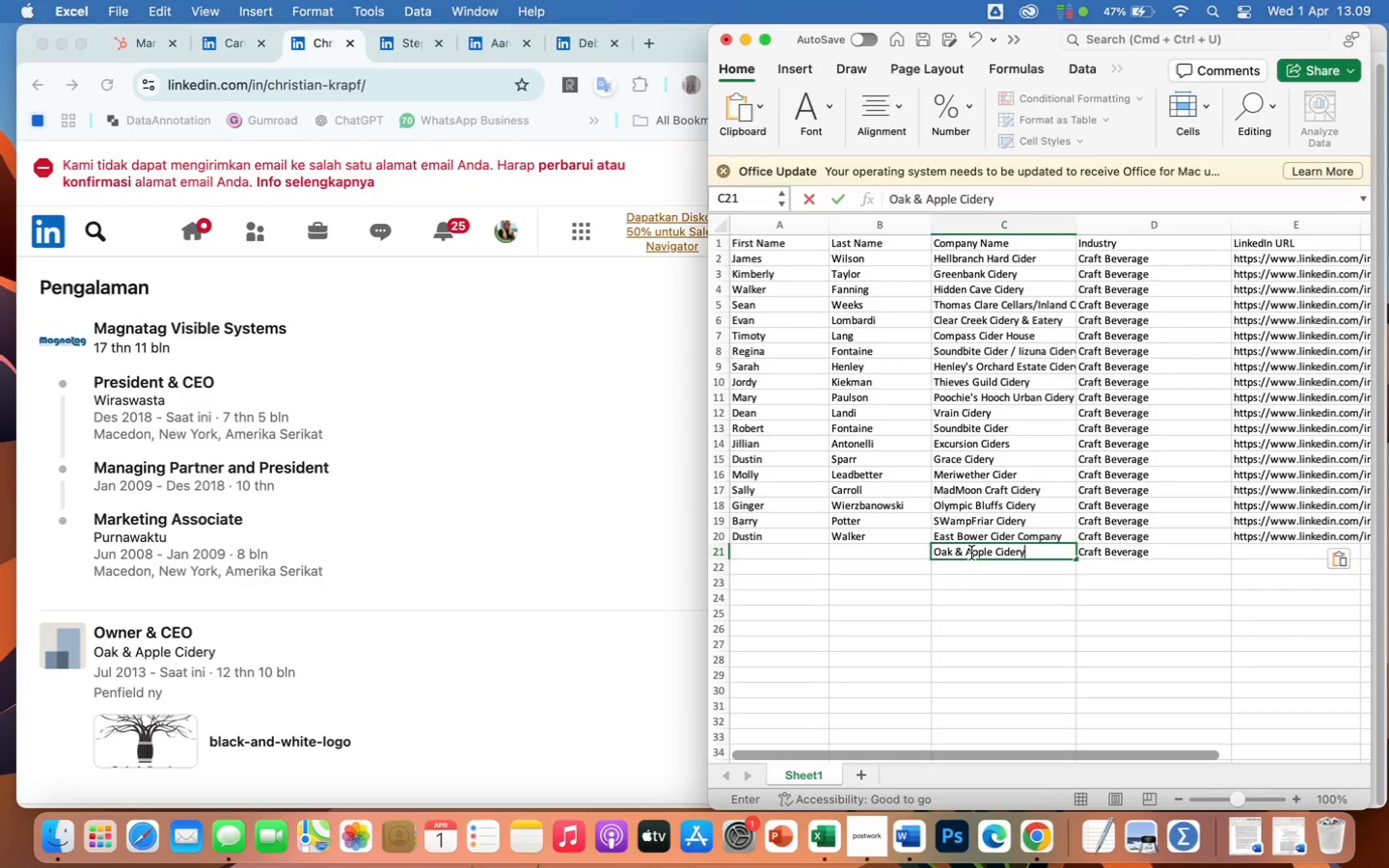 
scroll: coordinate [302, 417], scroll_direction: up, amount: 66.0
 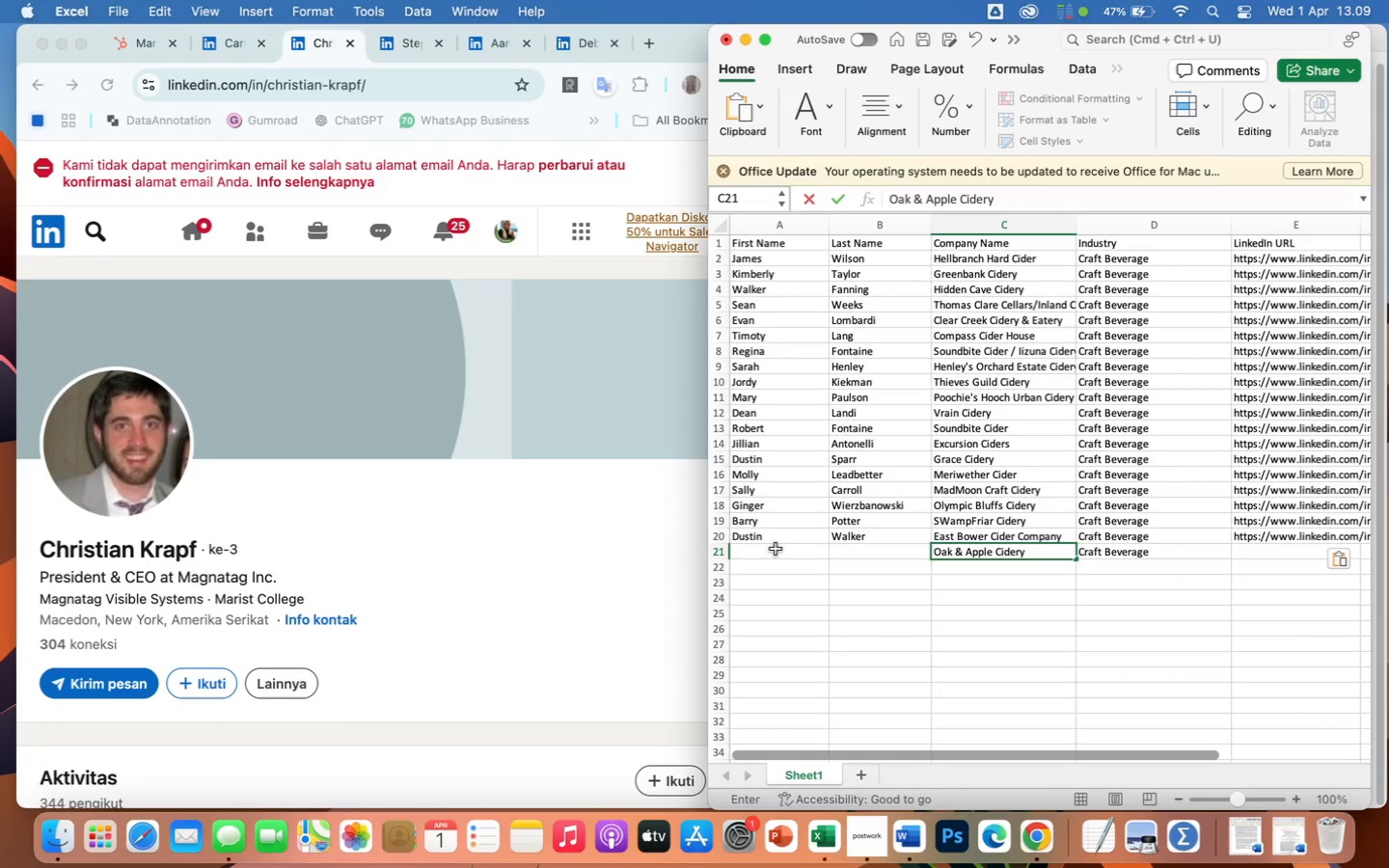 
left_click([771, 557])
 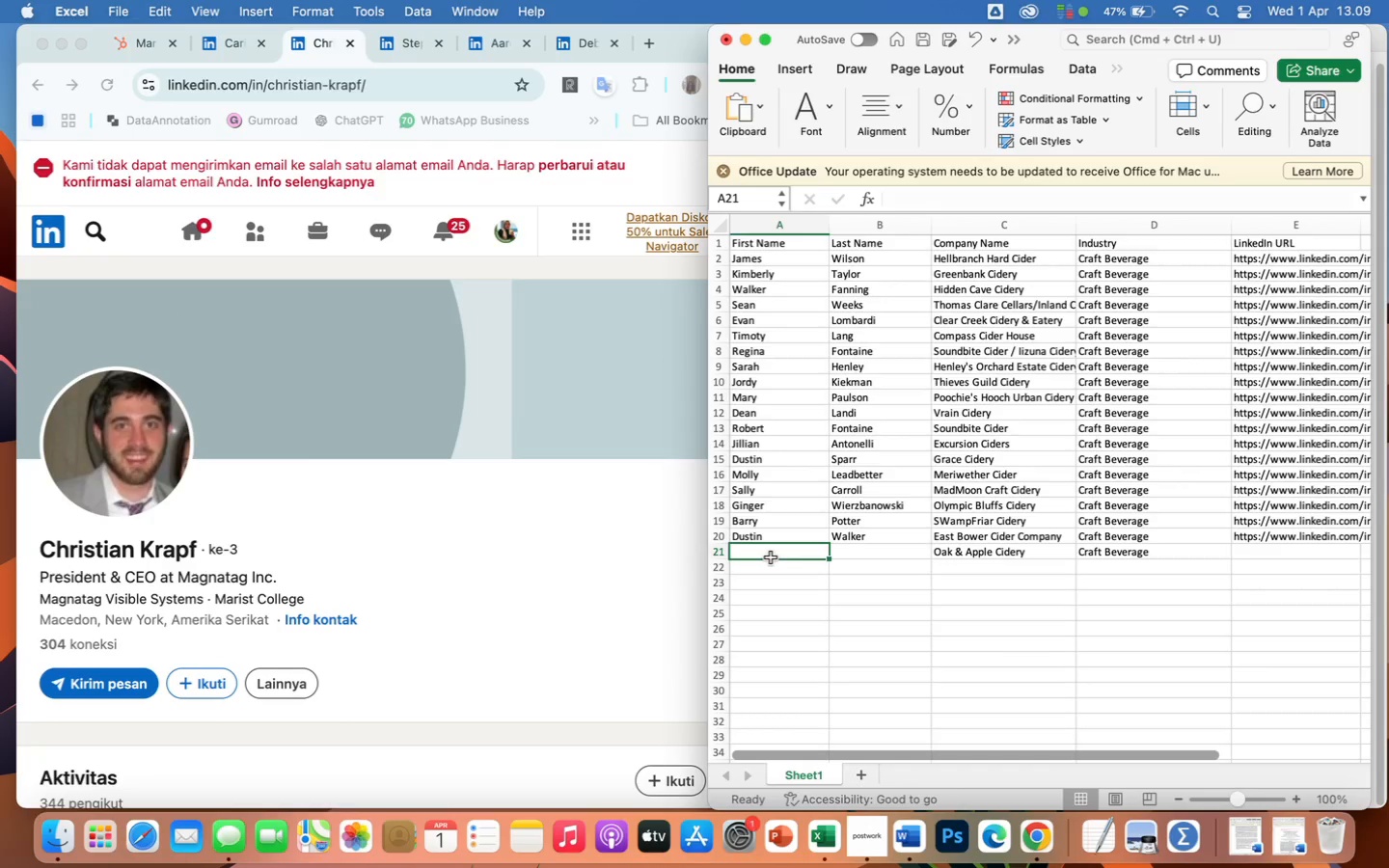 
type(Christian)
 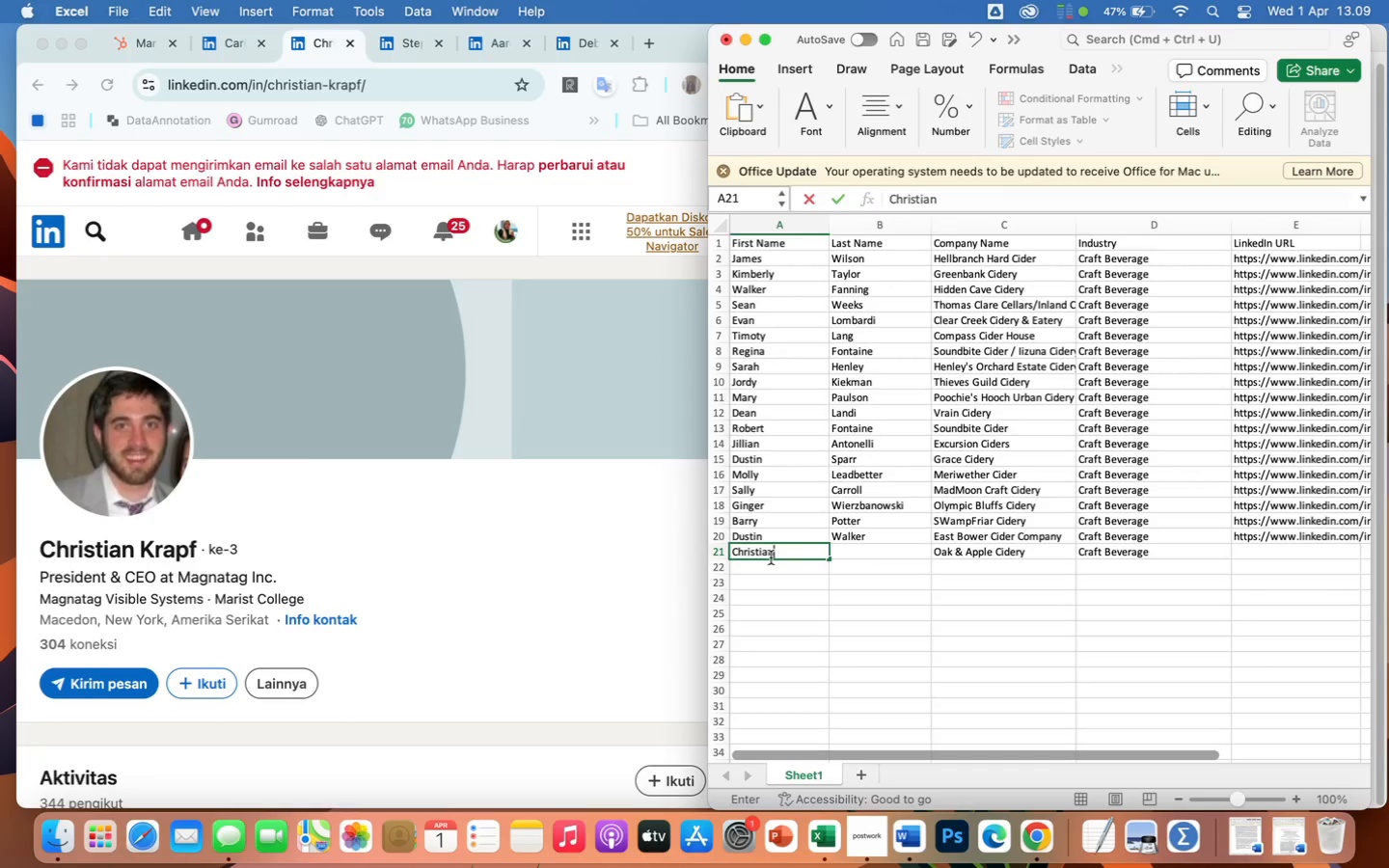 
key(ArrowRight)
 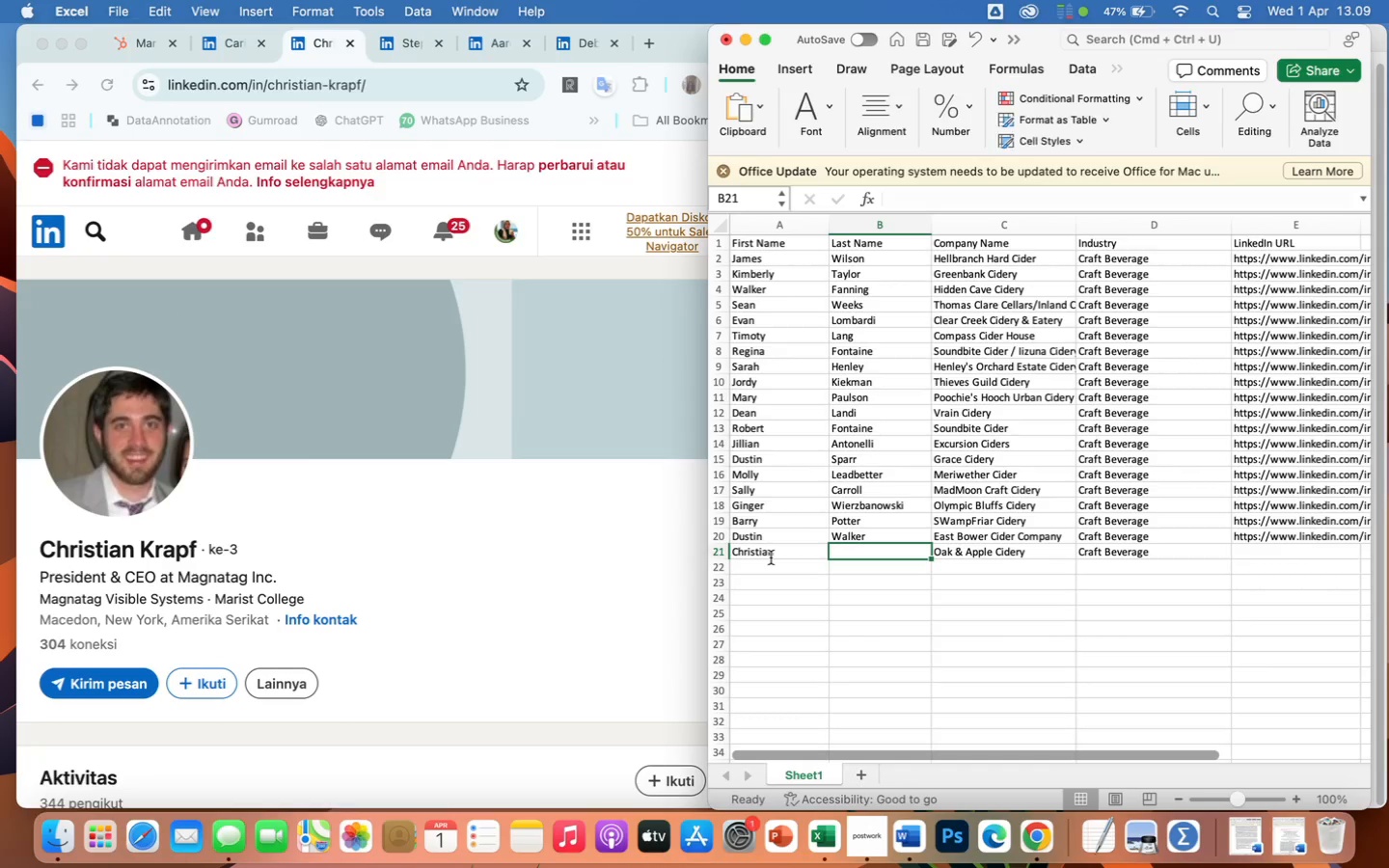 
type(Ktapf)
key(Backspace)
key(Backspace)
key(Backspace)
key(Backspace)
type(rapf)
 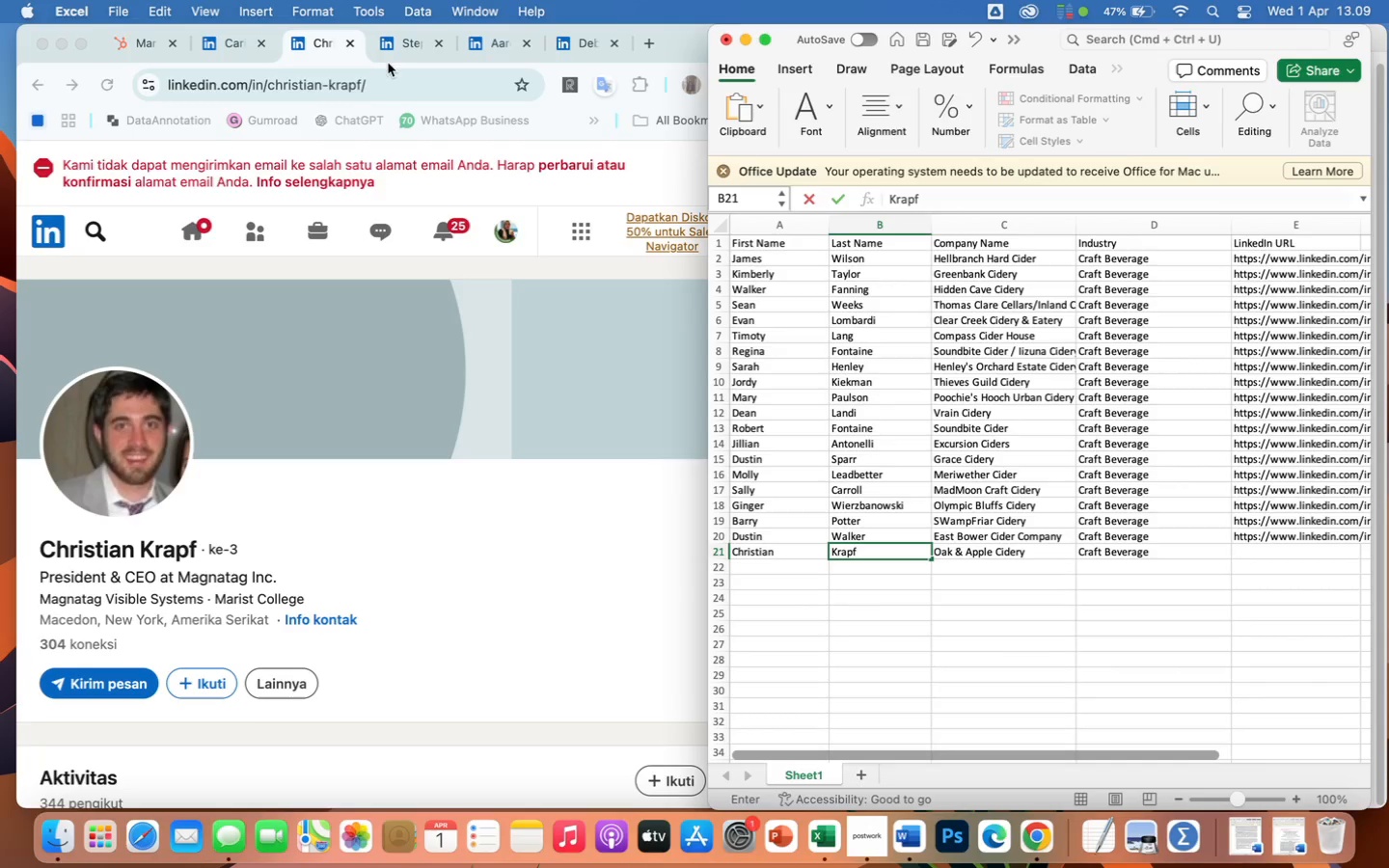 
left_click([342, 82])
 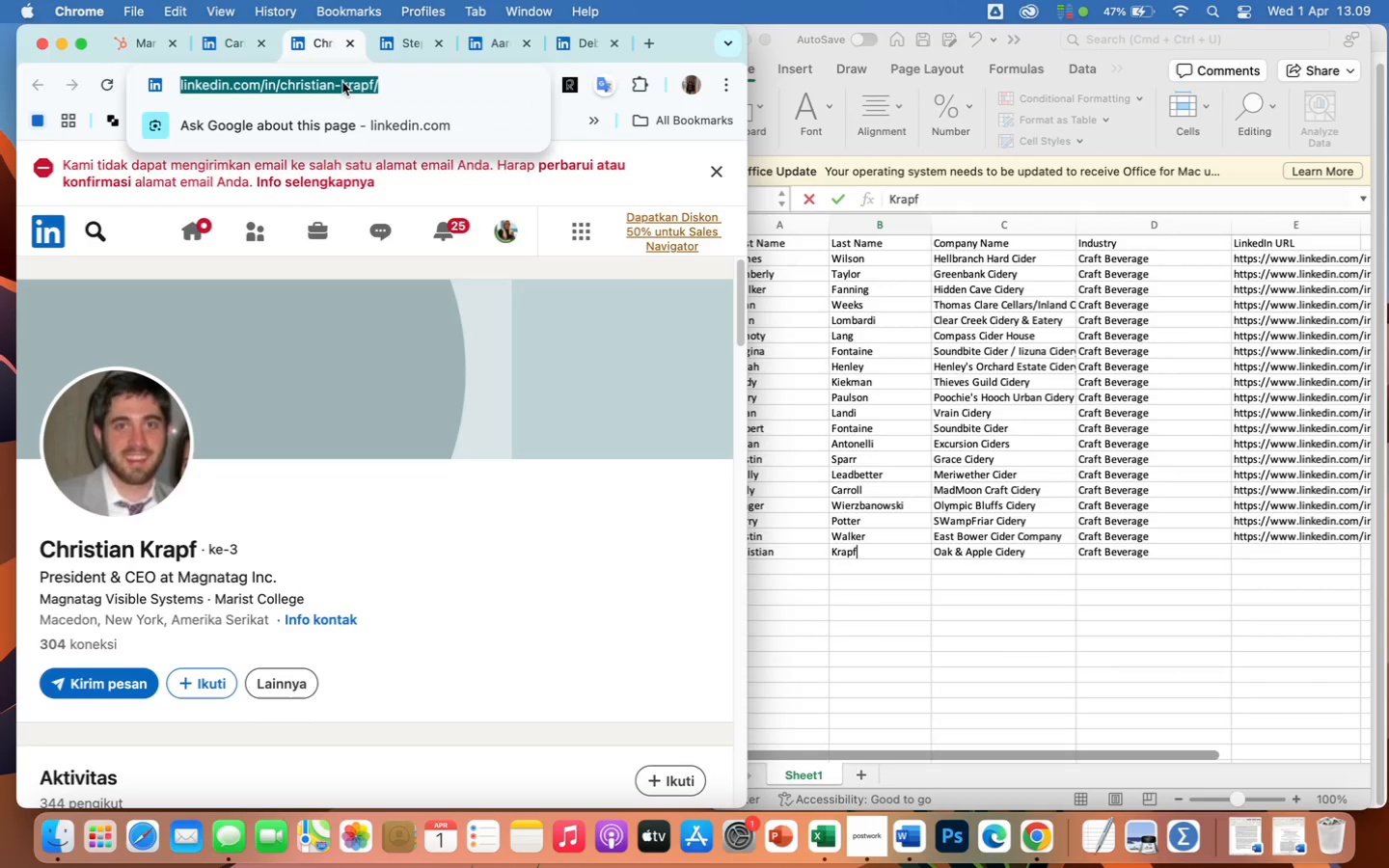 
key(Meta+CommandLeft)
 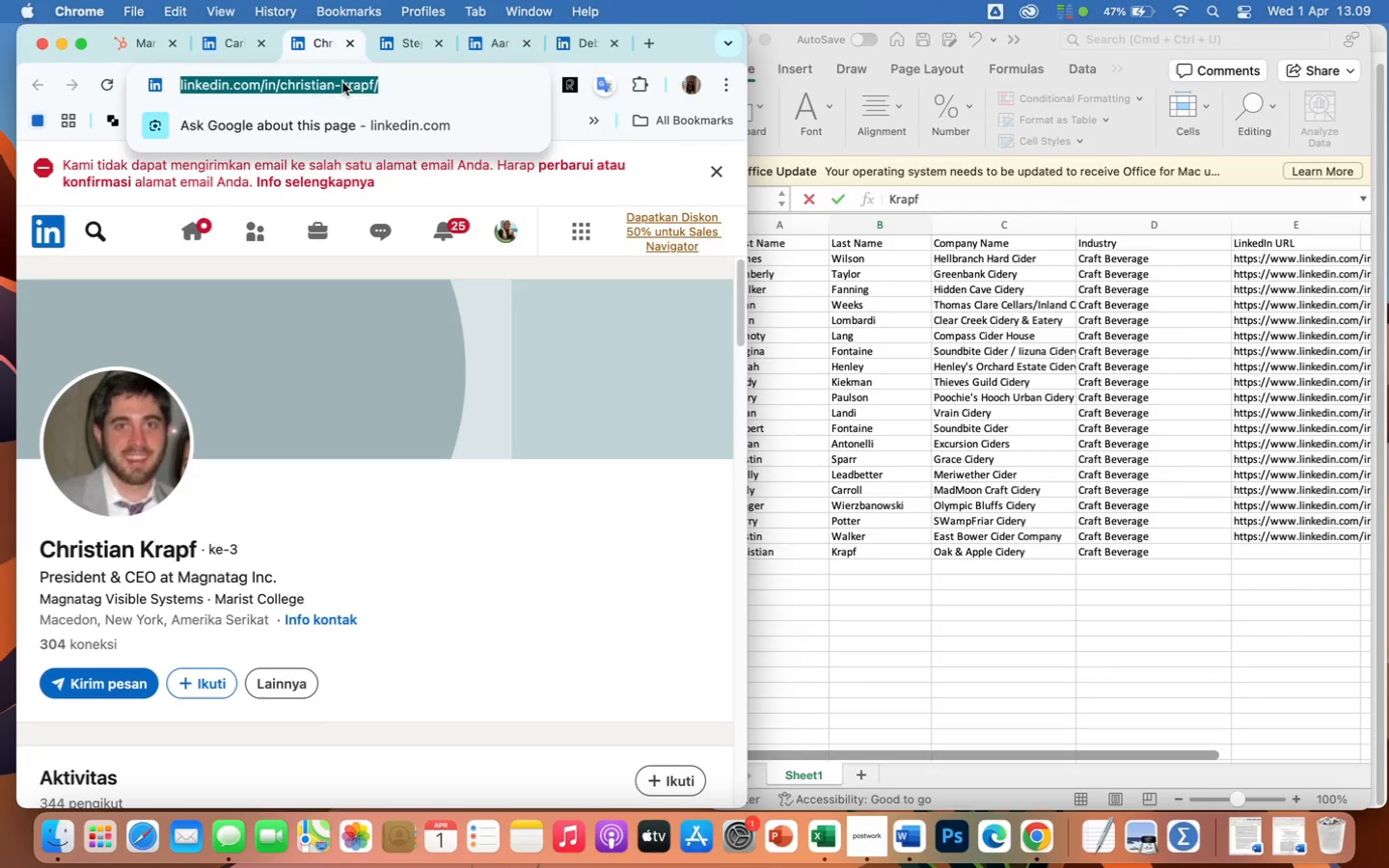 
key(Meta+C)
 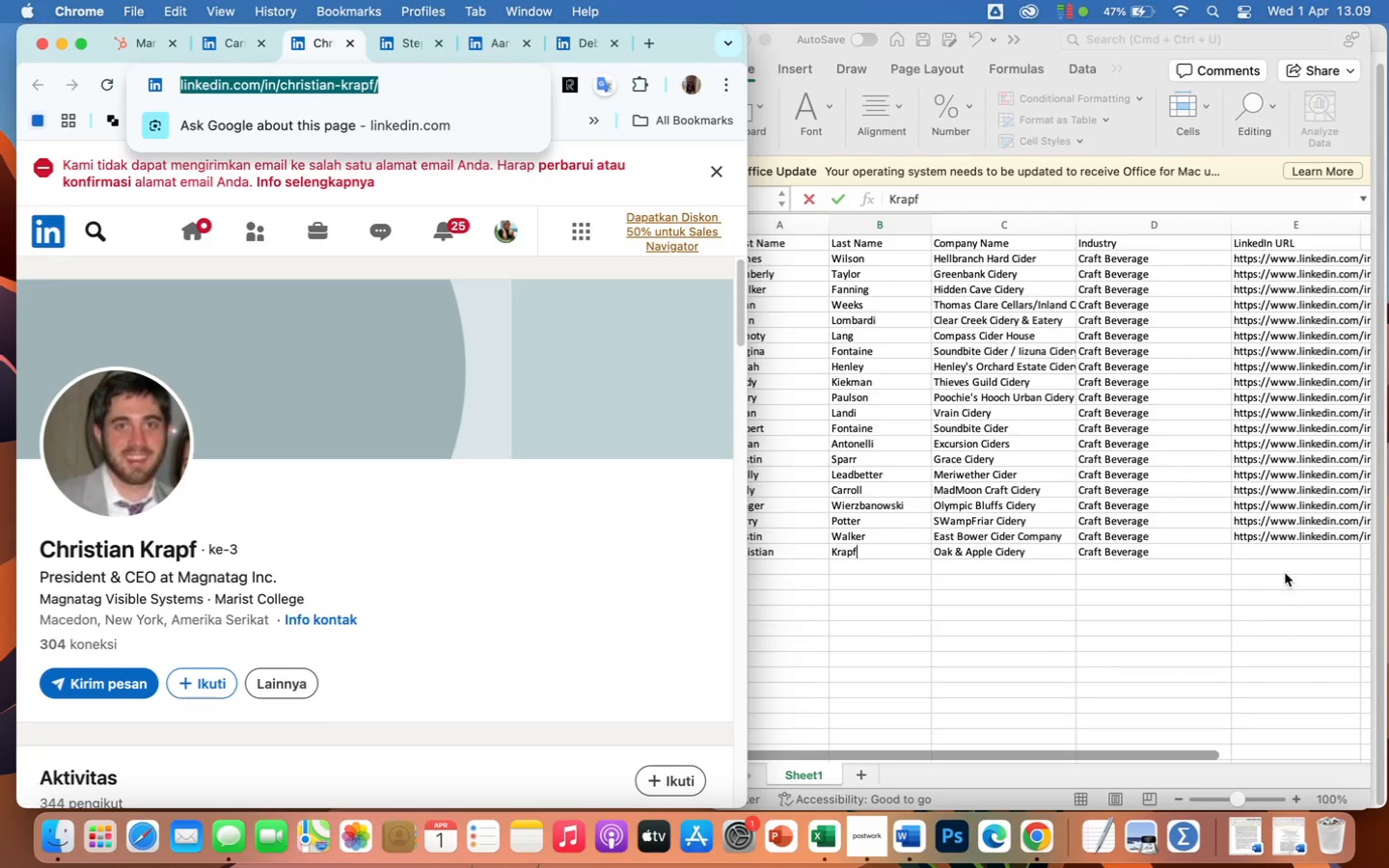 
left_click([1263, 549])
 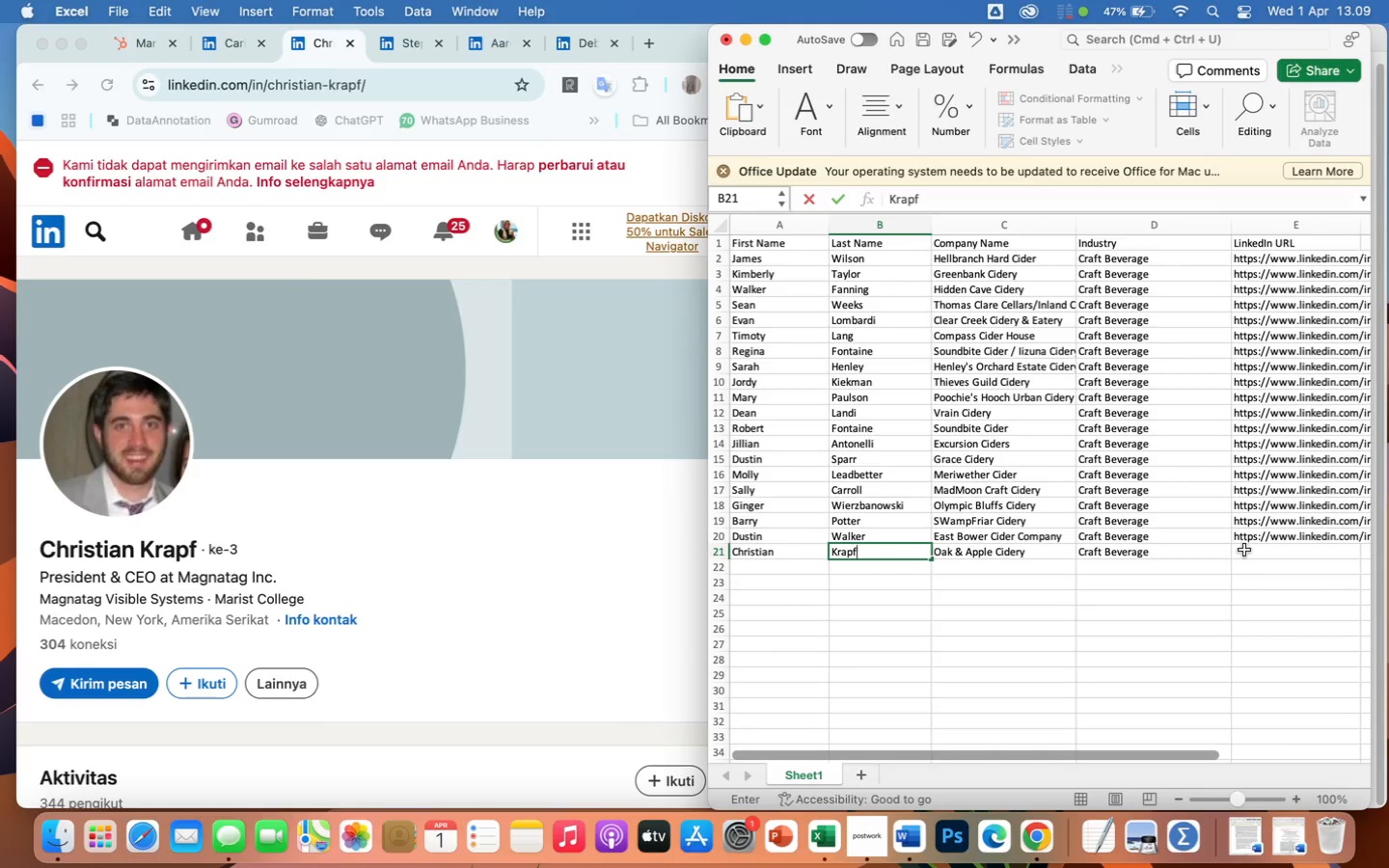 
left_click([1244, 550])
 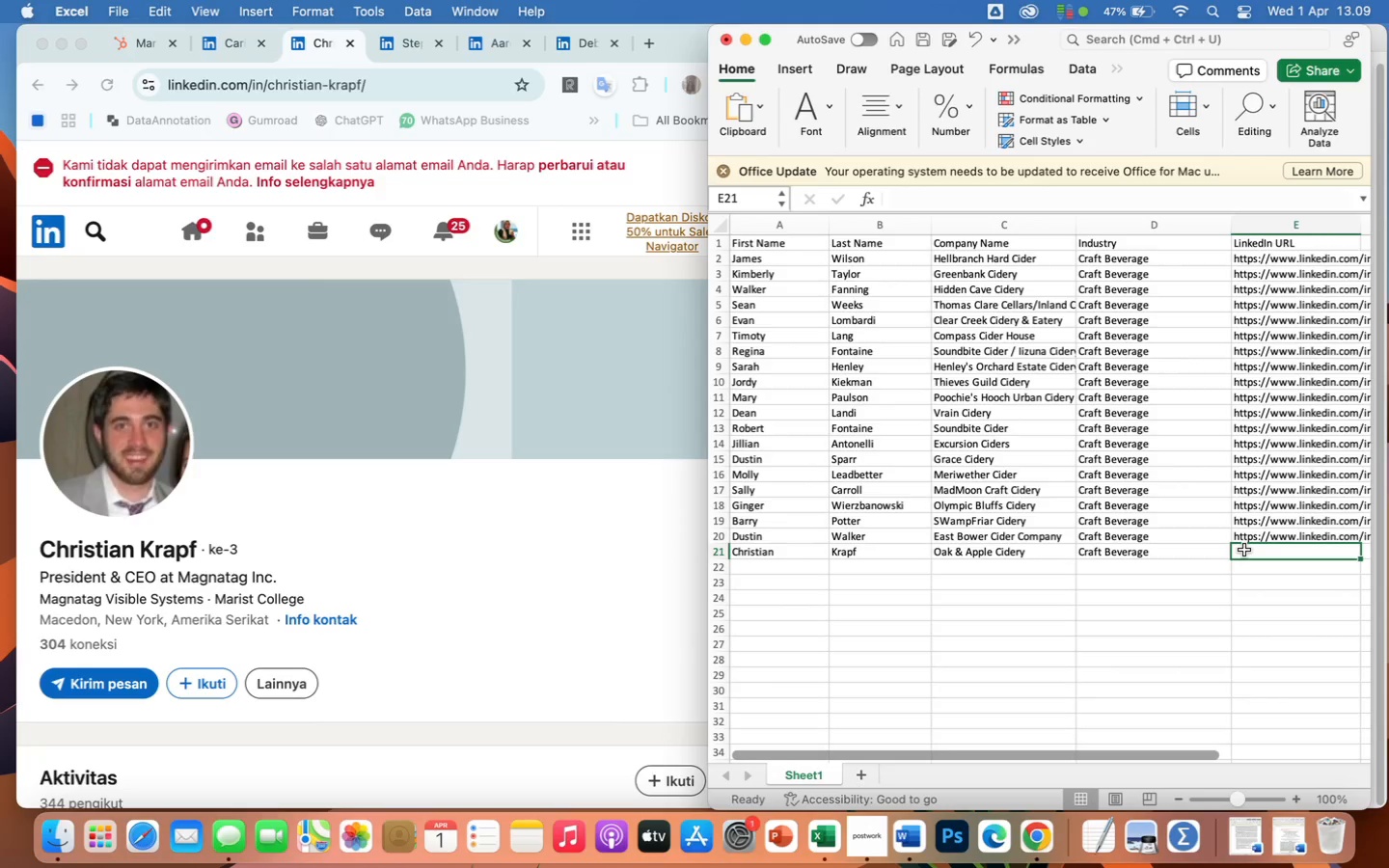 
key(Meta+V)
 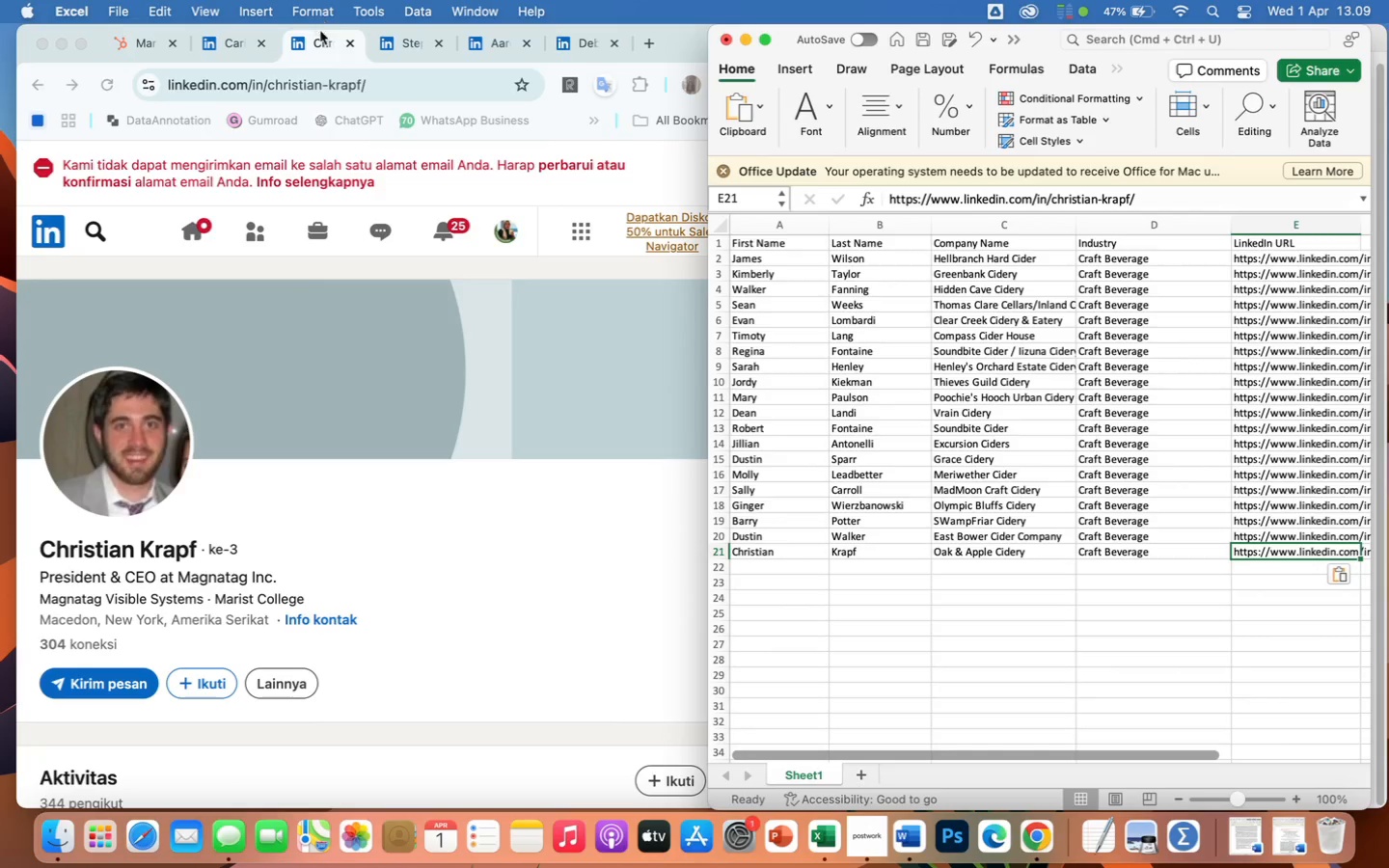 
left_click([347, 42])
 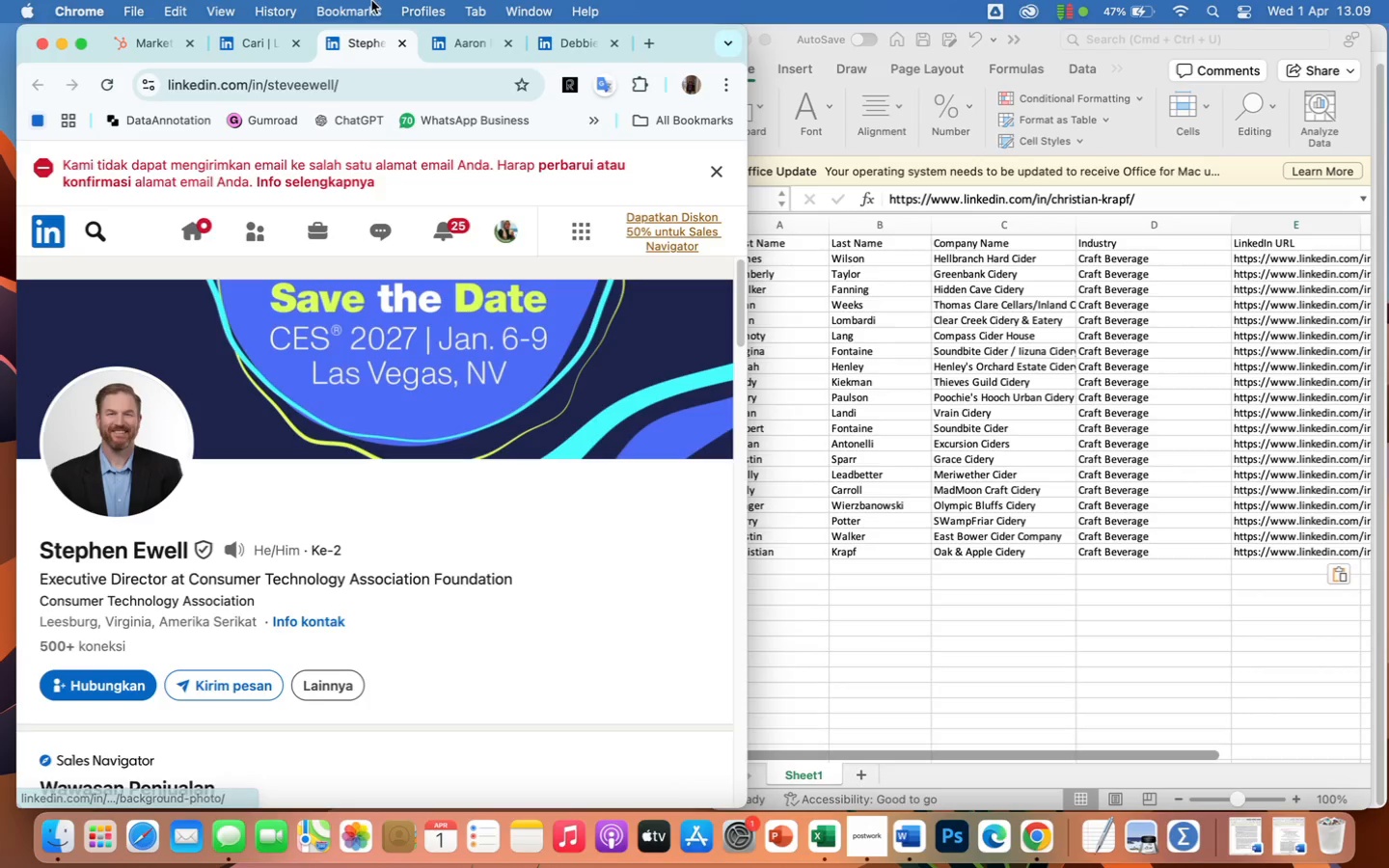 
left_click([401, 41])
 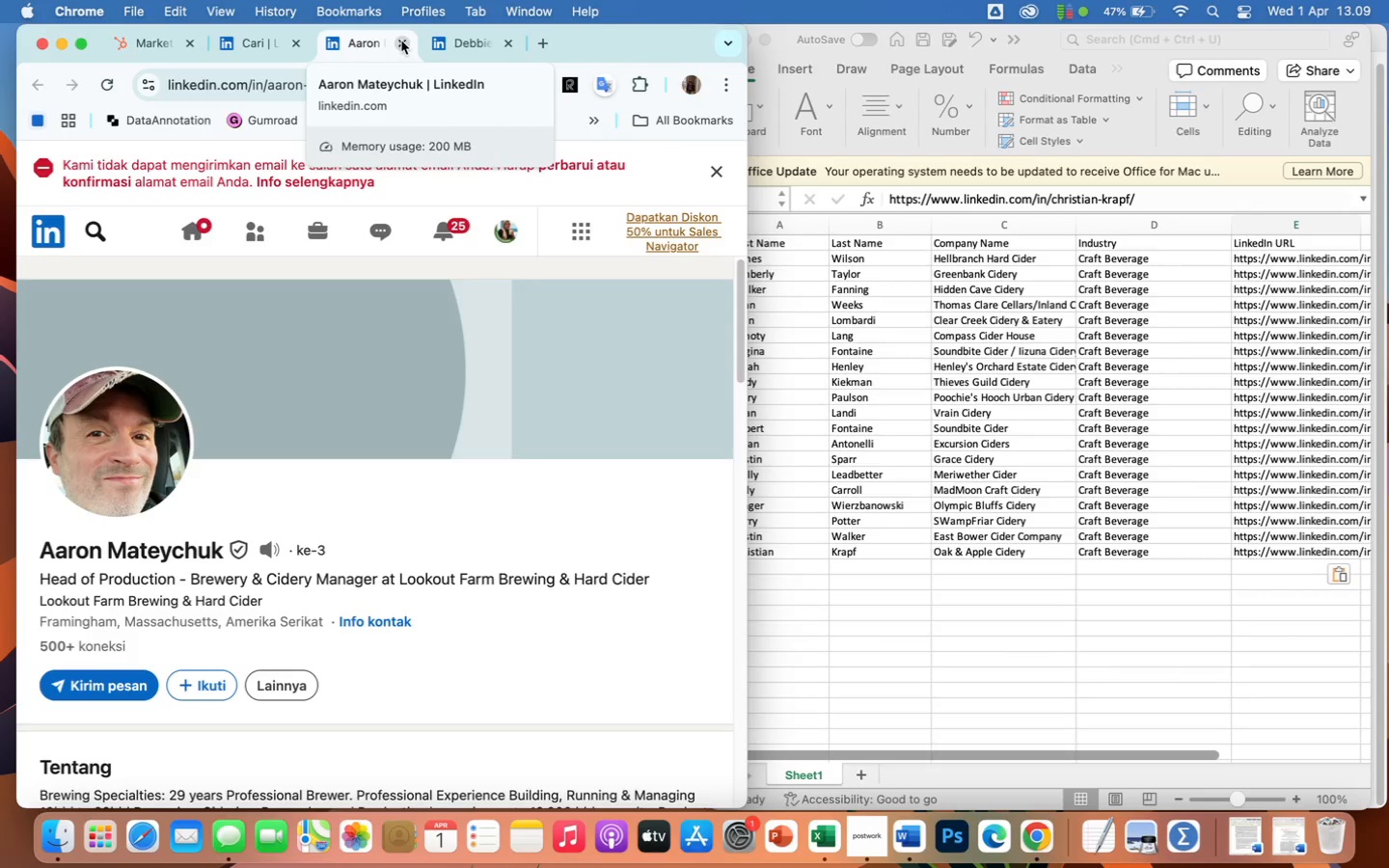 
wait(8.64)
 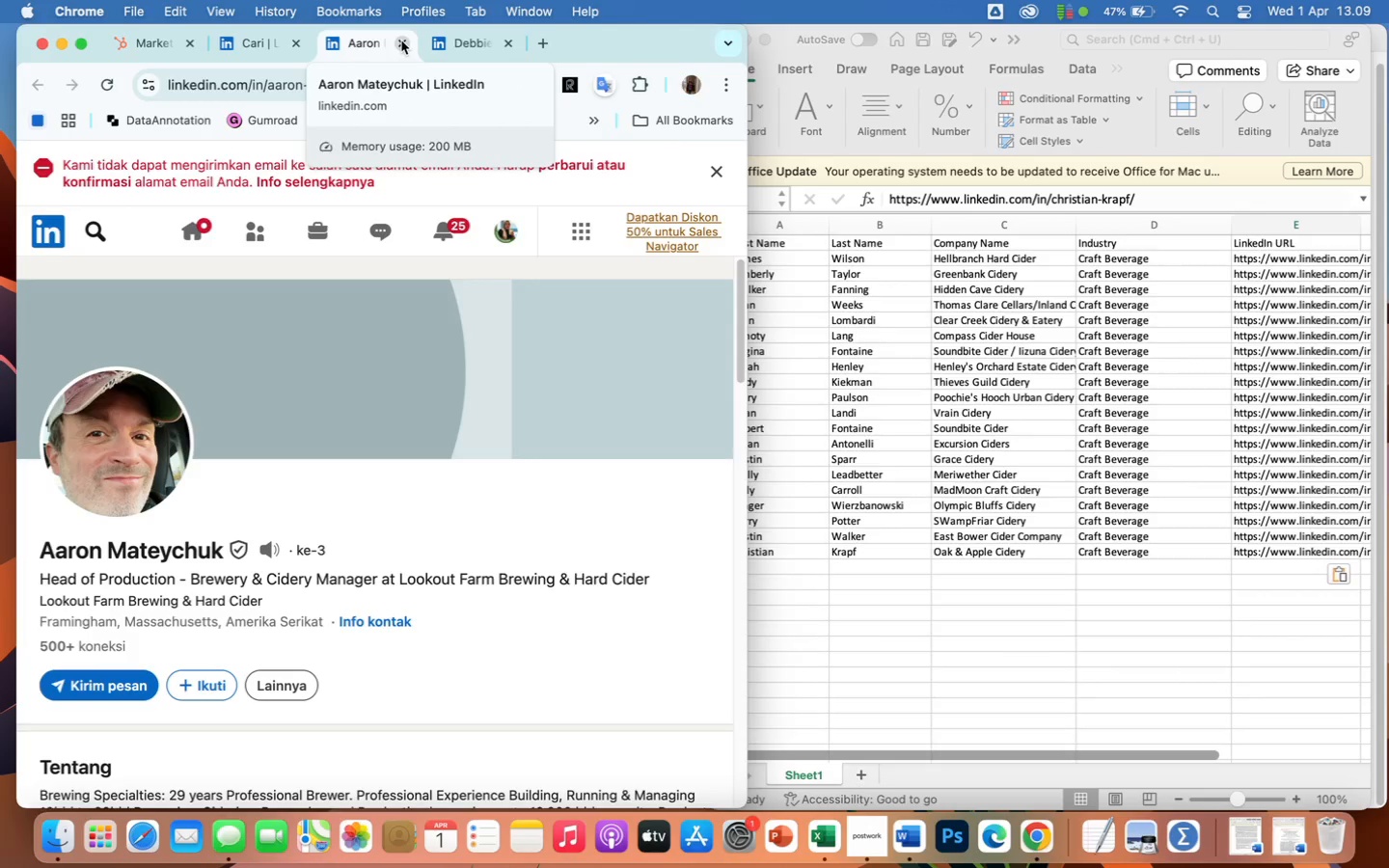 
left_click([449, 580])
 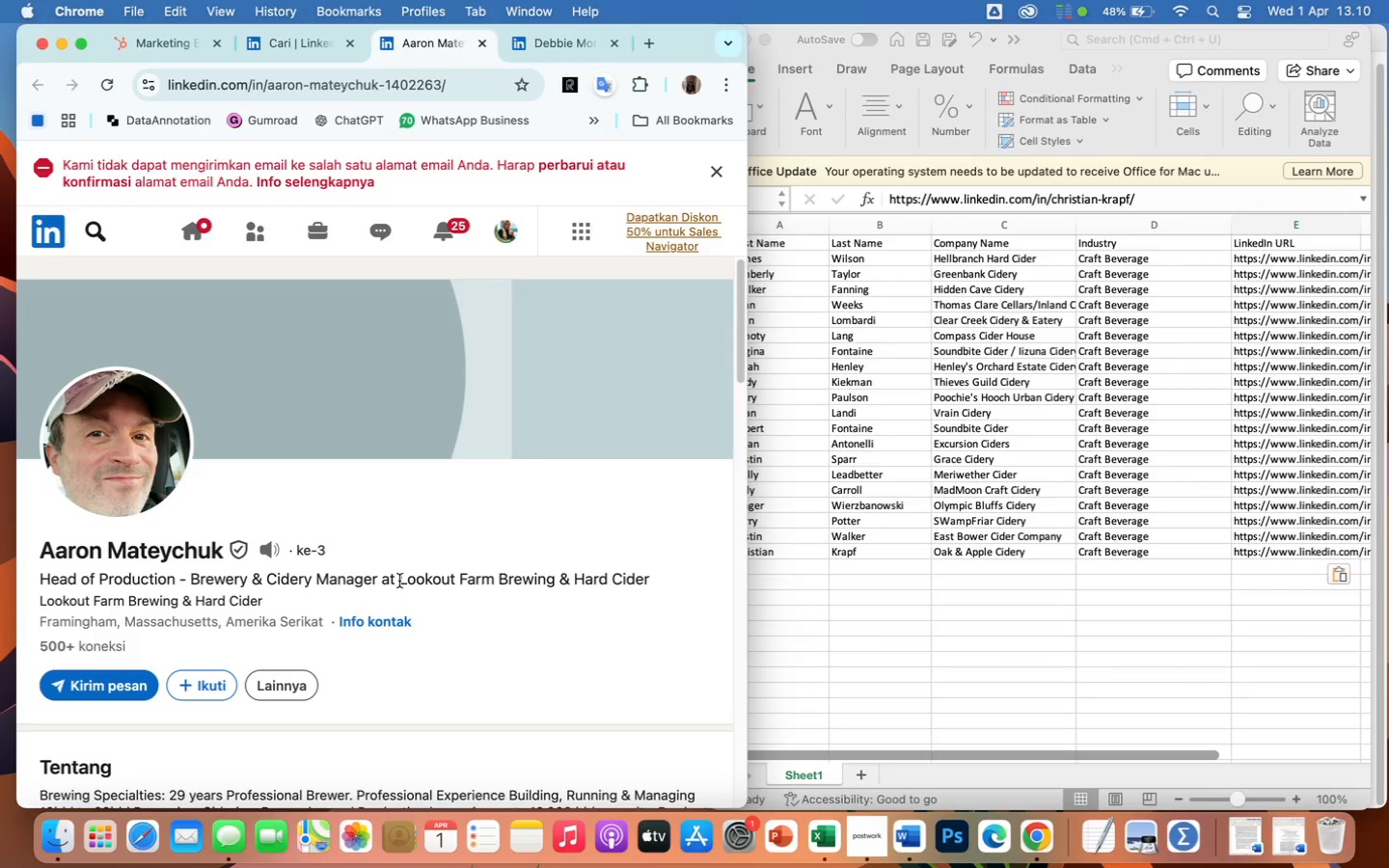 
left_click_drag(start_coordinate=[399, 581], to_coordinate=[658, 577])
 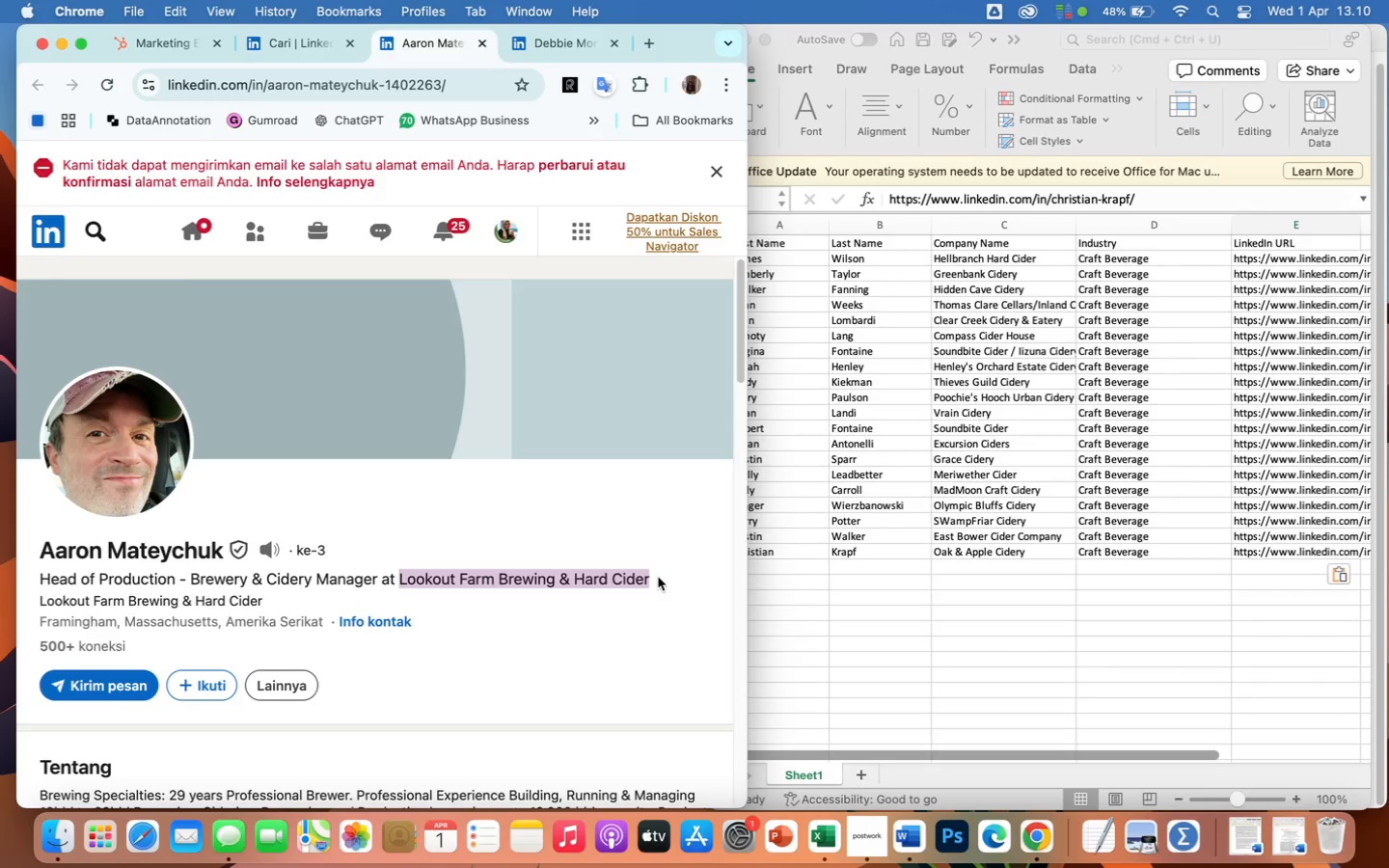 
key(Meta+CommandLeft)
 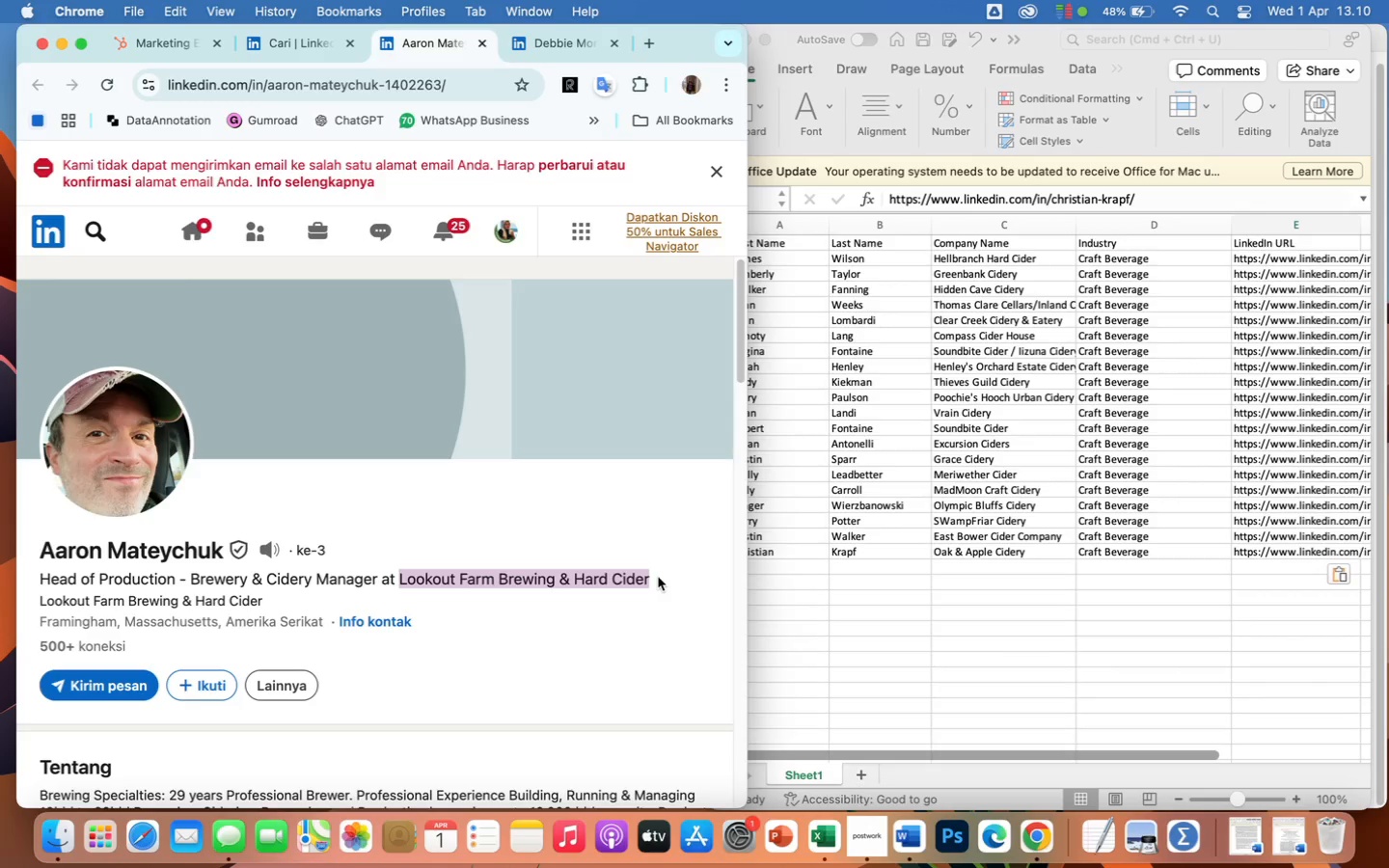 
key(Meta+C)
 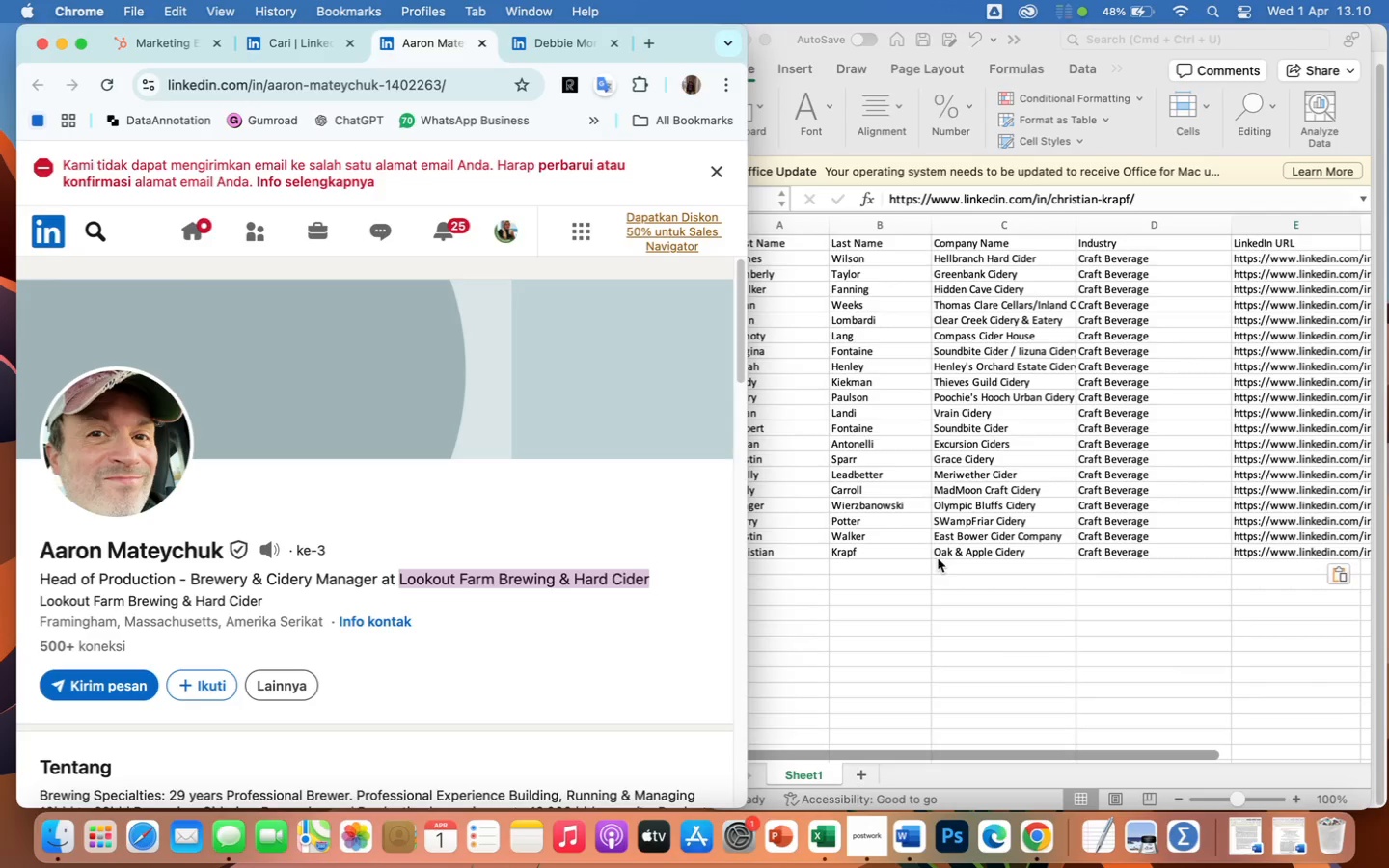 
scroll: coordinate [312, 719], scroll_direction: down, amount: 70.0
 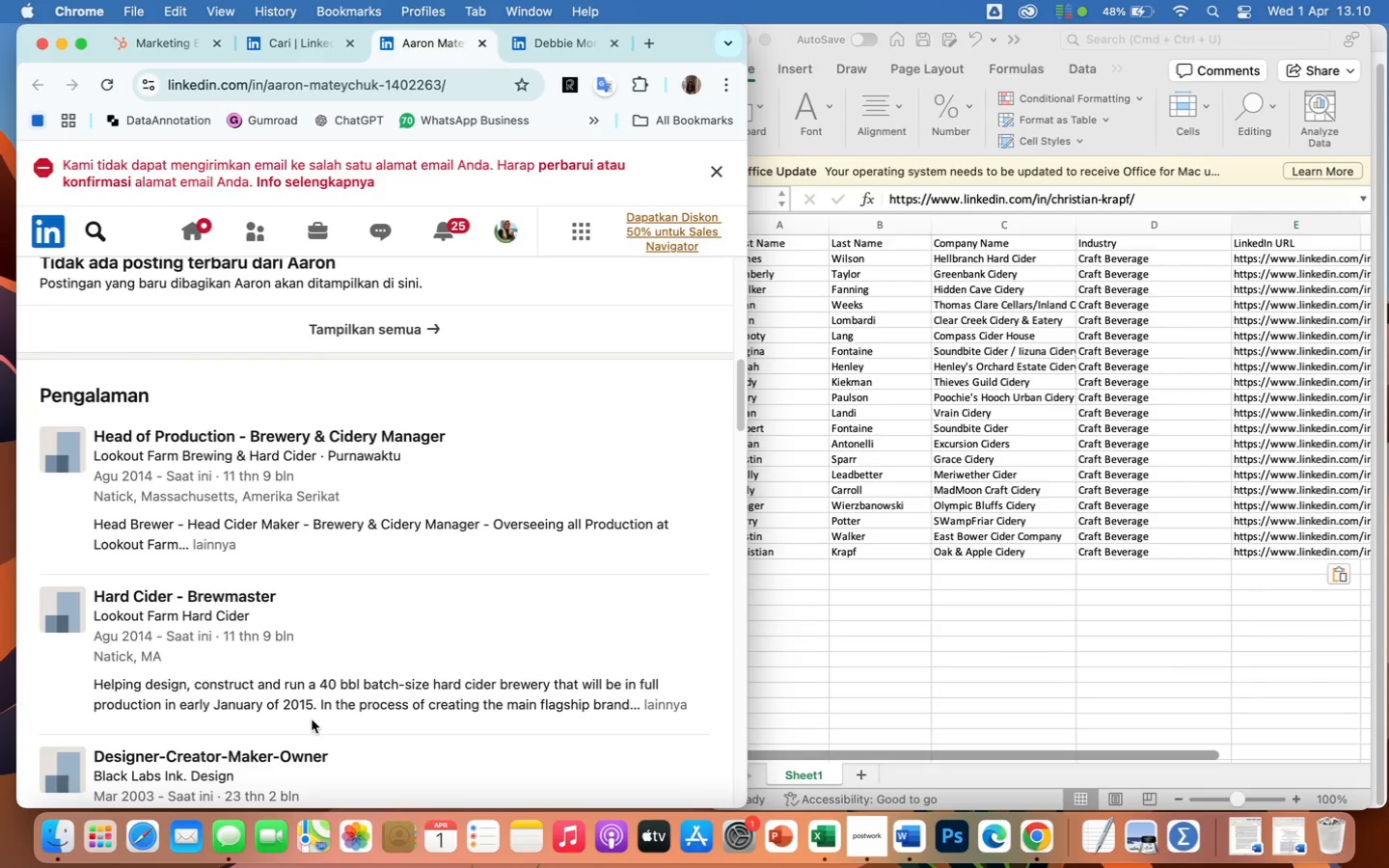 
scroll: coordinate [312, 719], scroll_direction: up, amount: 47.0
 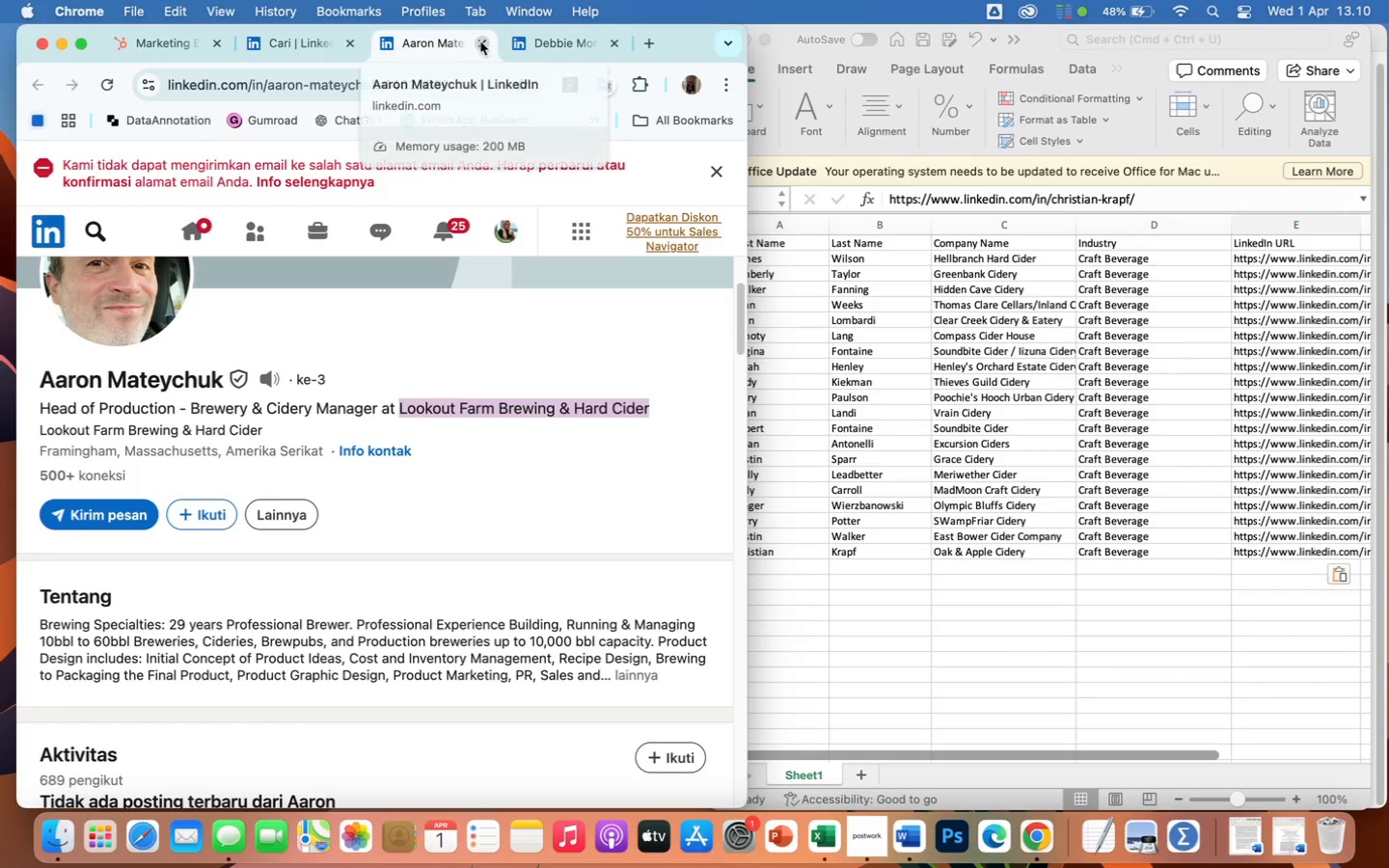 
left_click([480, 41])
 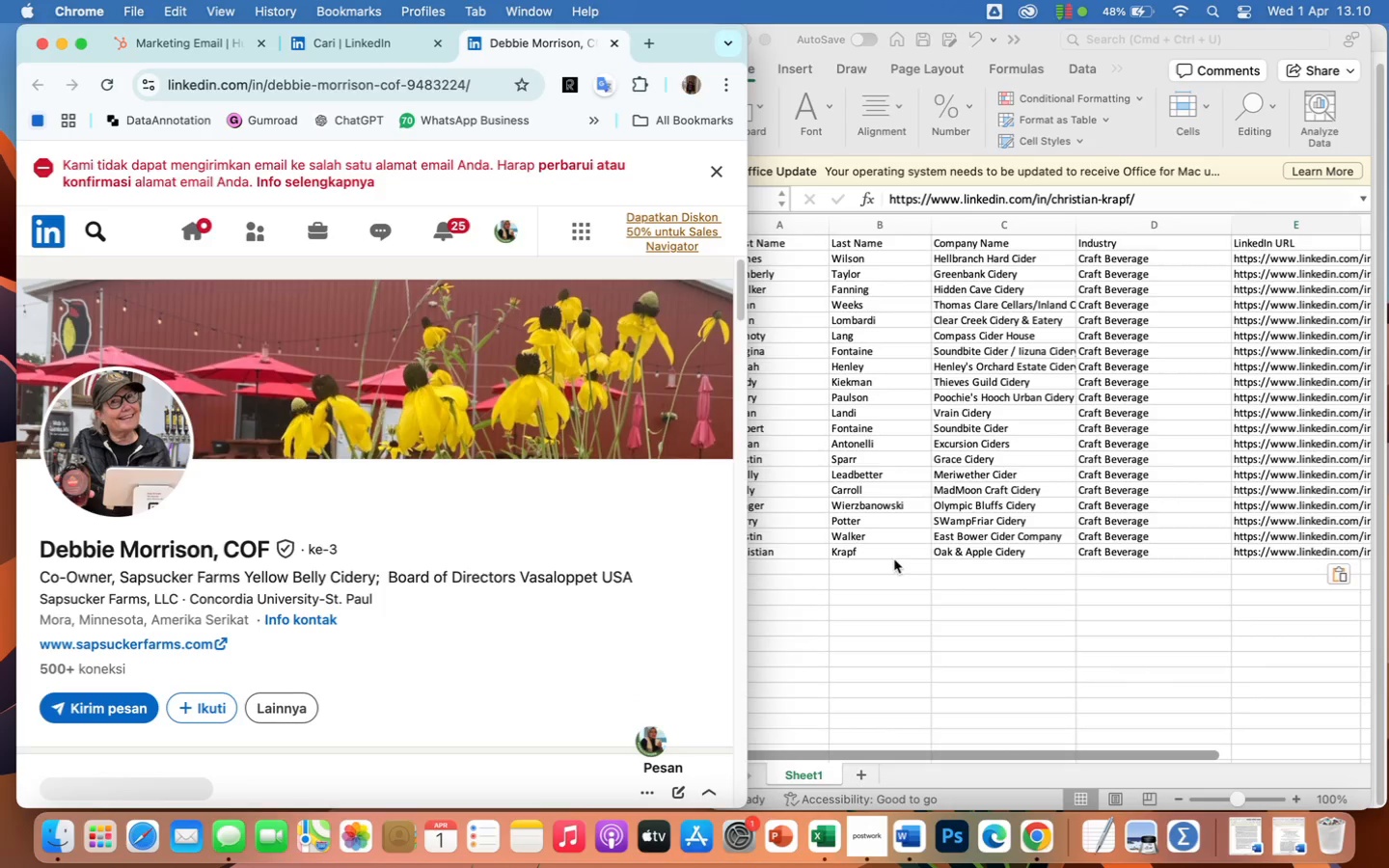 
left_click([833, 572])
 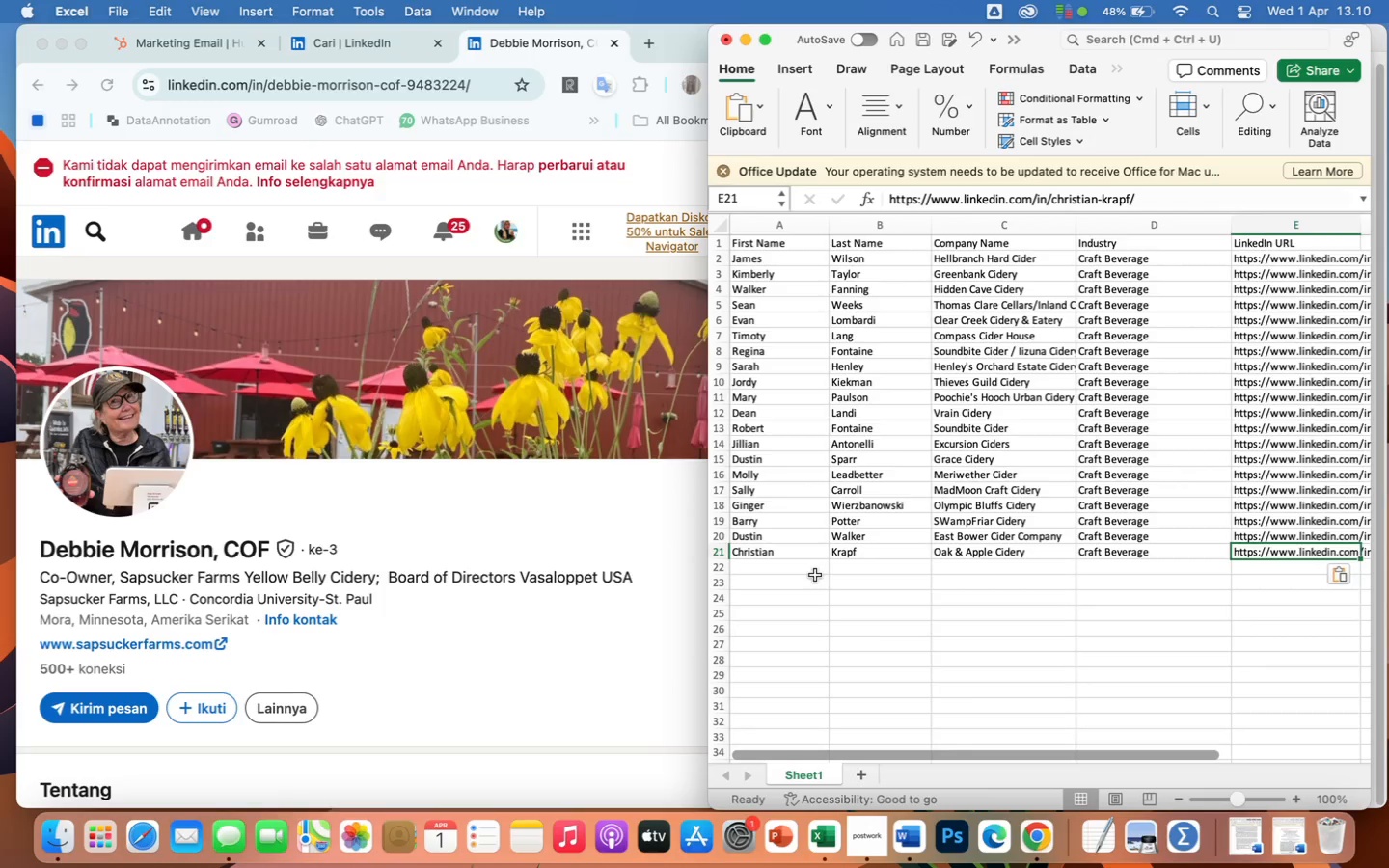 
left_click([815, 575])
 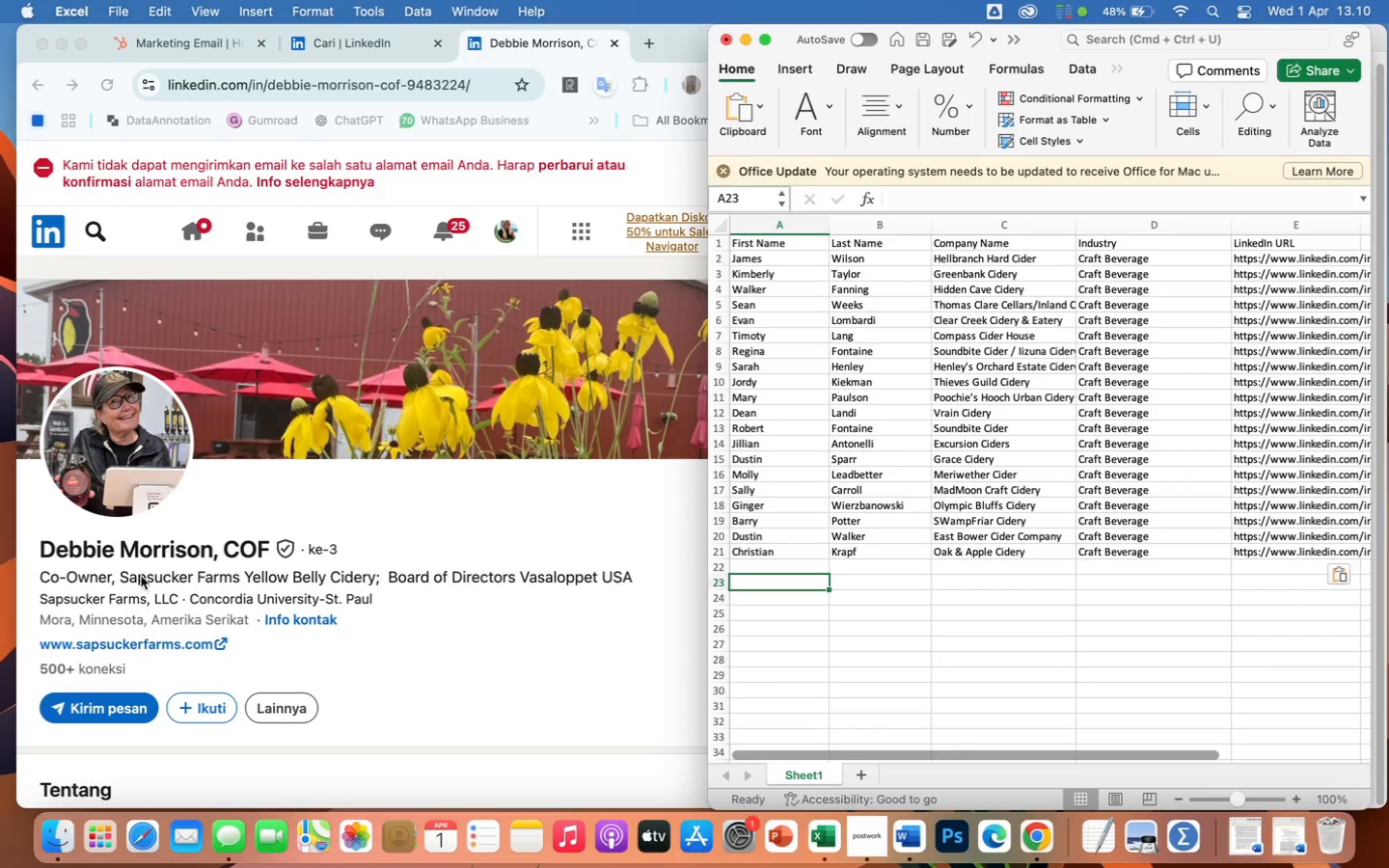 
left_click([160, 574])
 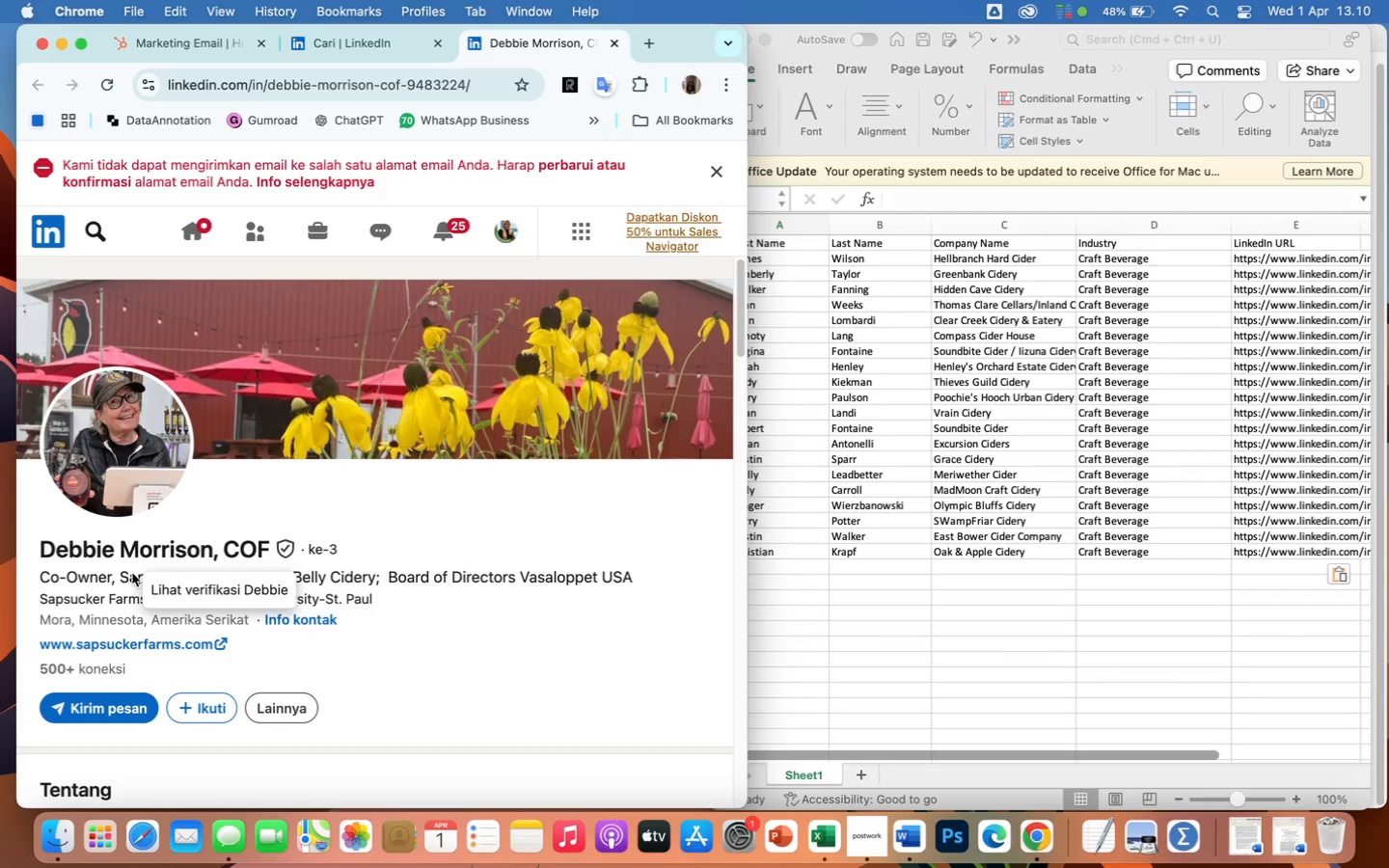 
left_click_drag(start_coordinate=[122, 579], to_coordinate=[375, 581])
 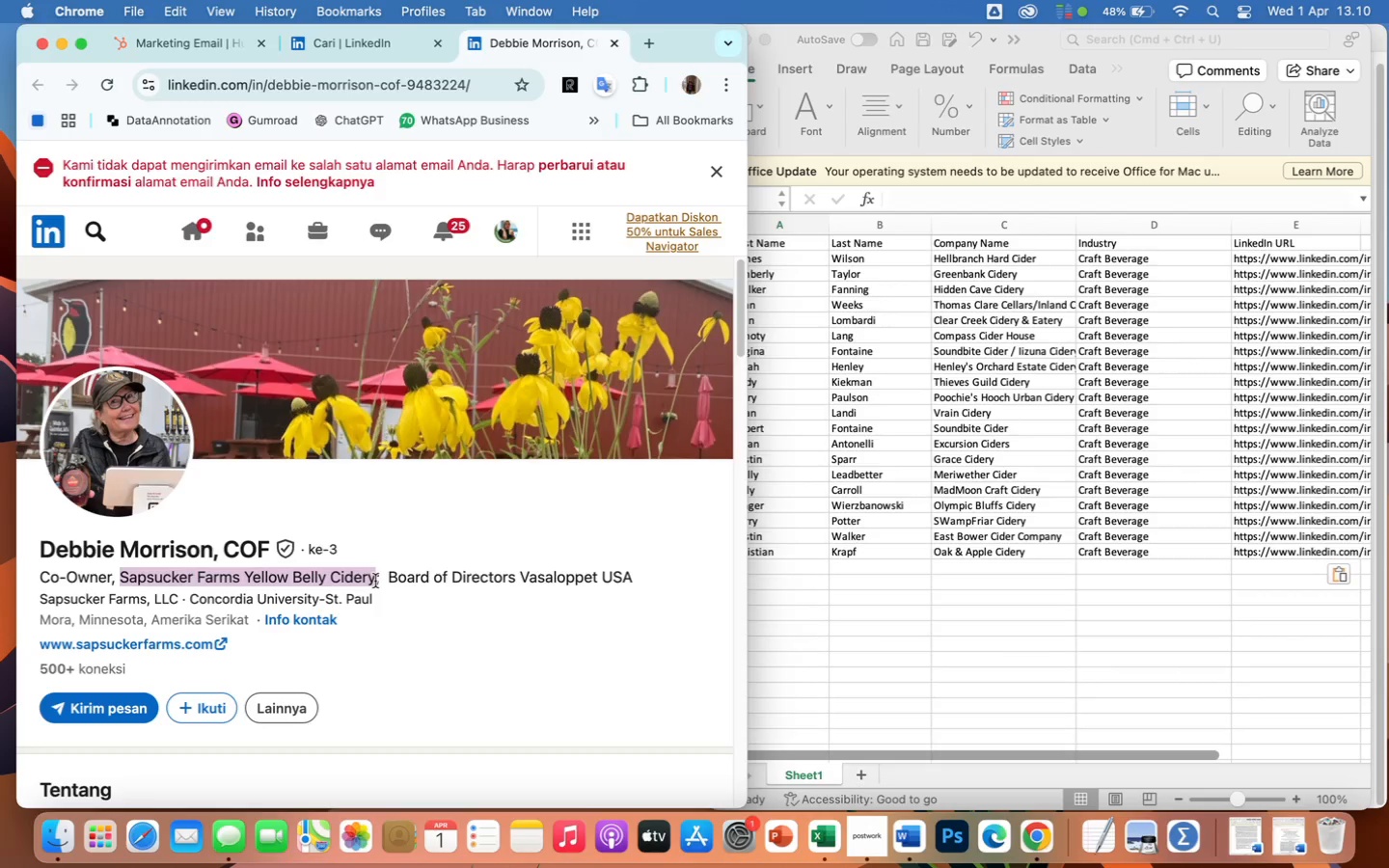 
key(Meta+CommandLeft)
 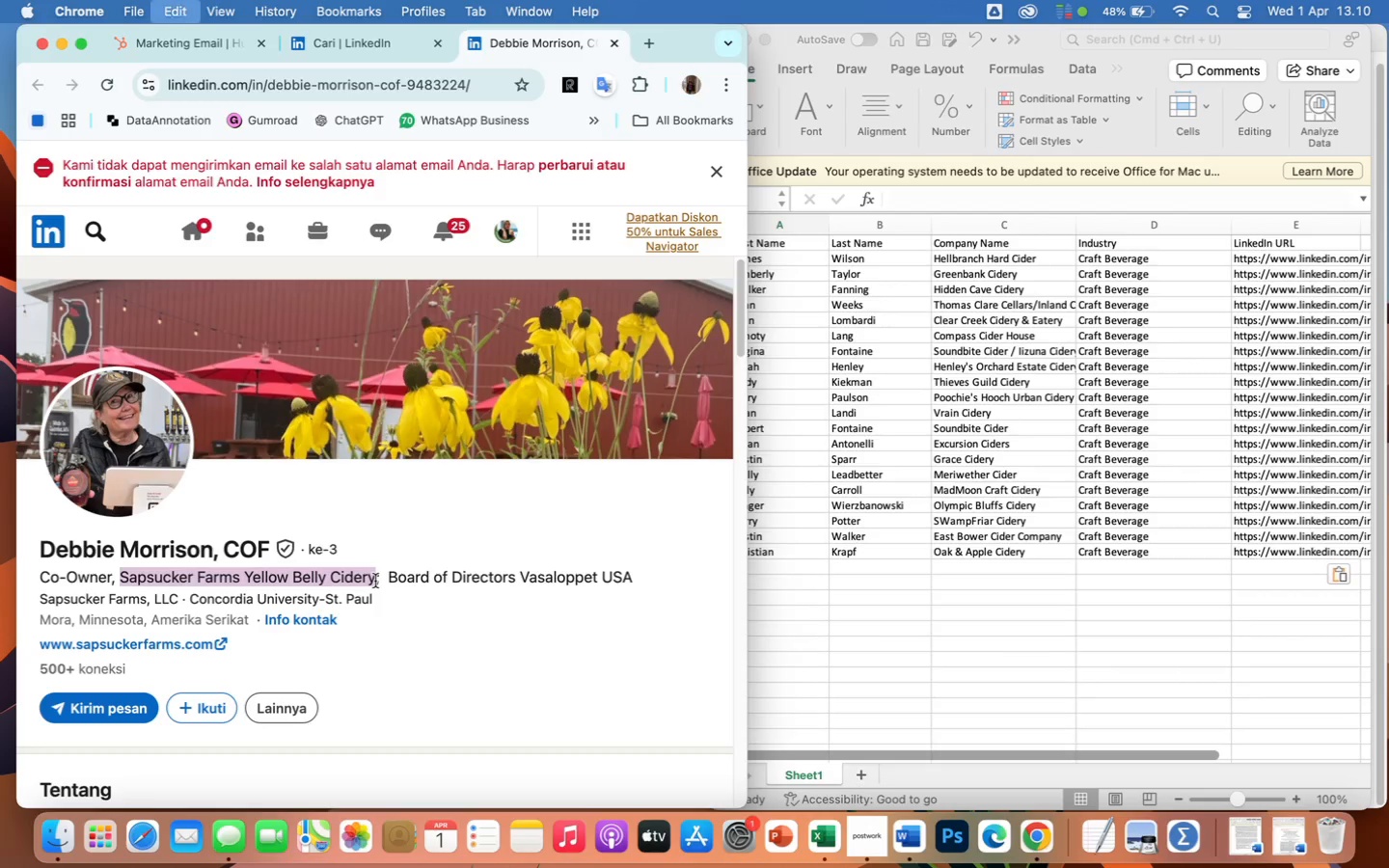 
key(Meta+C)
 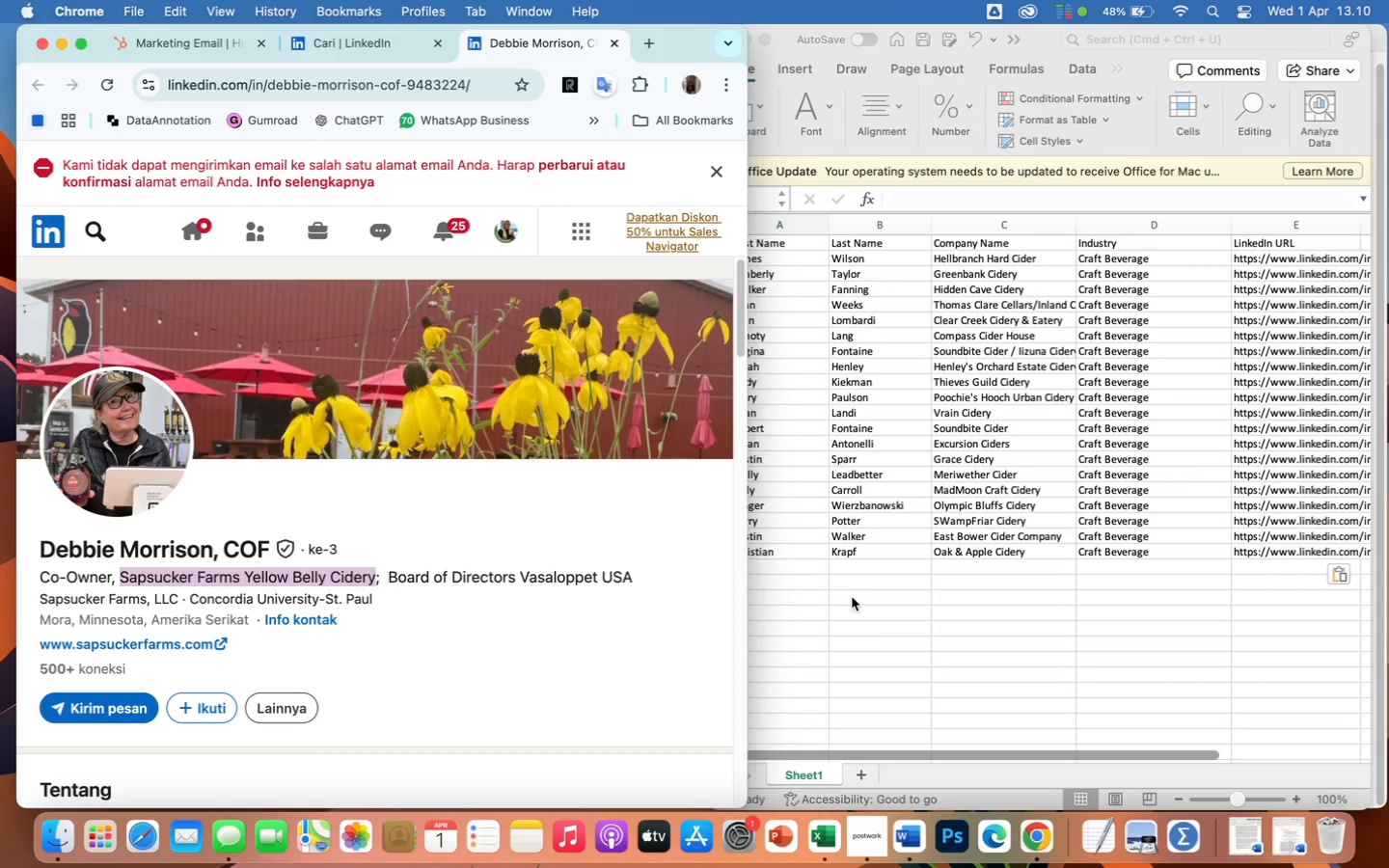 
left_click([844, 628])
 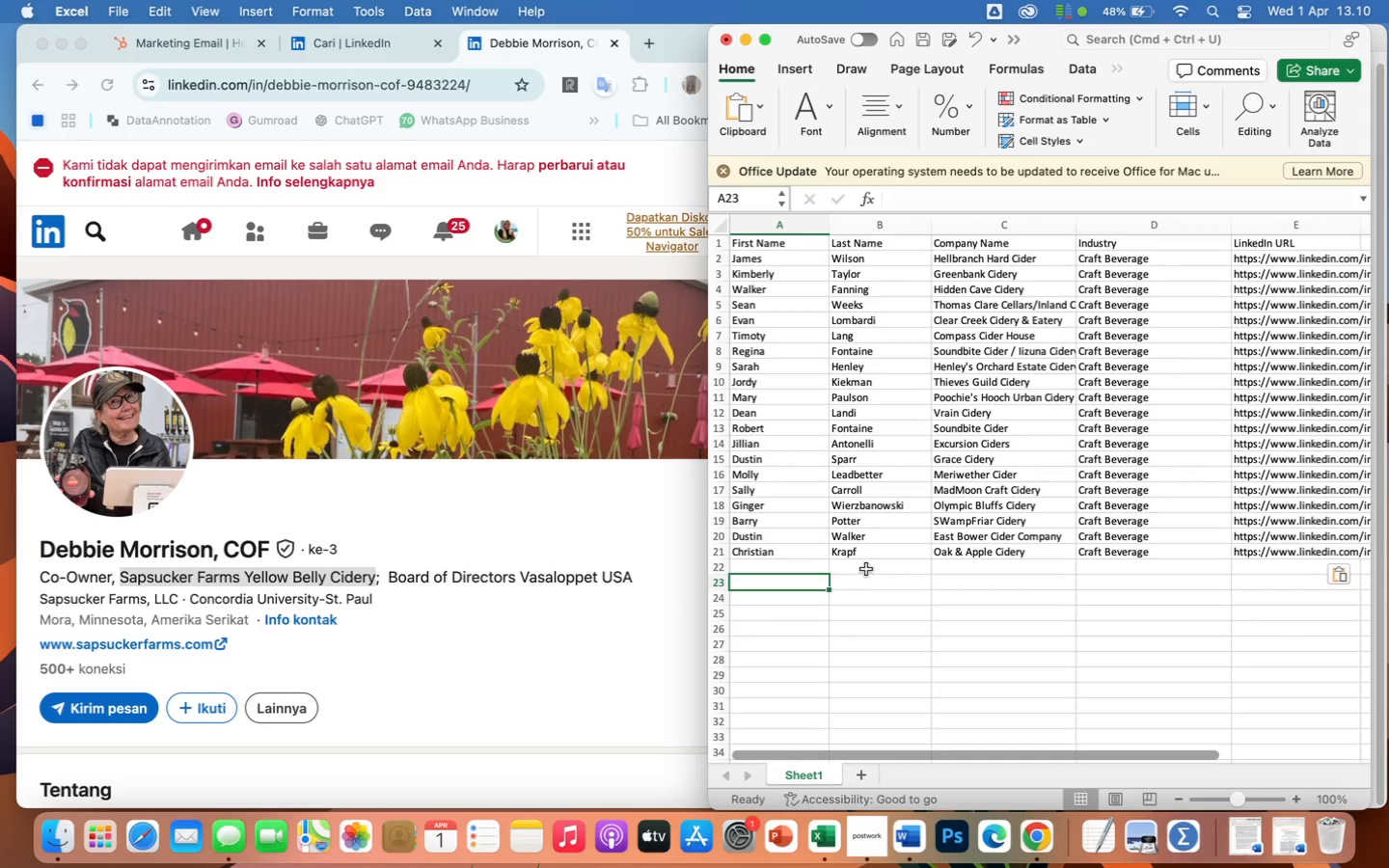 
scroll: coordinate [382, 564], scroll_direction: down, amount: 35.0
 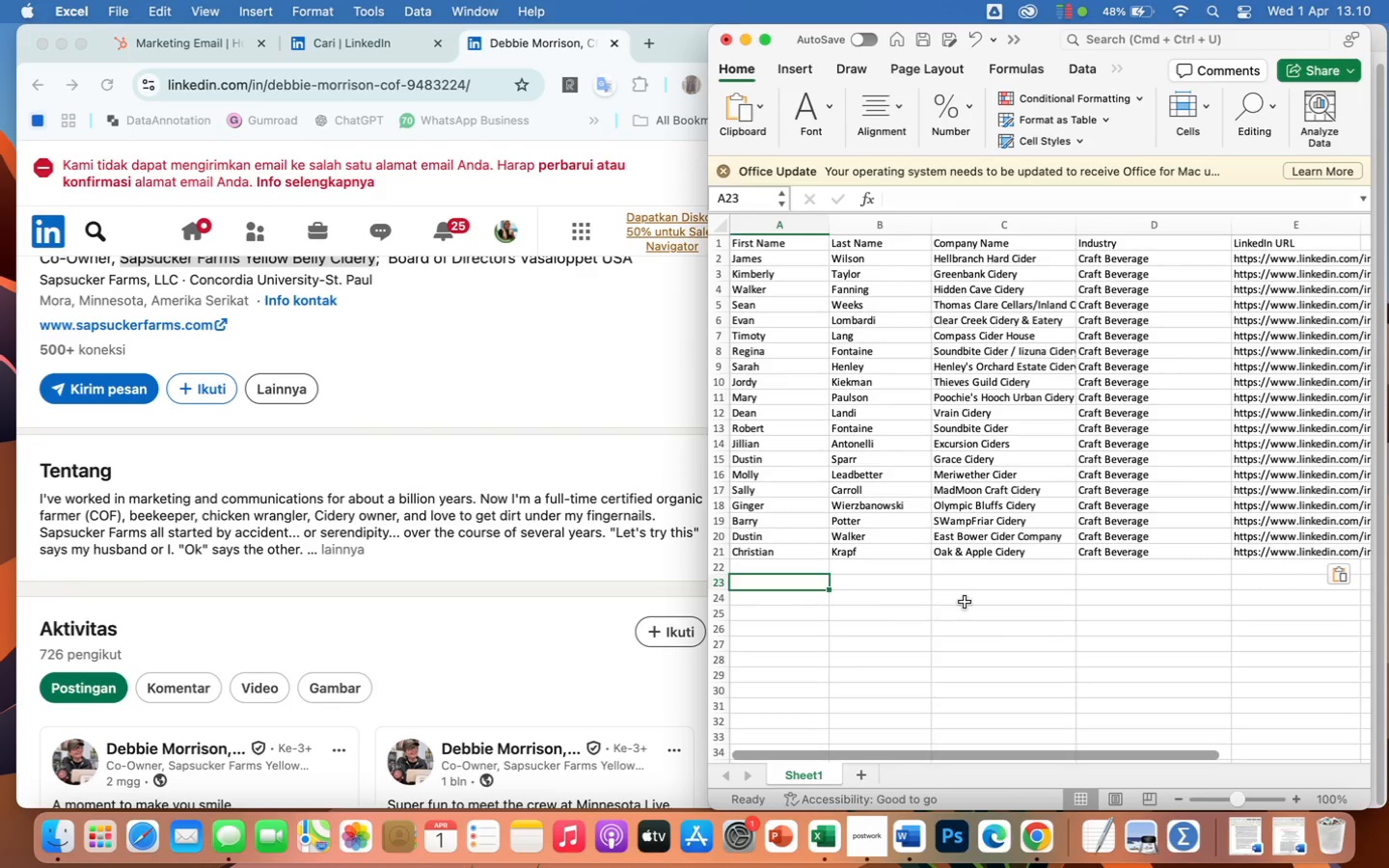 
left_click([965, 568])
 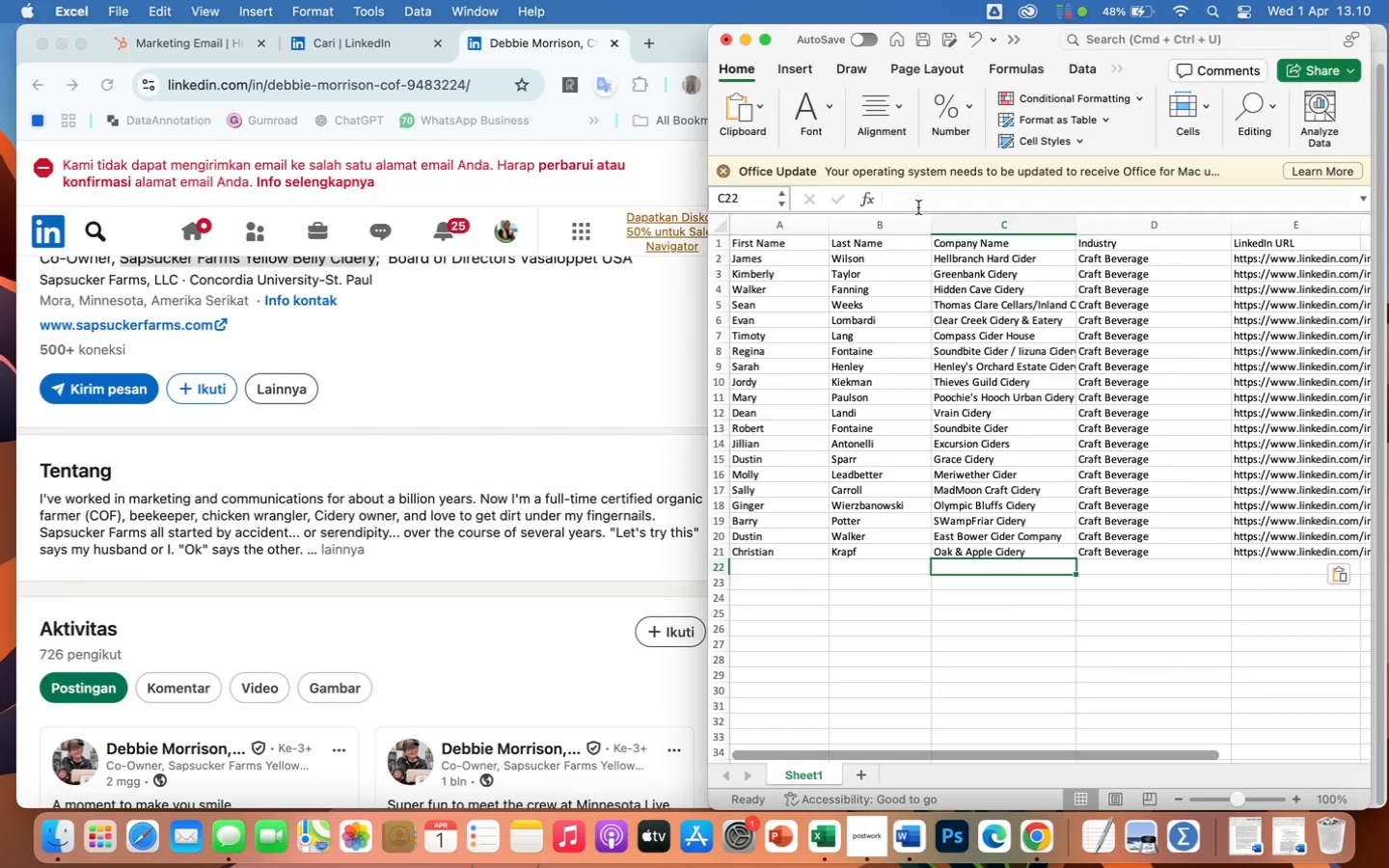 
left_click([922, 207])
 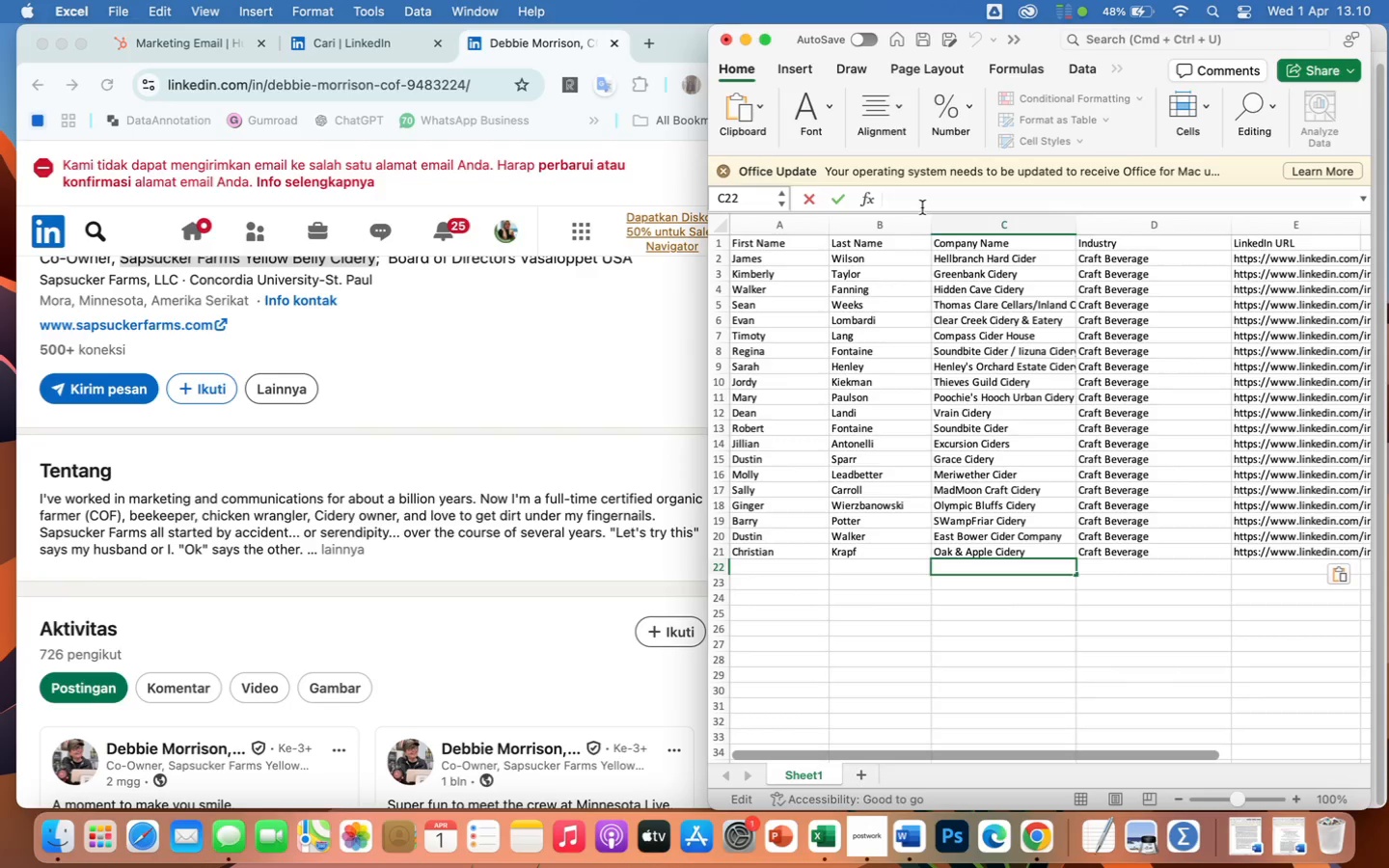 
key(Meta+CommandLeft)
 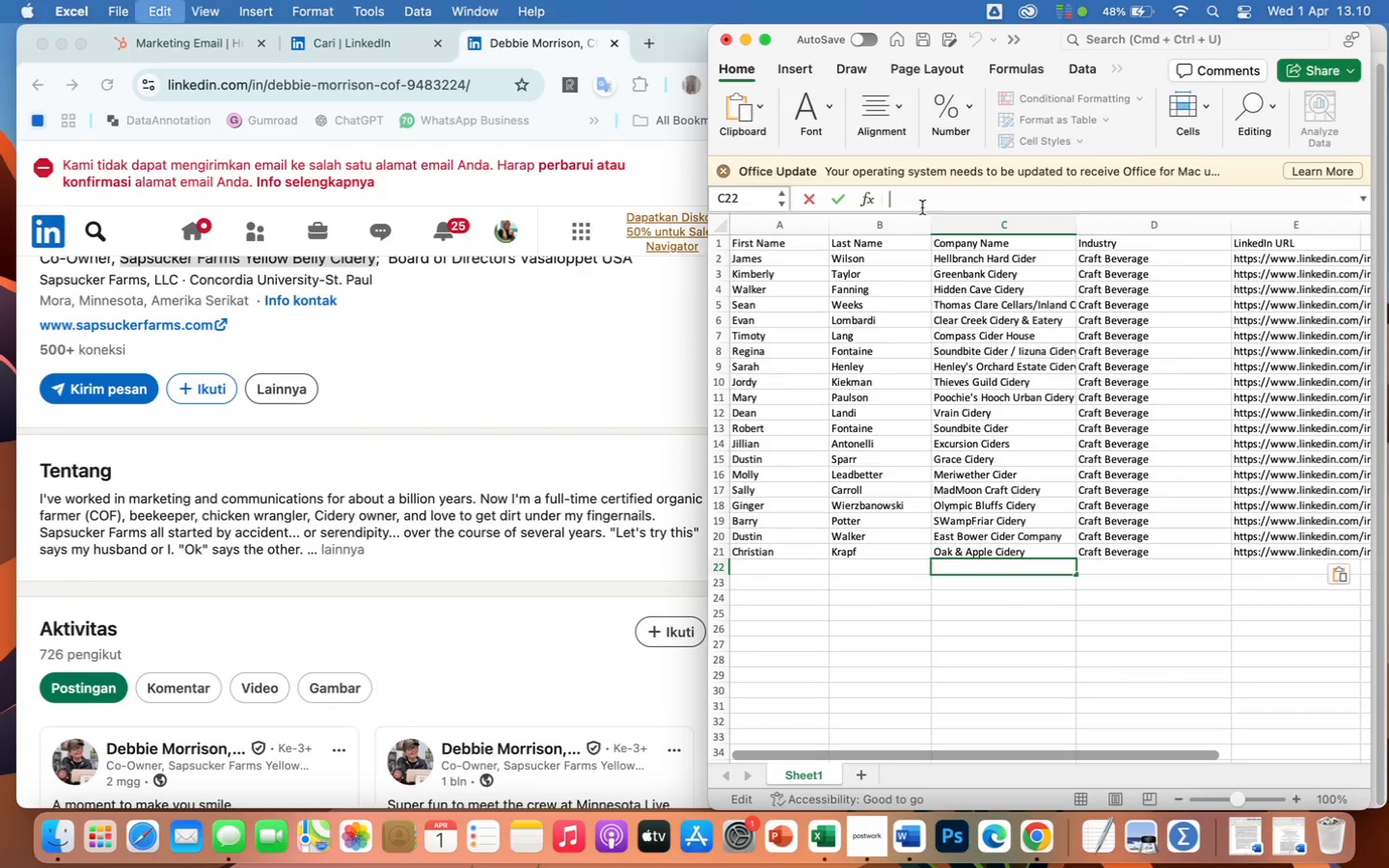 
key(Meta+V)
 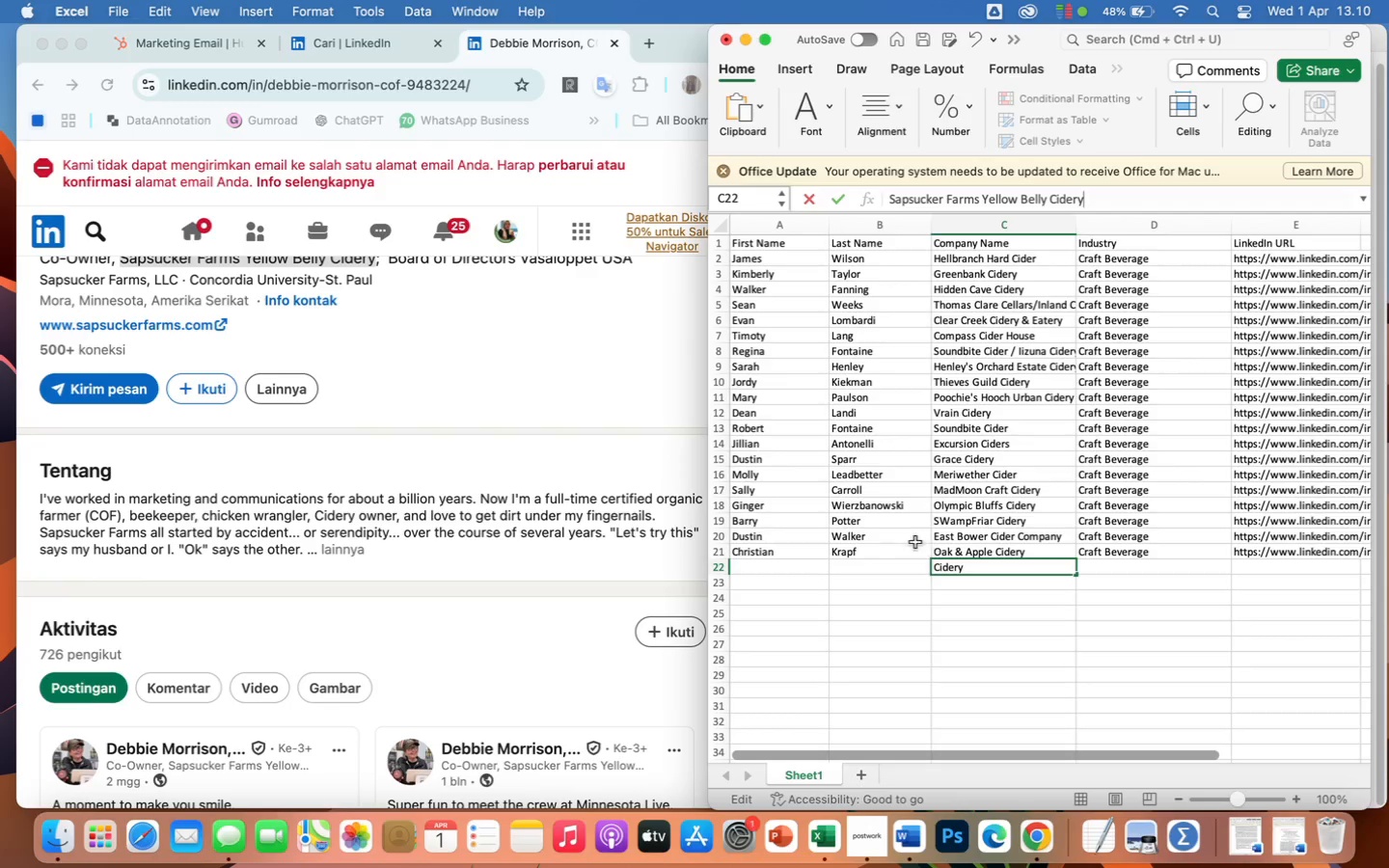 
left_click([759, 569])
 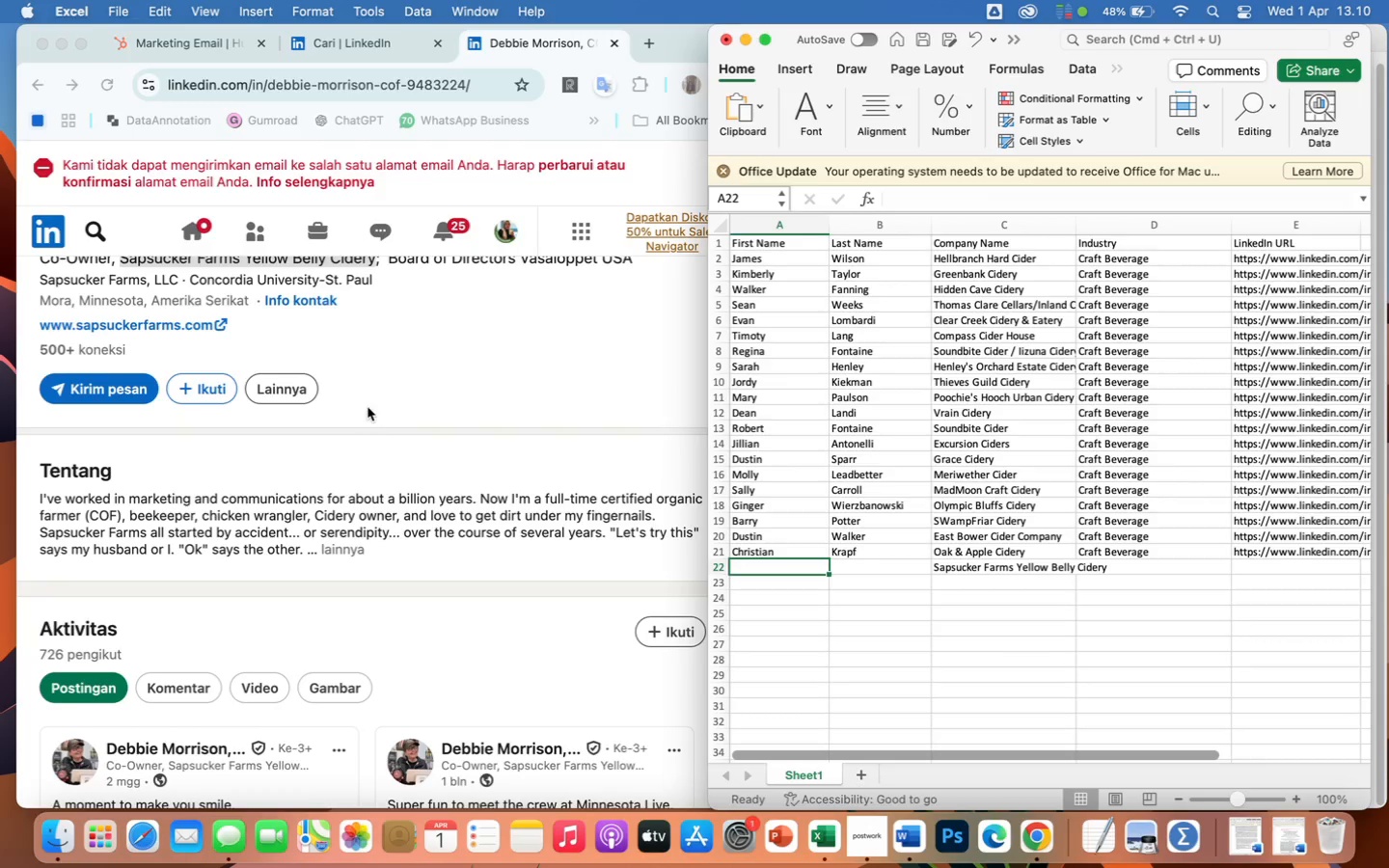 
scroll: coordinate [356, 405], scroll_direction: up, amount: 21.0
 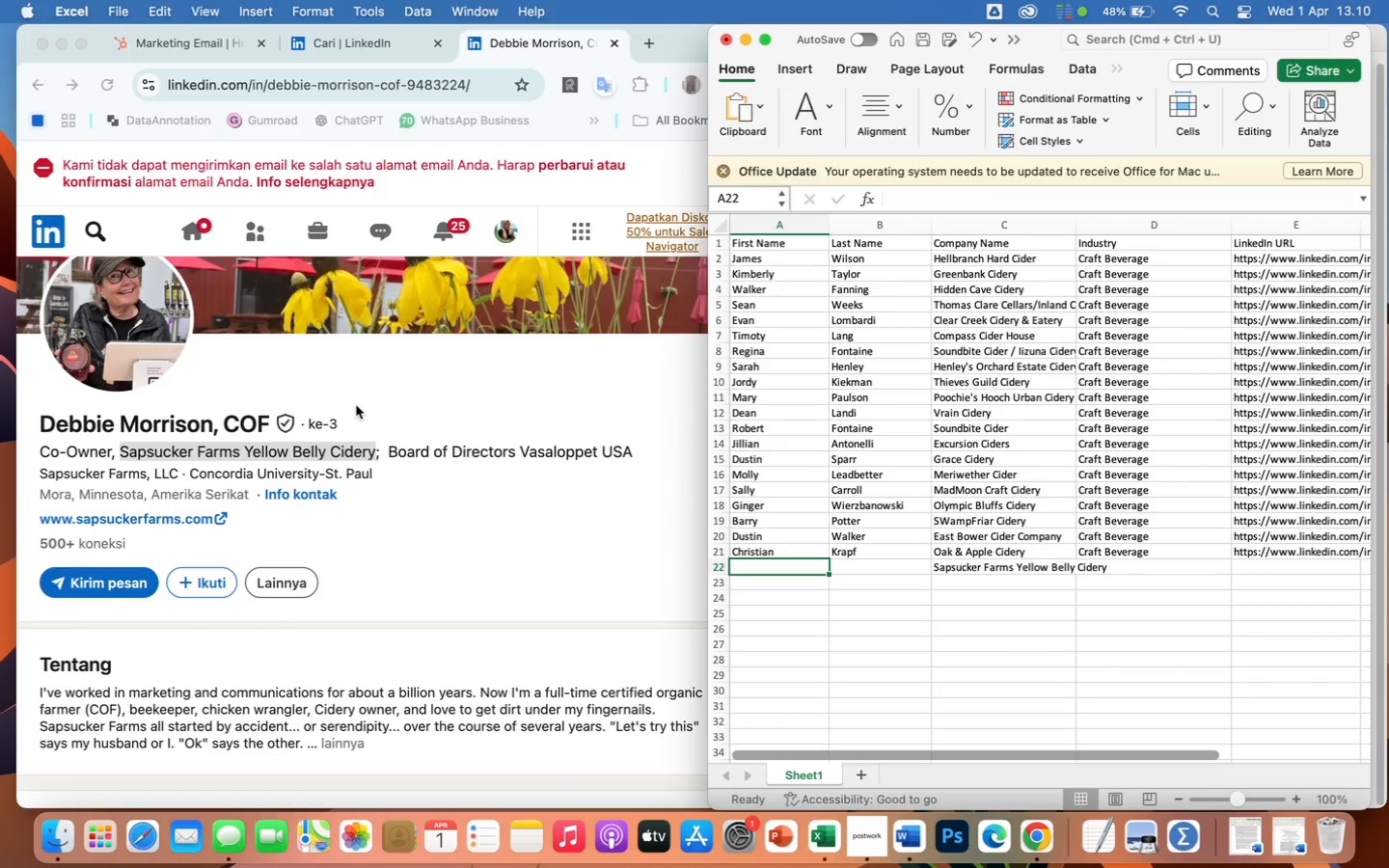 
type(Debbie)
 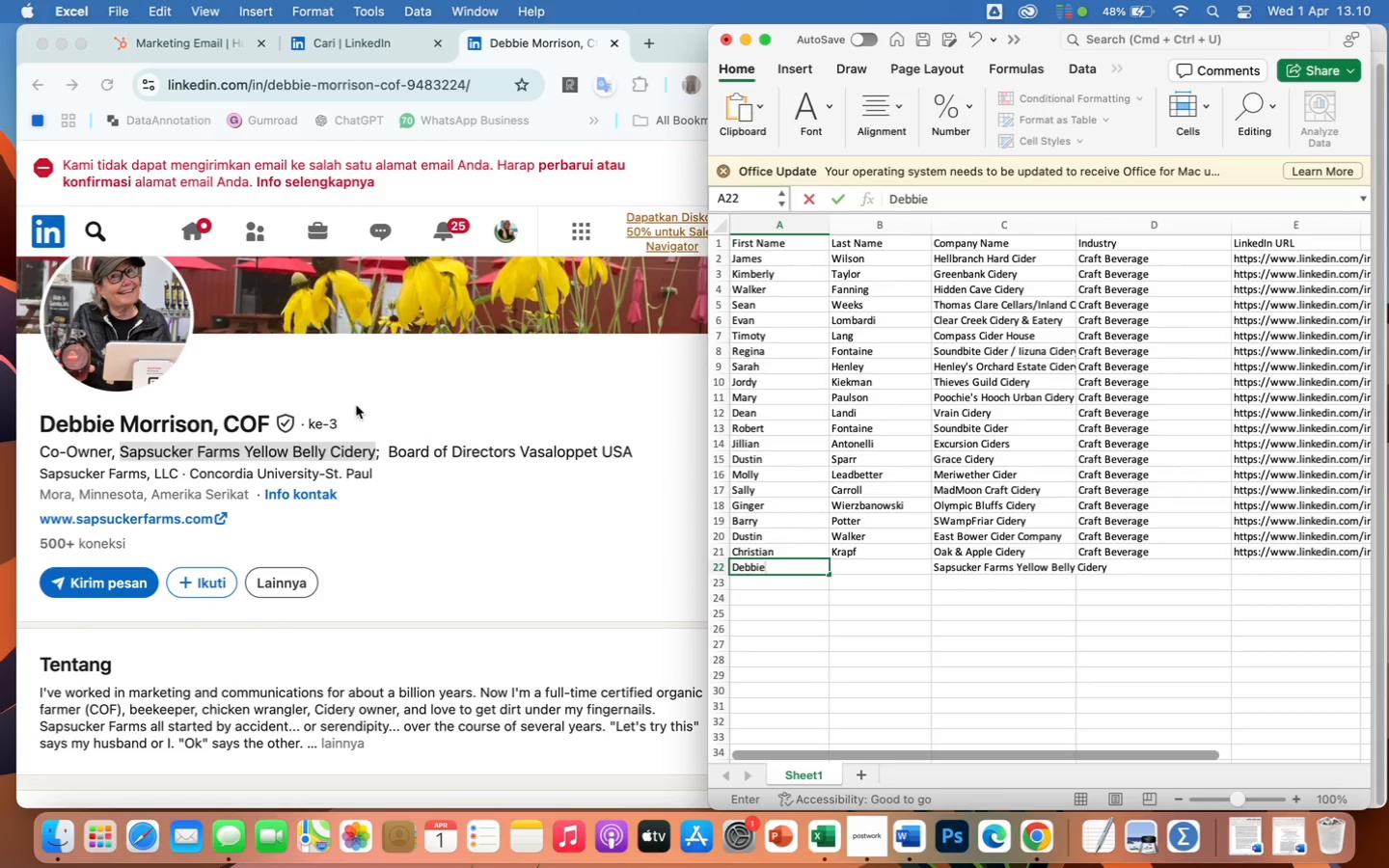 
key(ArrowRight)
 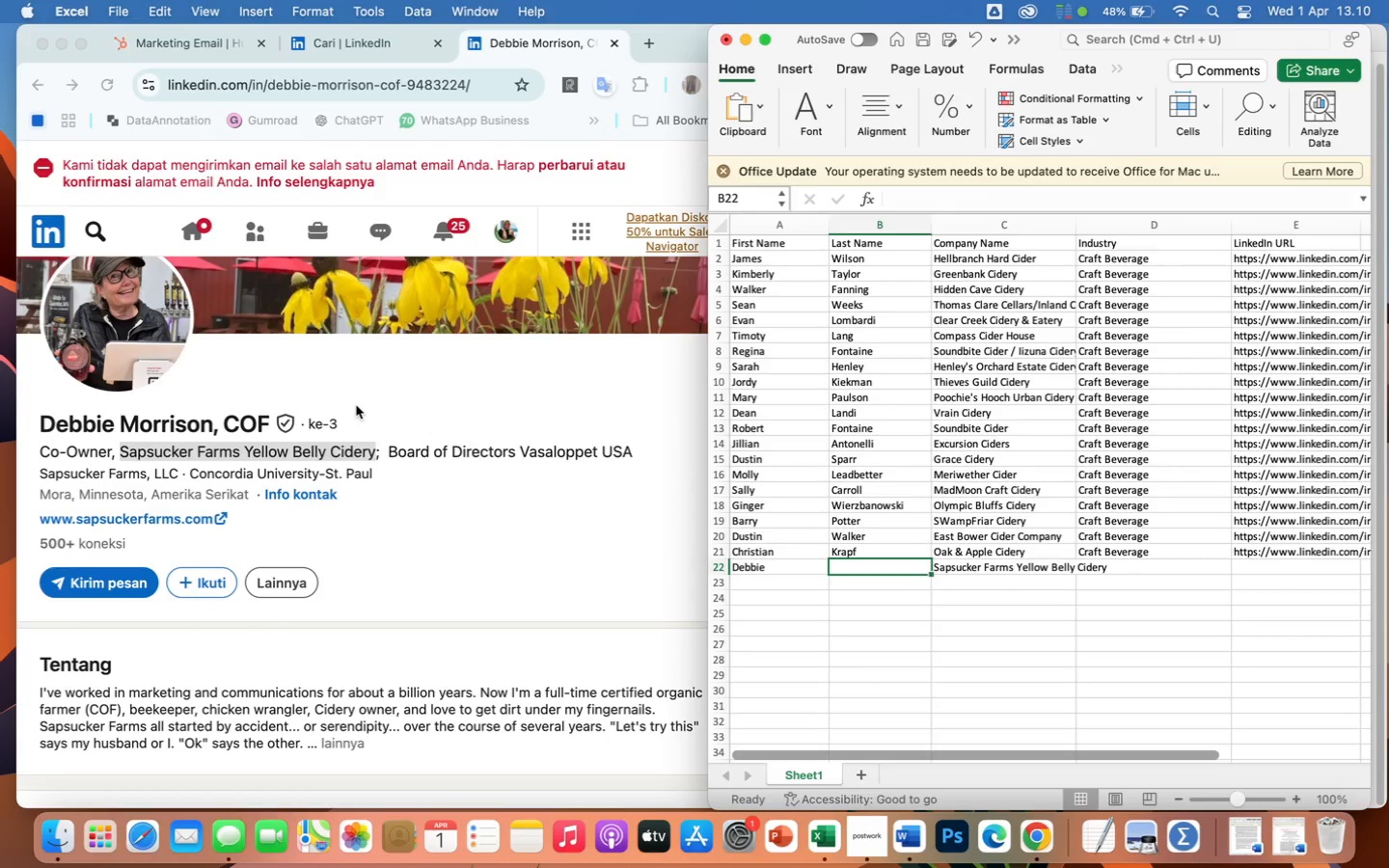 
type(Morrison)
 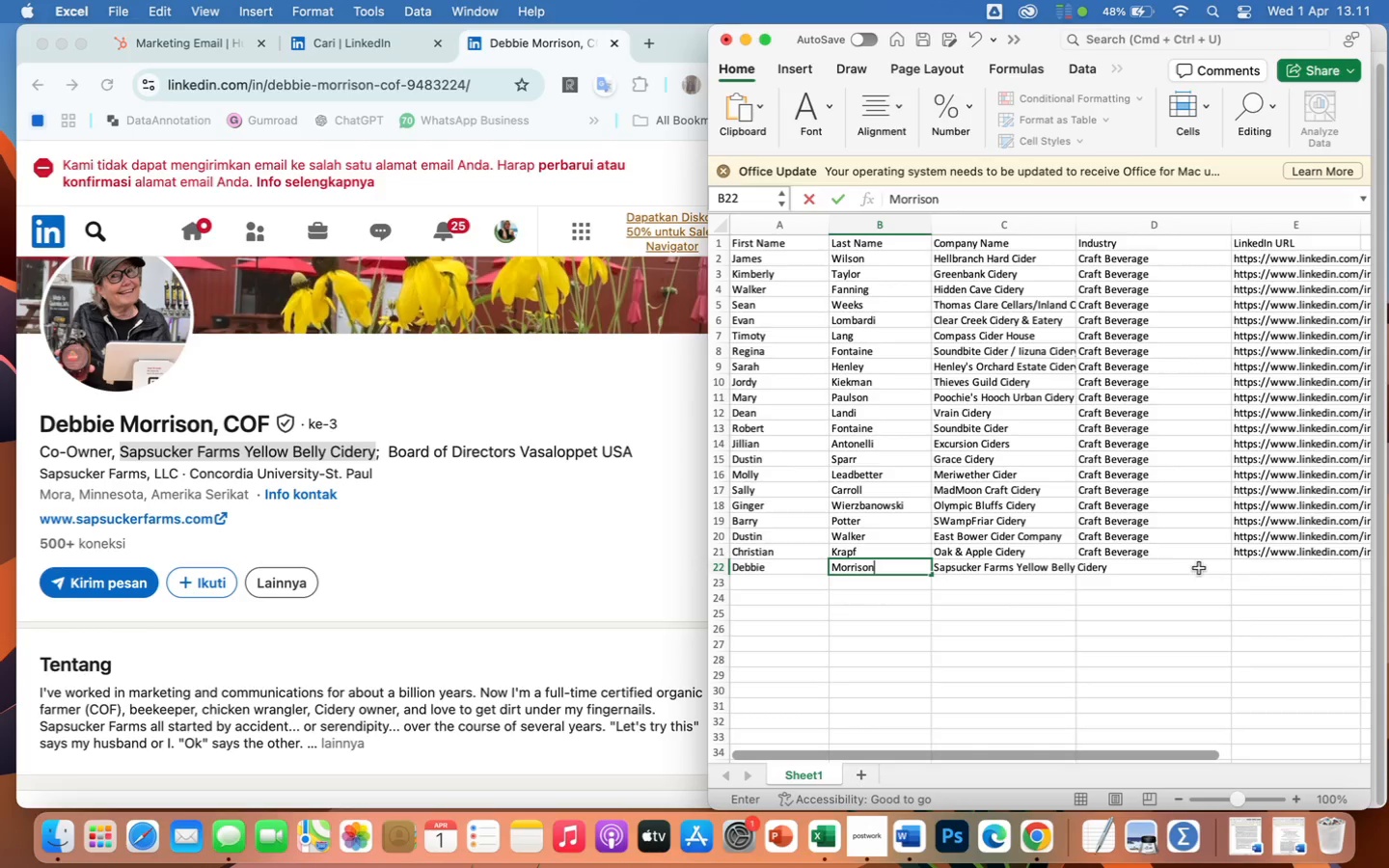 
left_click([1194, 555])